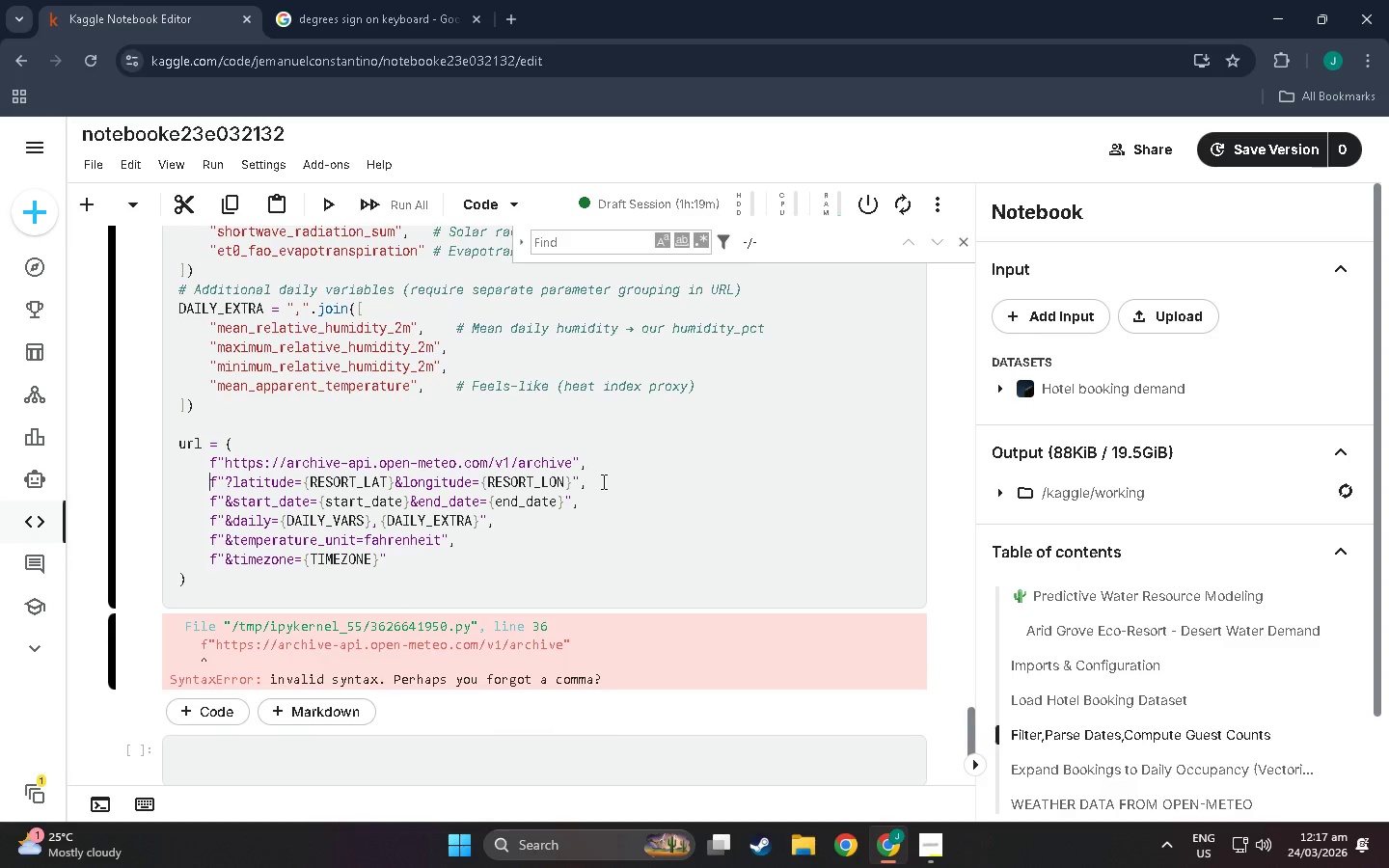 
left_click([589, 480])
 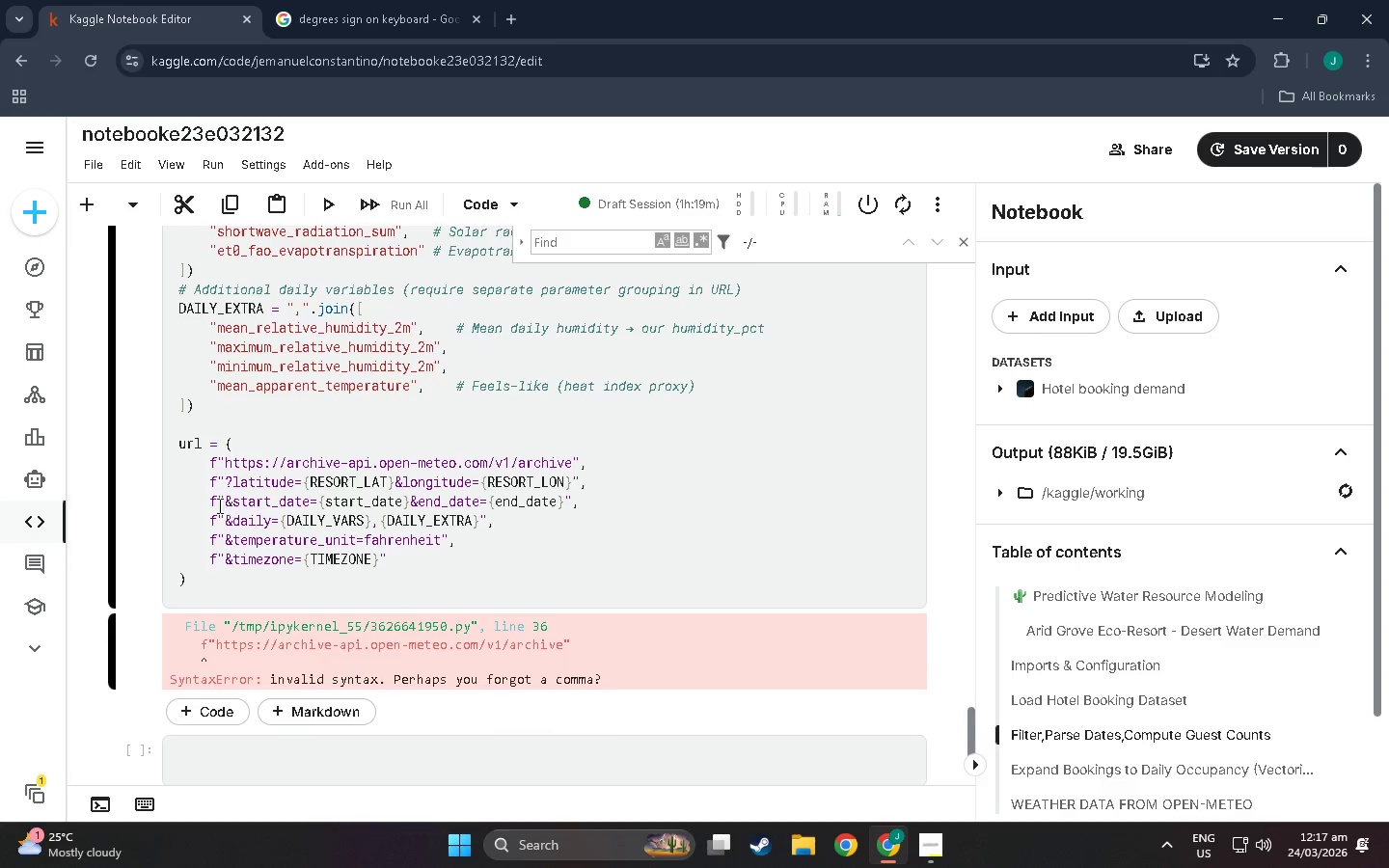 
left_click([207, 501])
 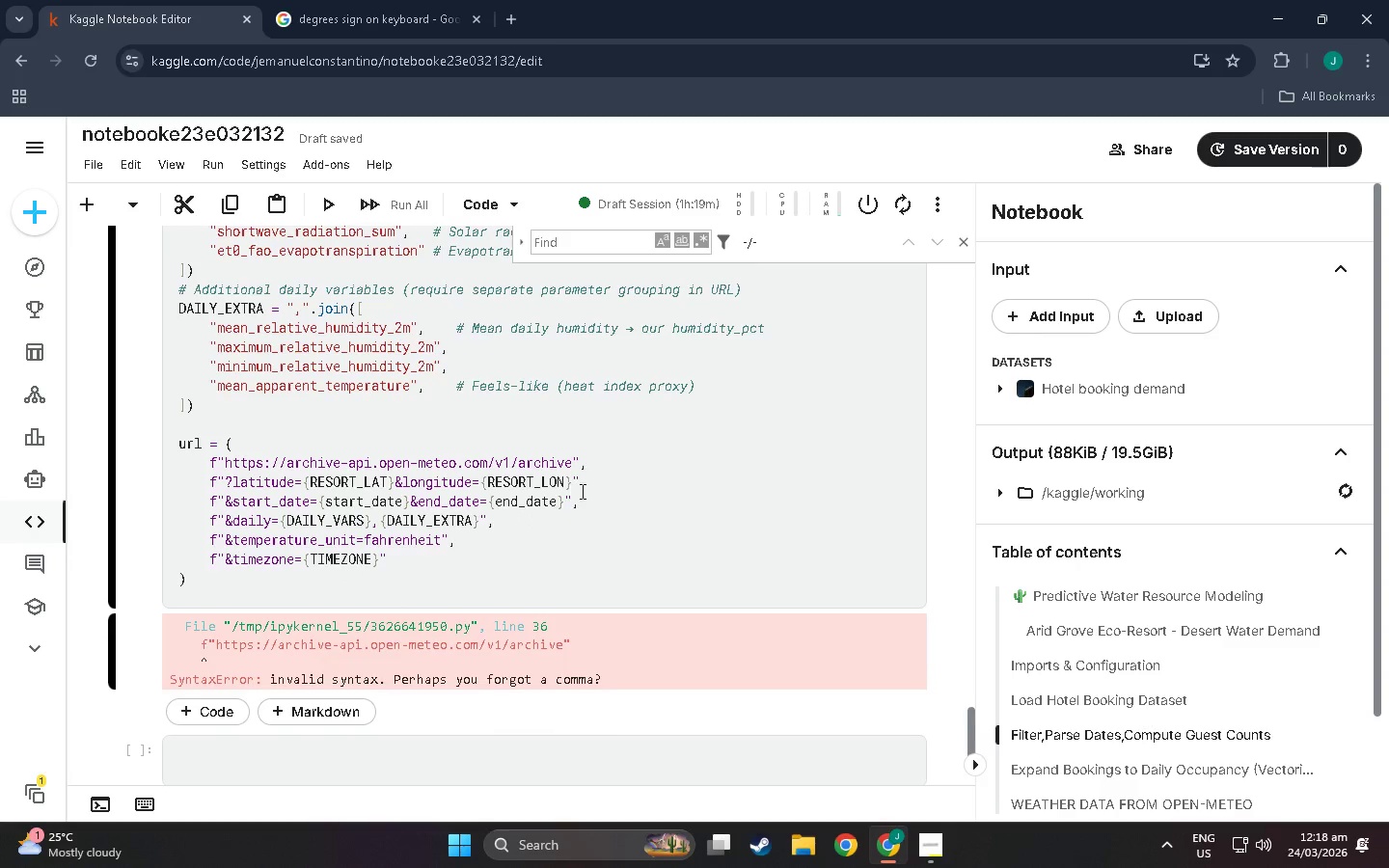 
left_click([587, 488])
 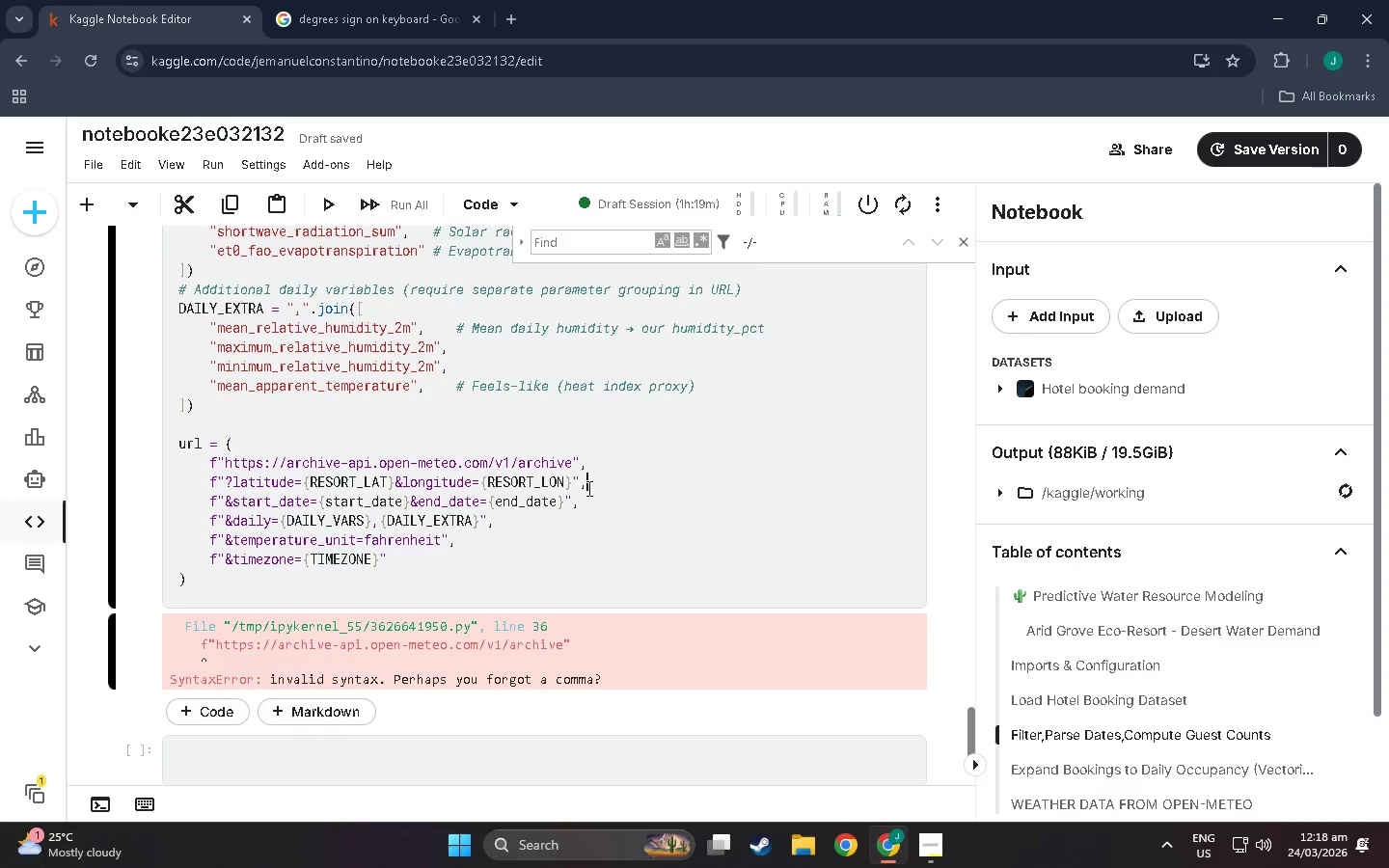 
key(Enter)
 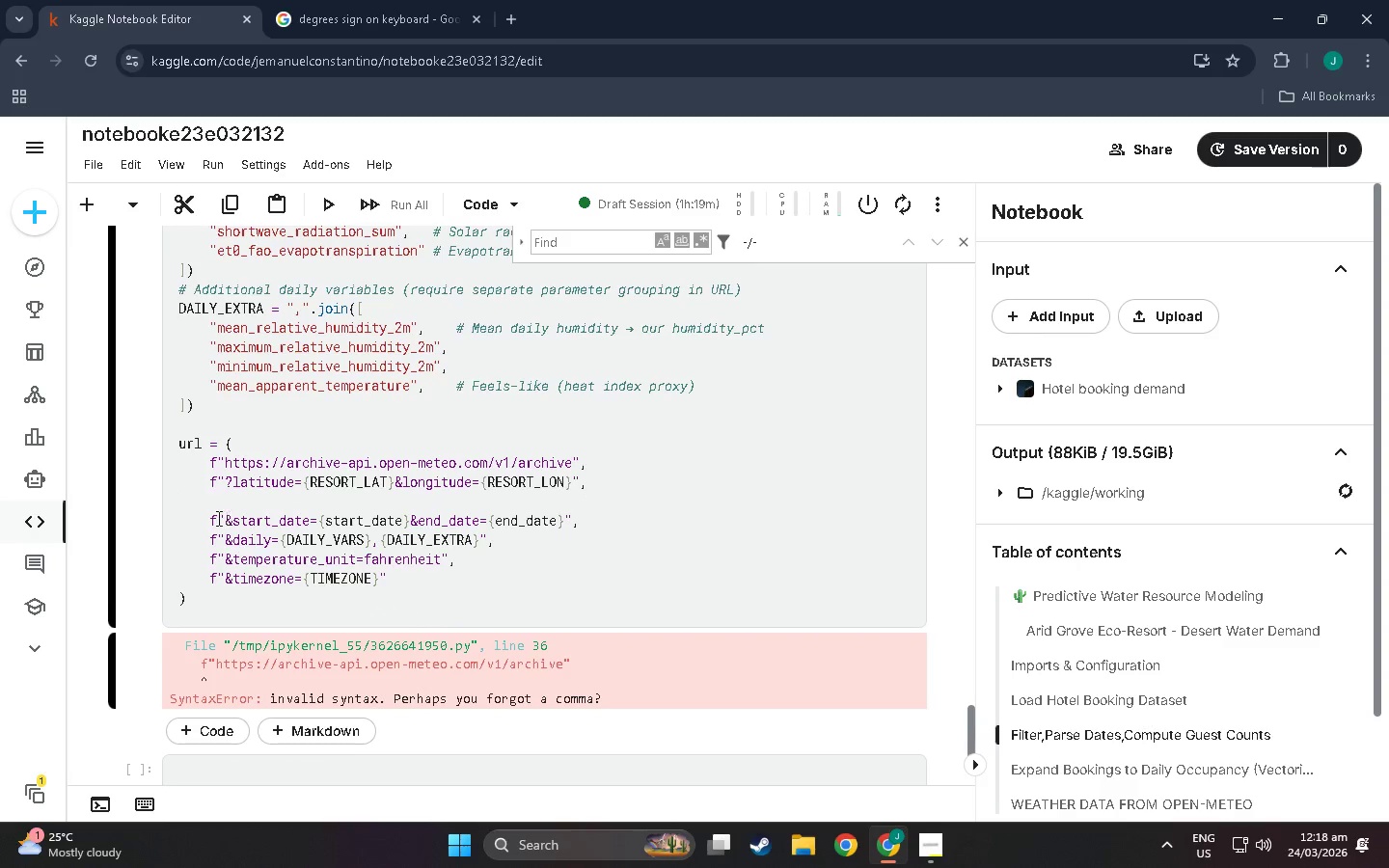 
left_click([214, 517])
 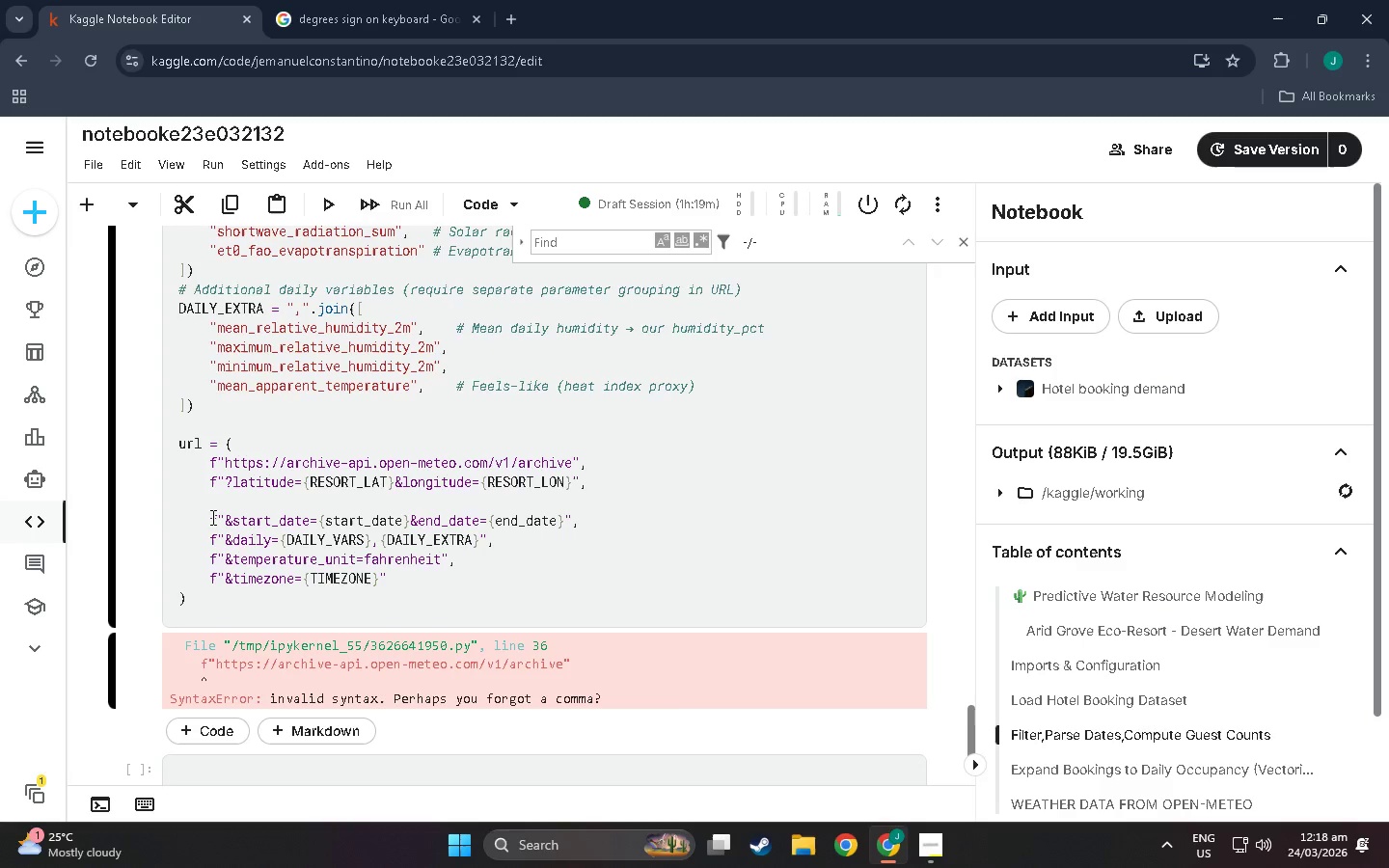 
left_click([211, 517])
 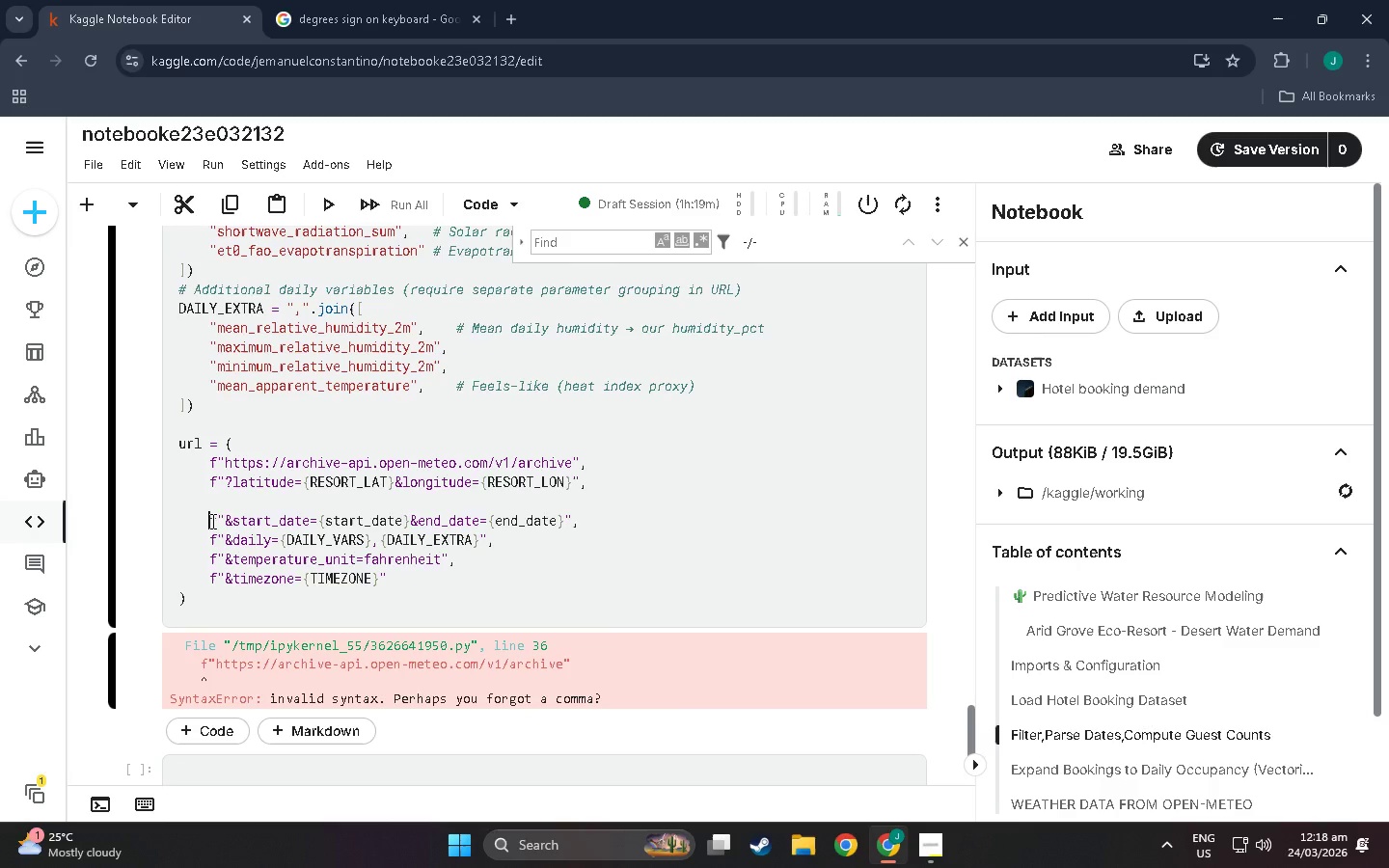 
key(Backspace)
 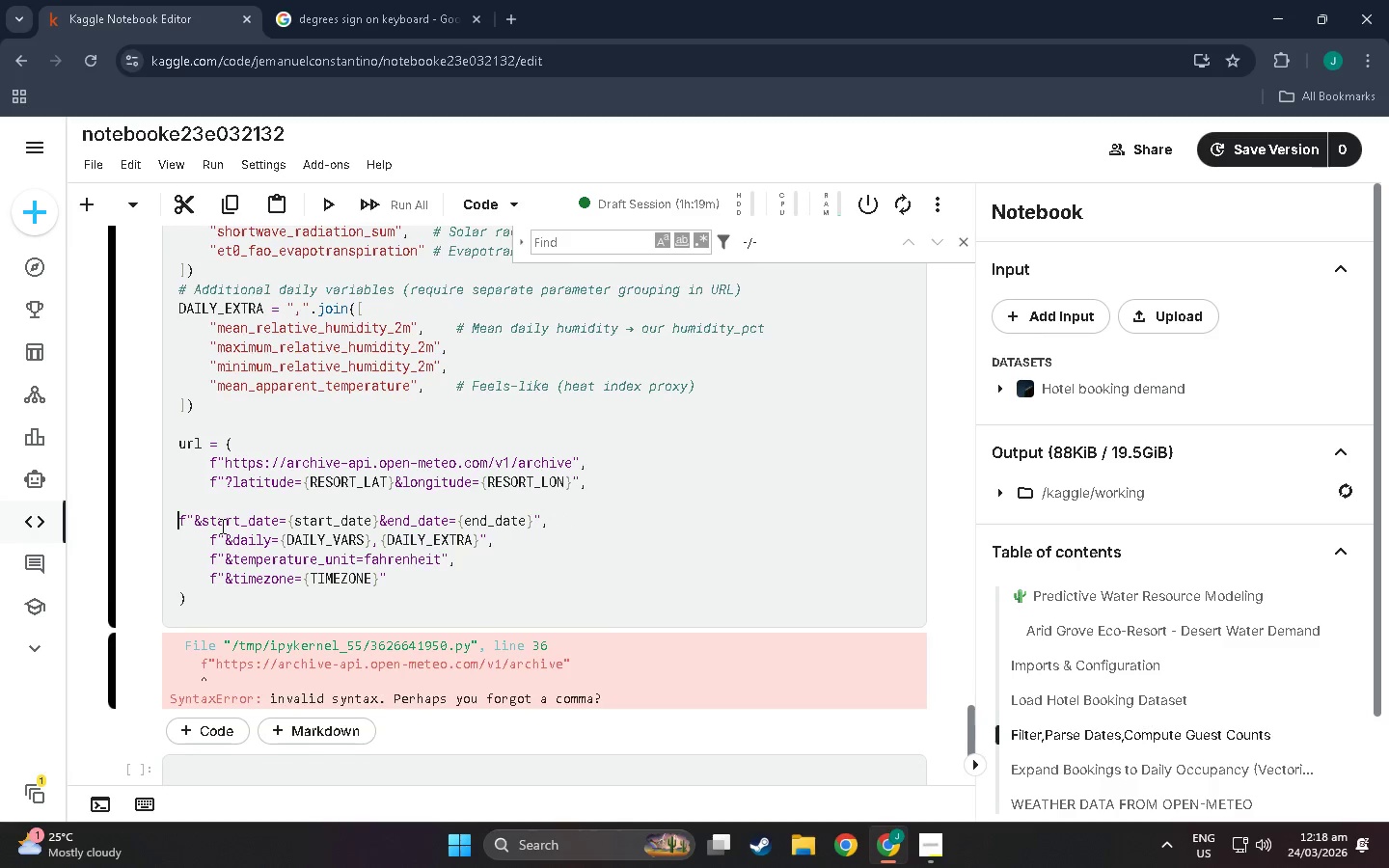 
key(Backspace)
 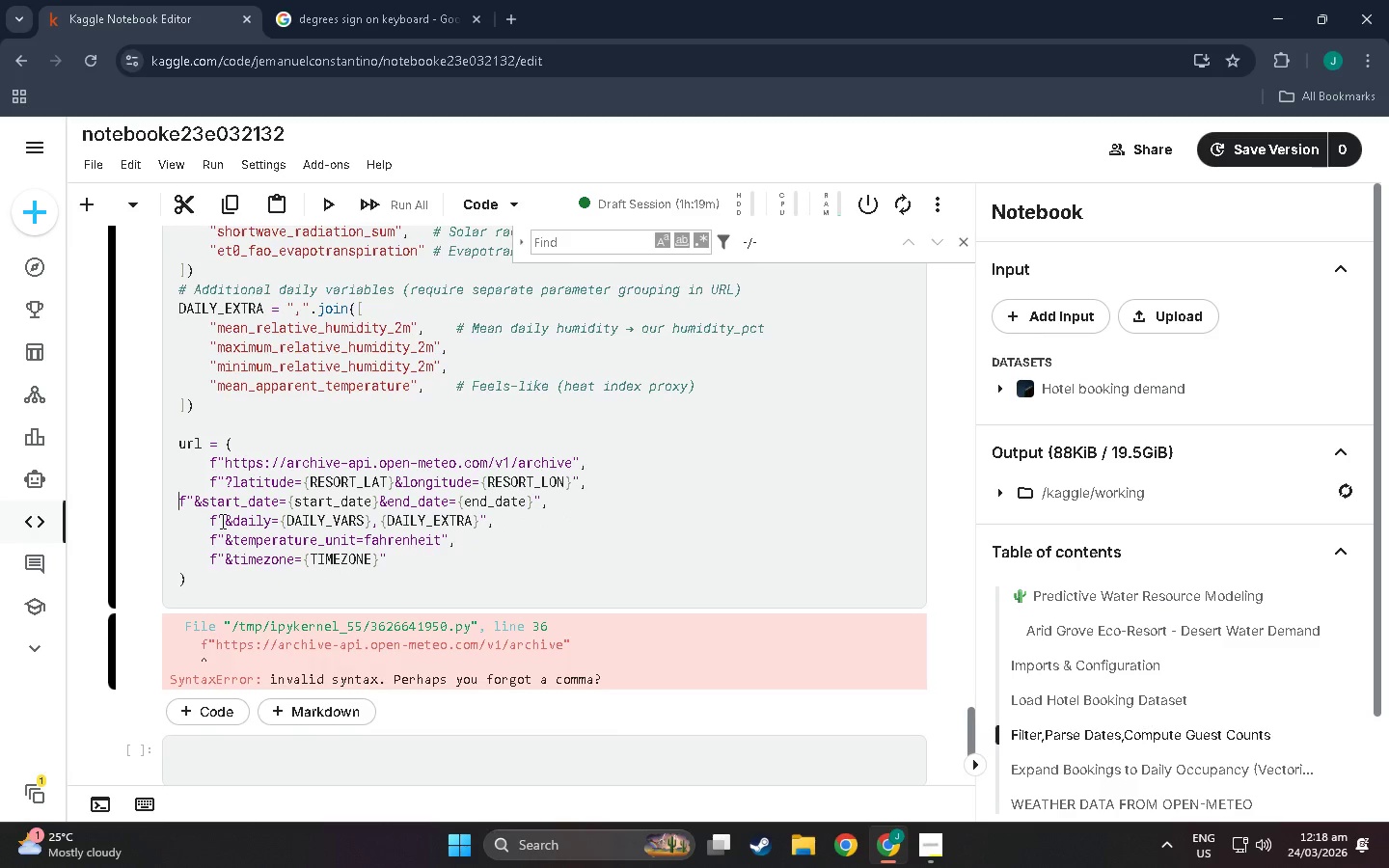 
key(Backspace)
 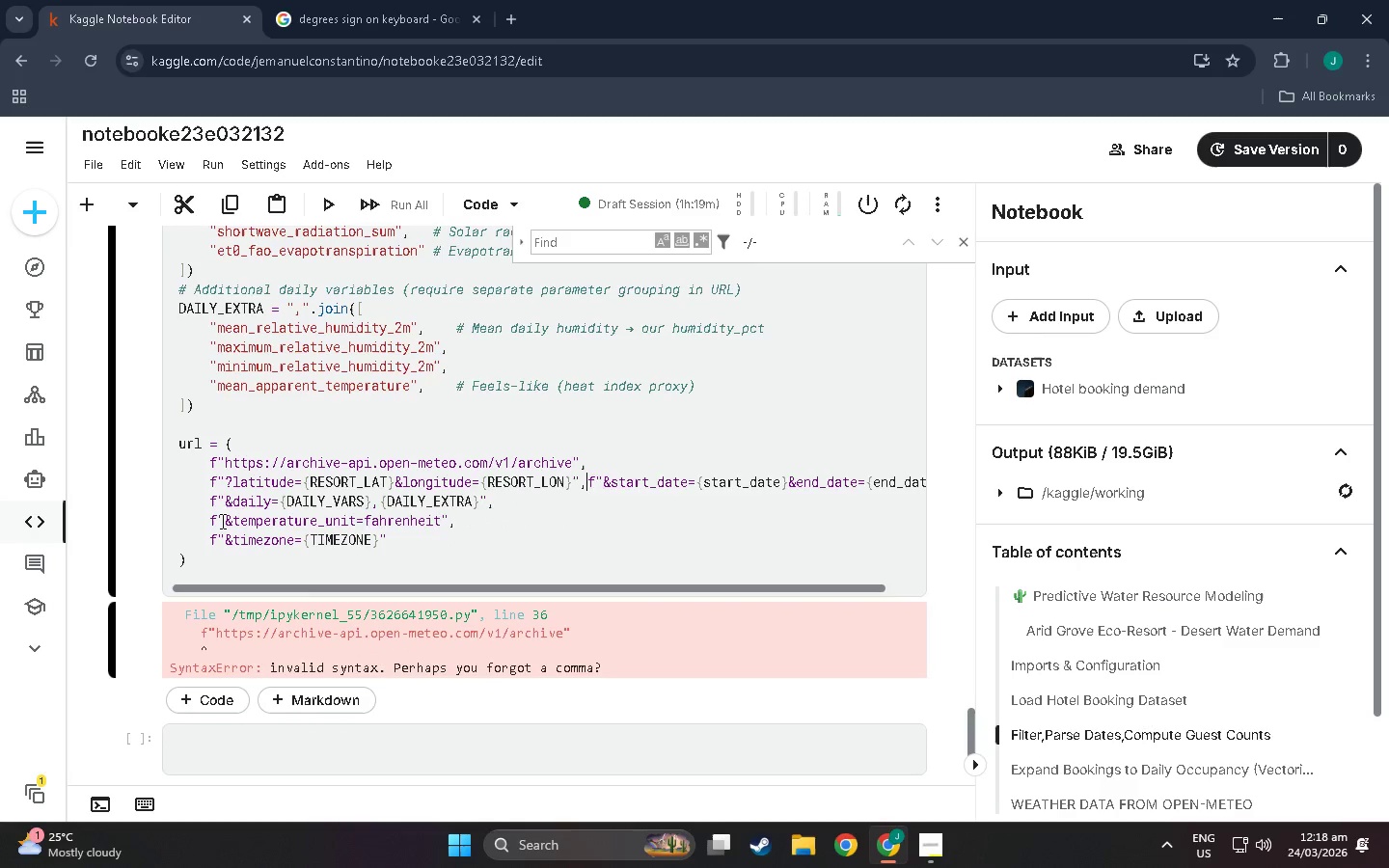 
key(Enter)
 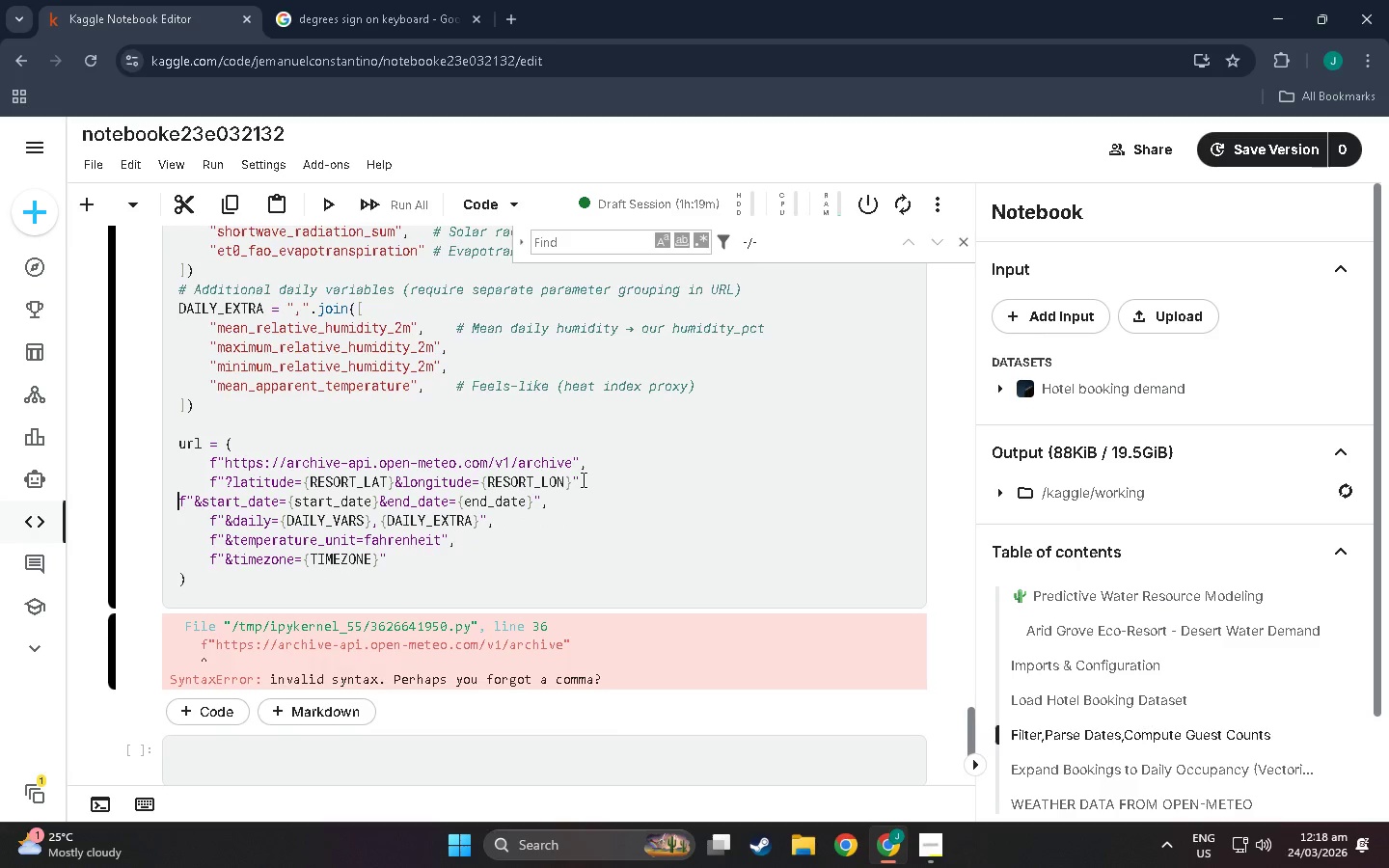 
key(Tab)
 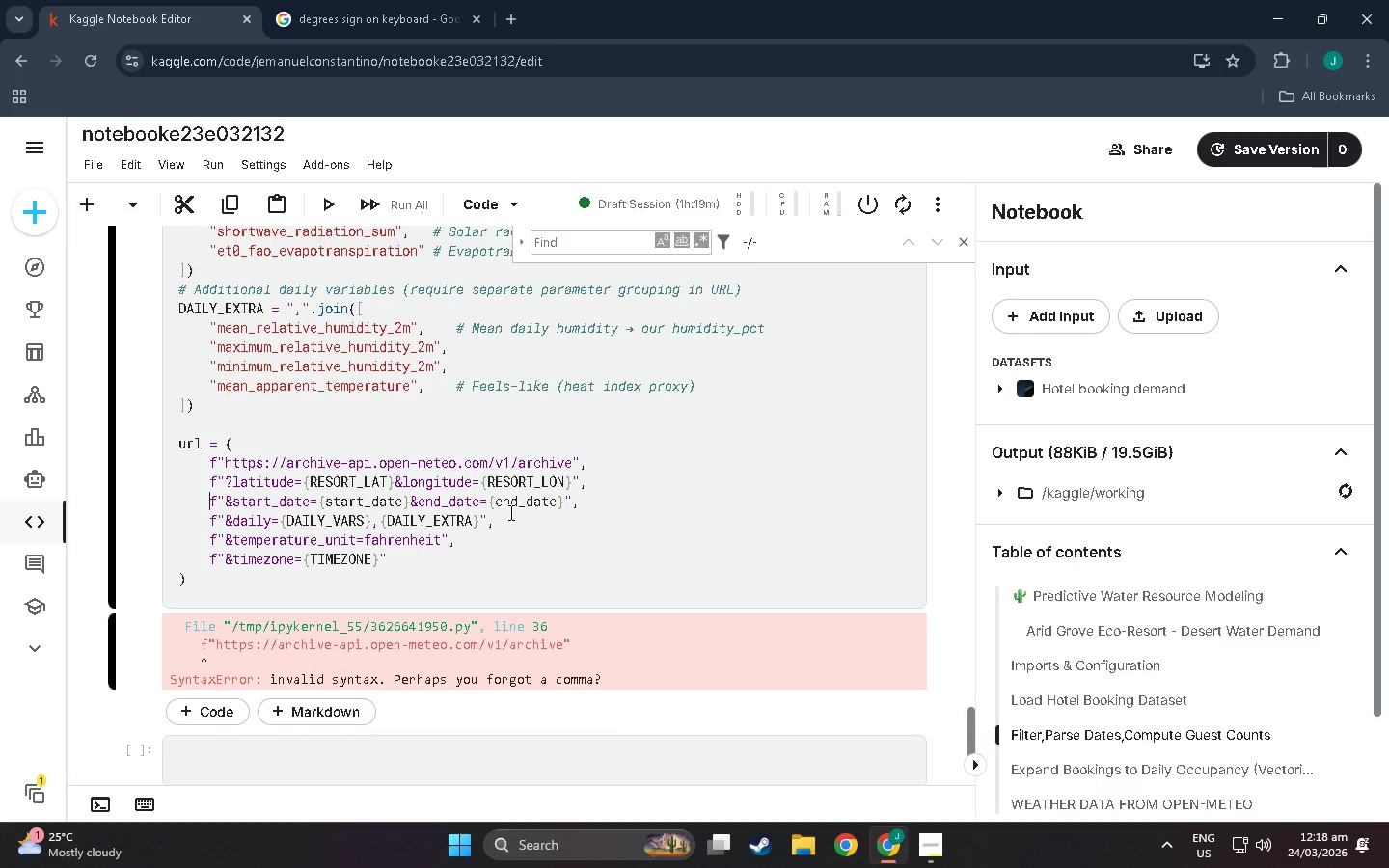 
left_click([511, 522])
 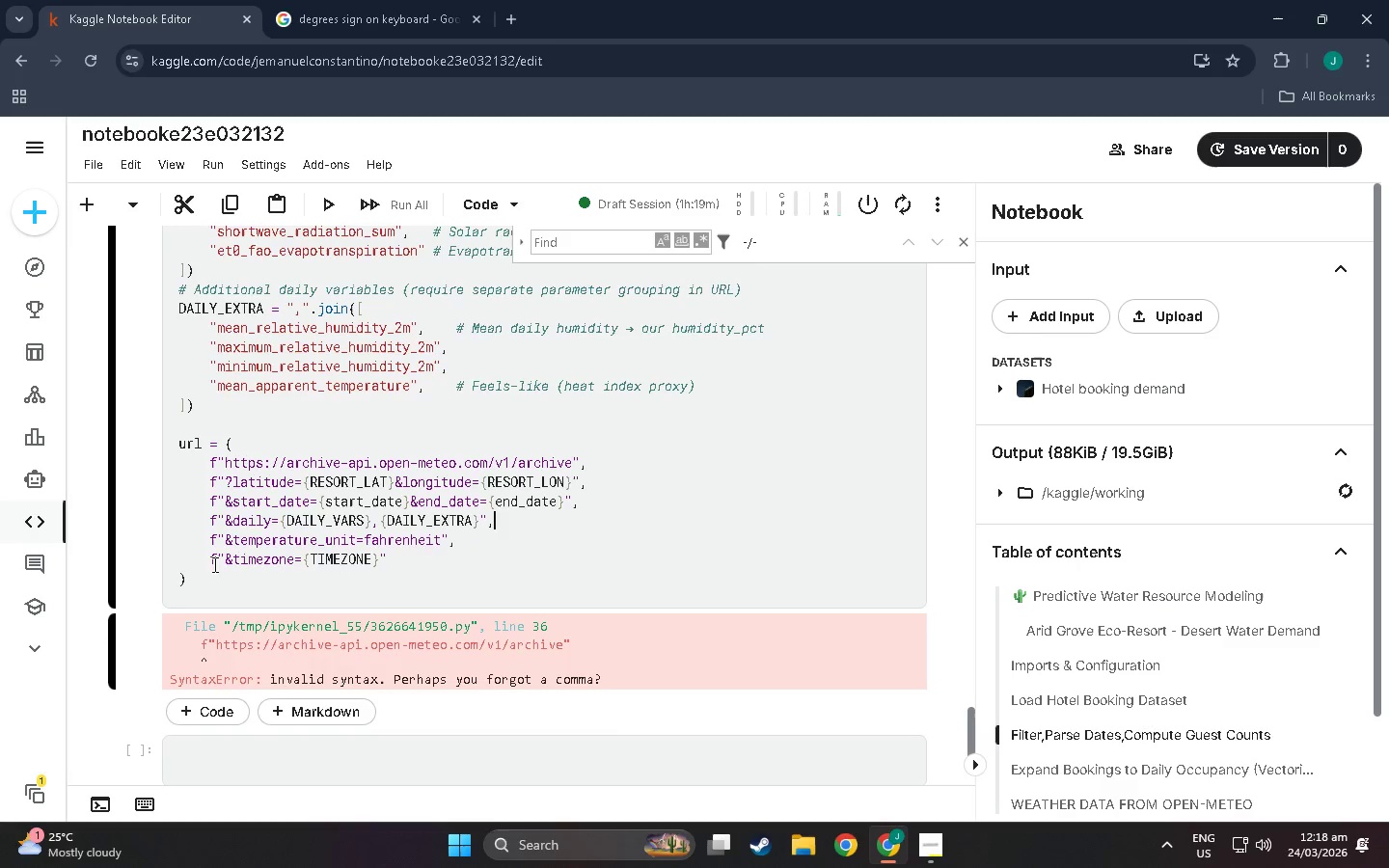 
left_click([172, 588])
 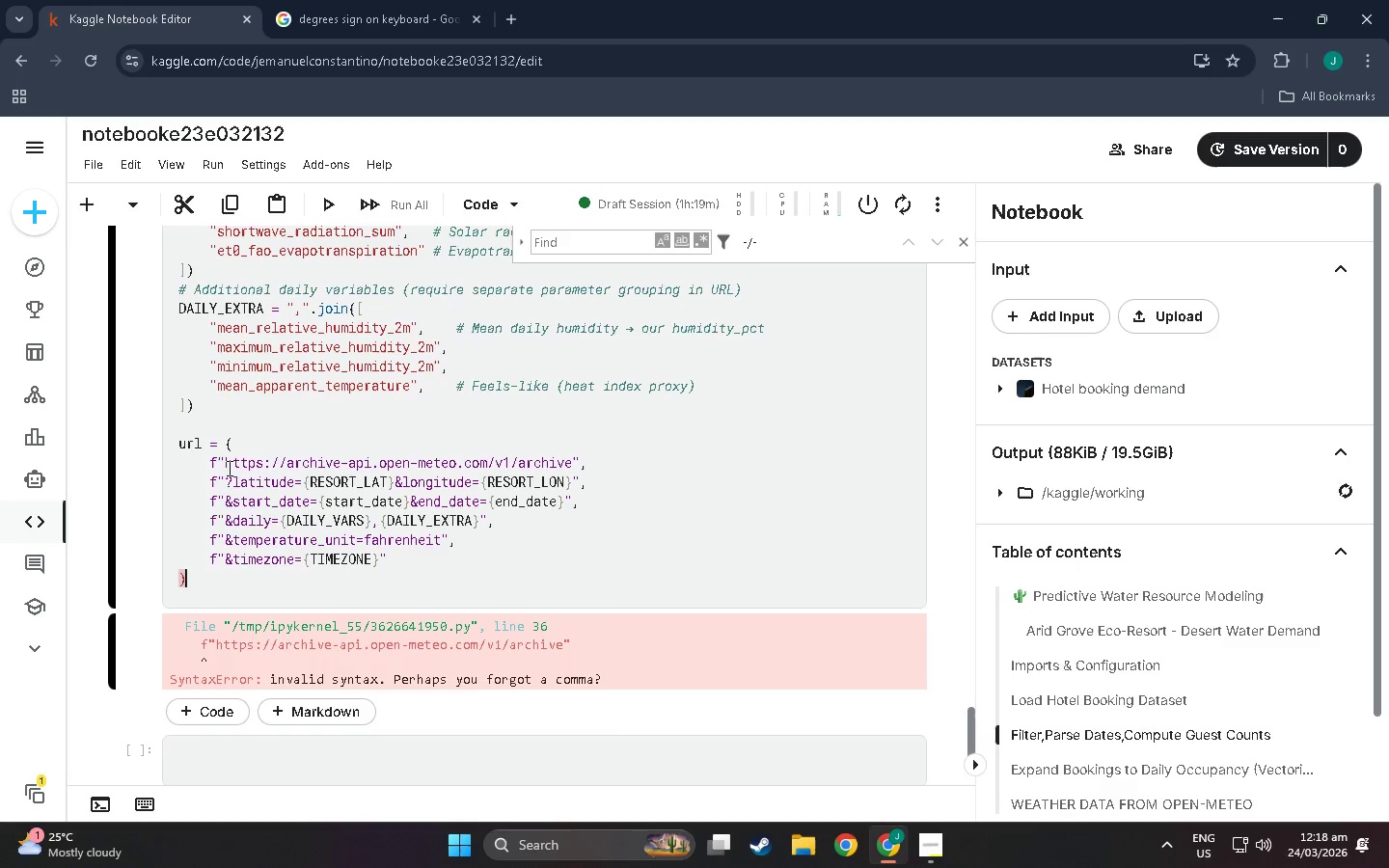 
left_click([241, 448])
 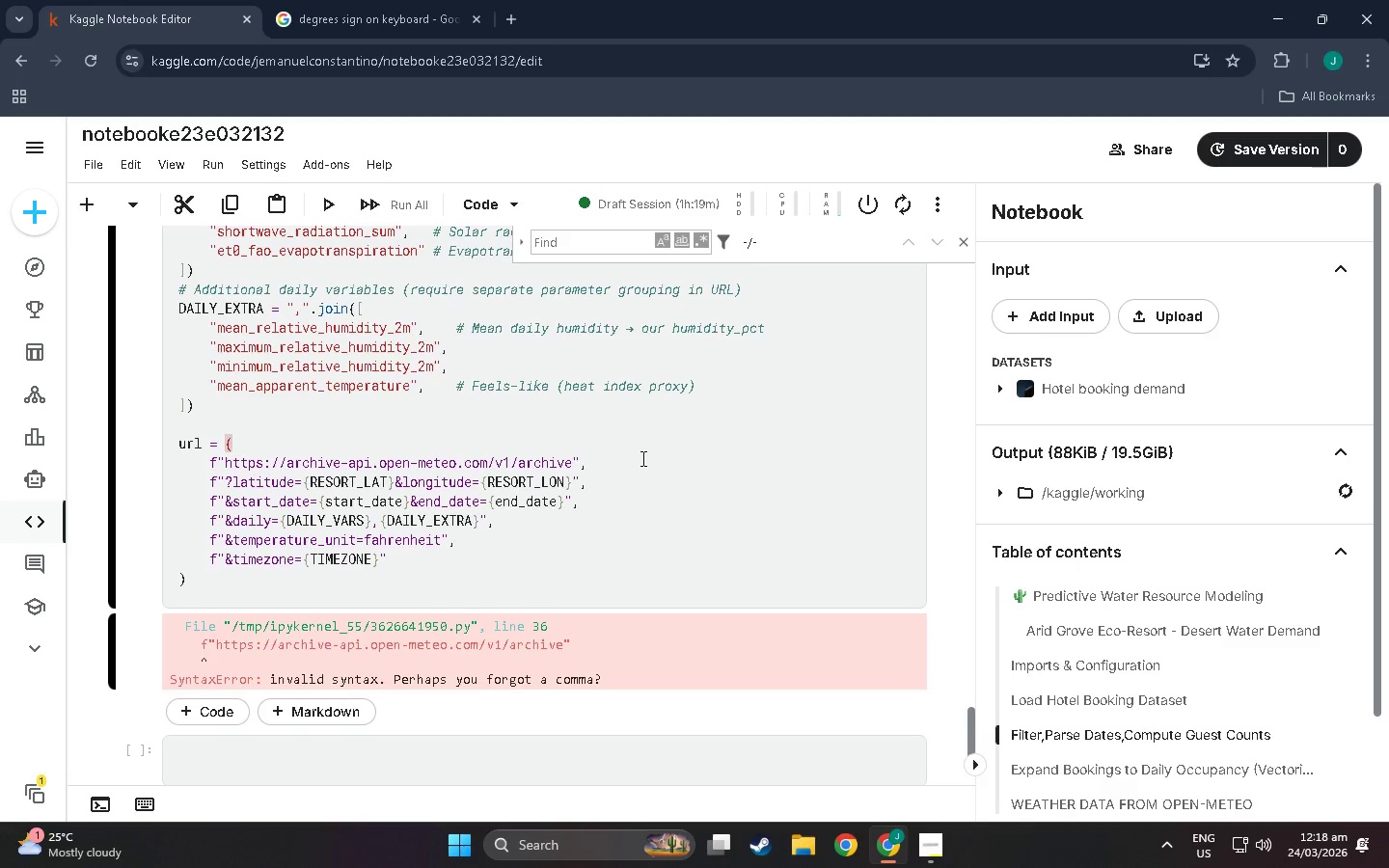 
wait(10.84)
 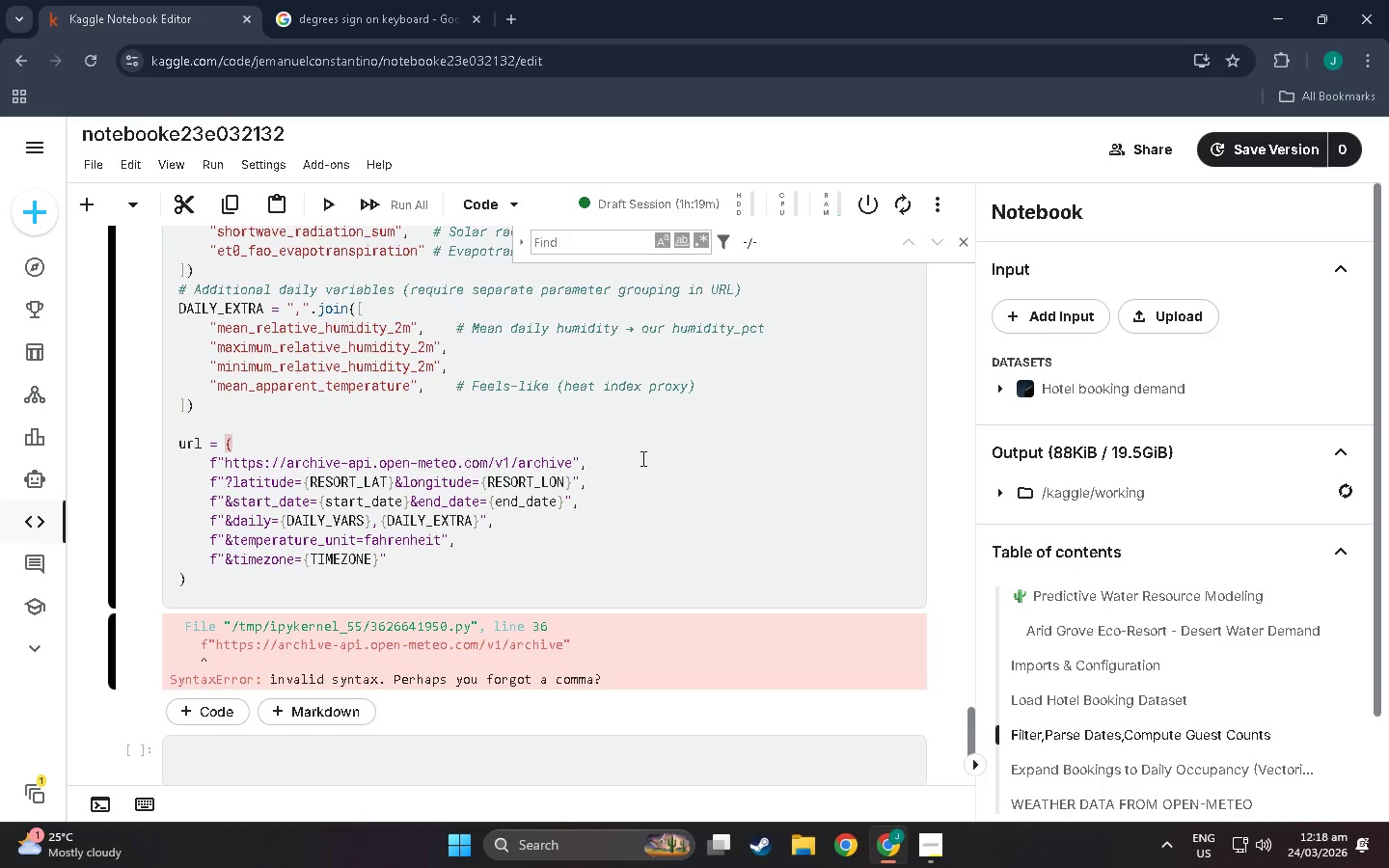 
left_click([181, 574])
 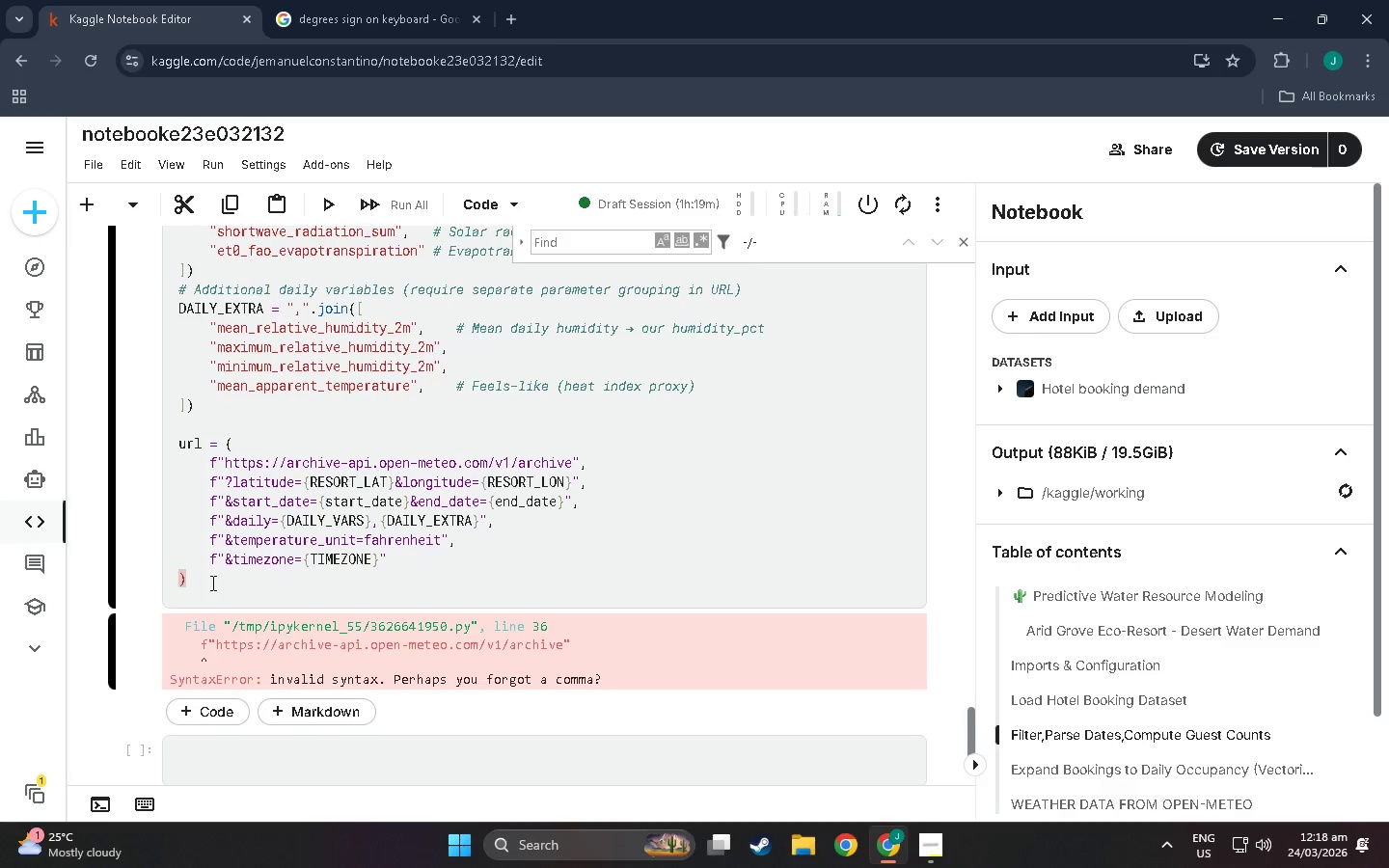 
scroll: coordinate [211, 579], scroll_direction: down, amount: 2.0
 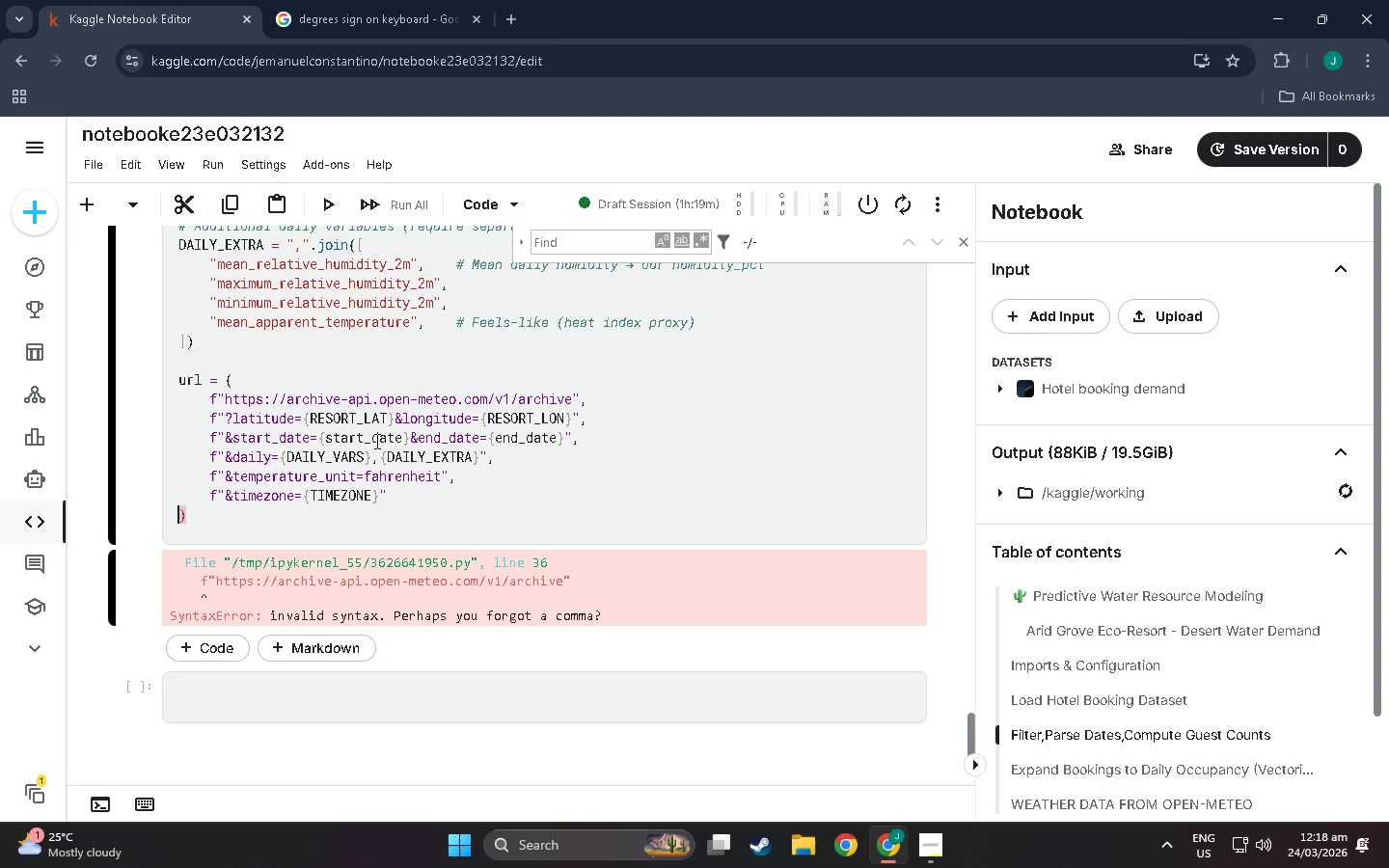 
key(Shift+Enter)
 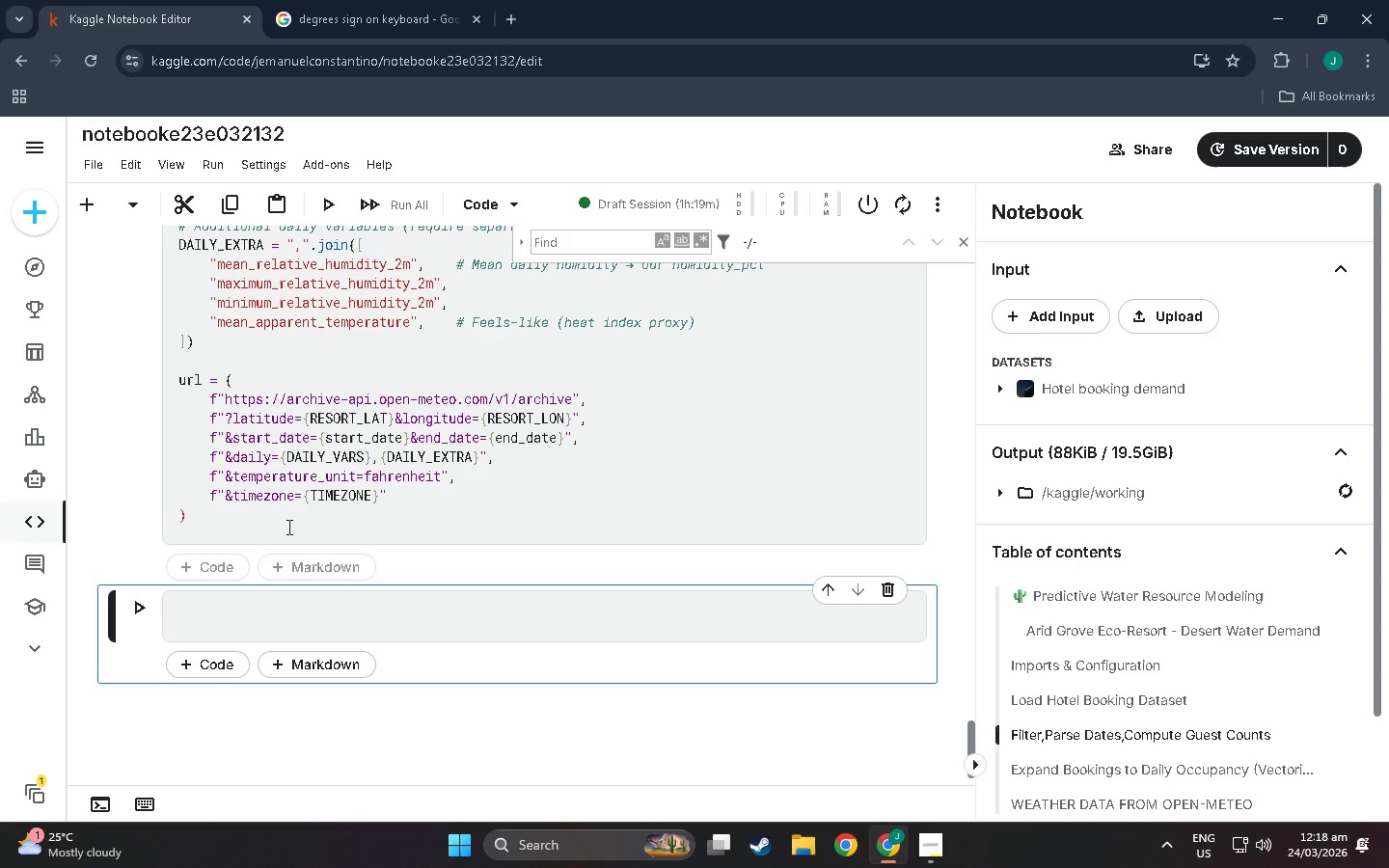 
left_click([219, 520])
 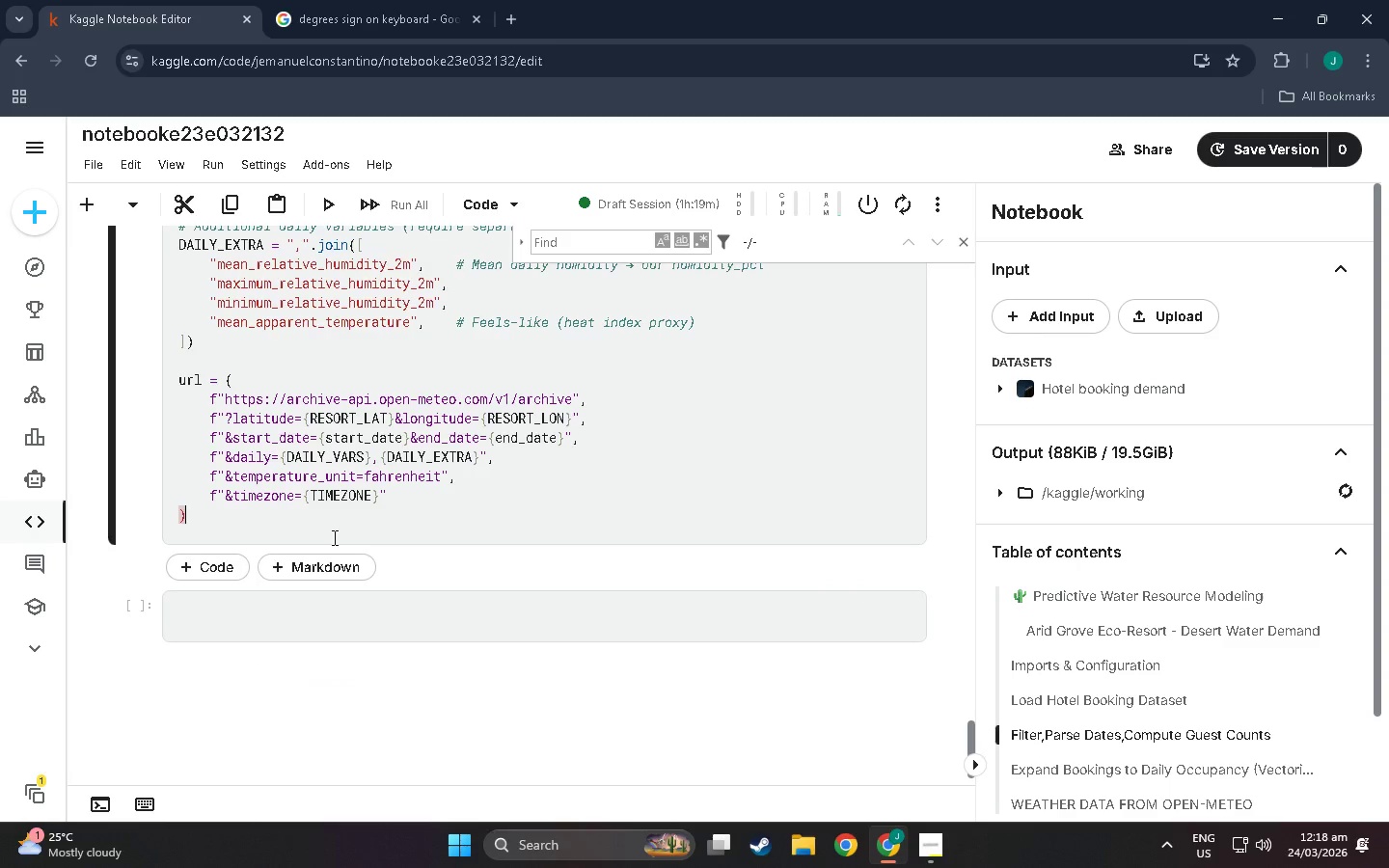 
scroll: coordinate [331, 544], scroll_direction: up, amount: 20.0
 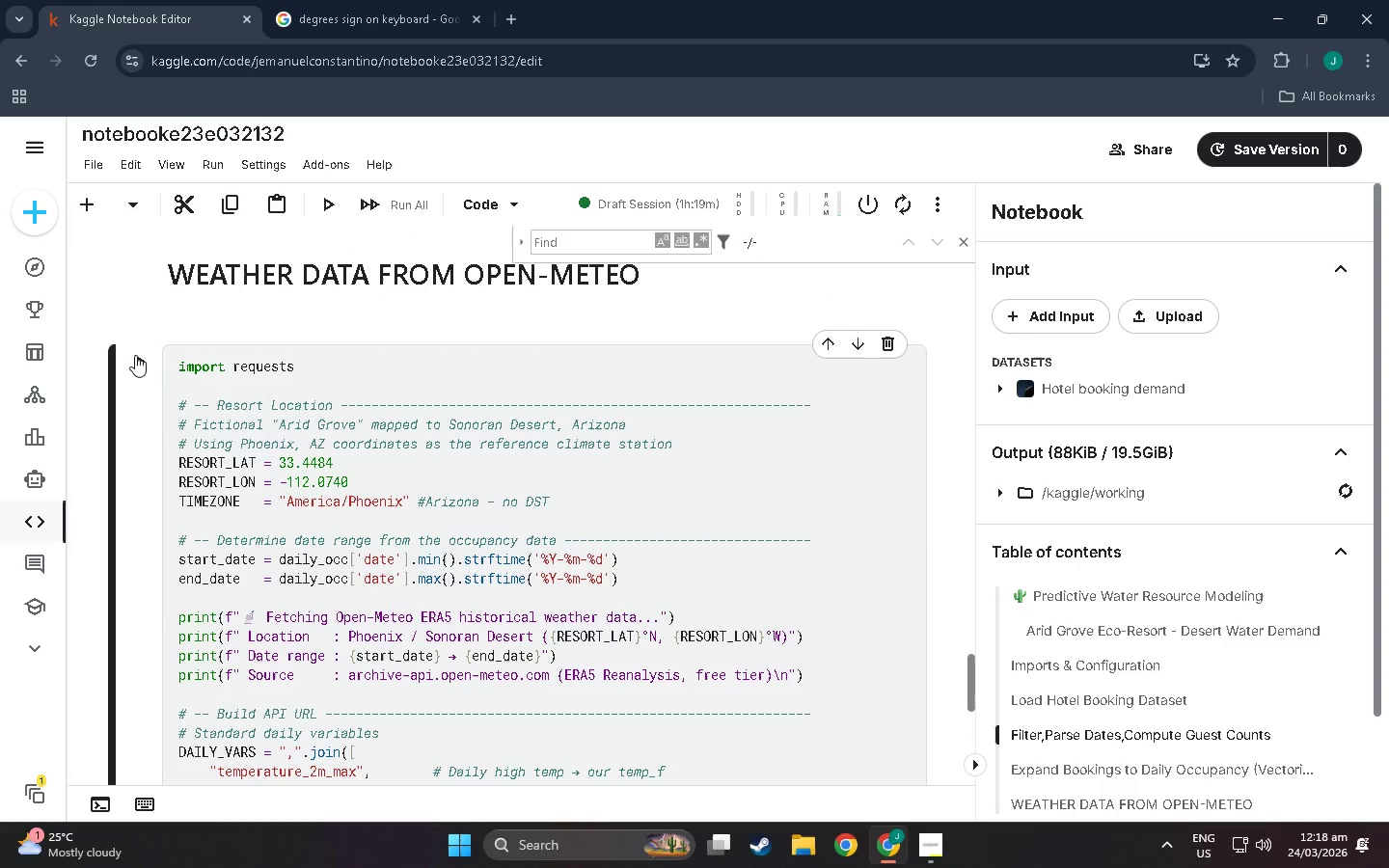 
left_click([138, 356])
 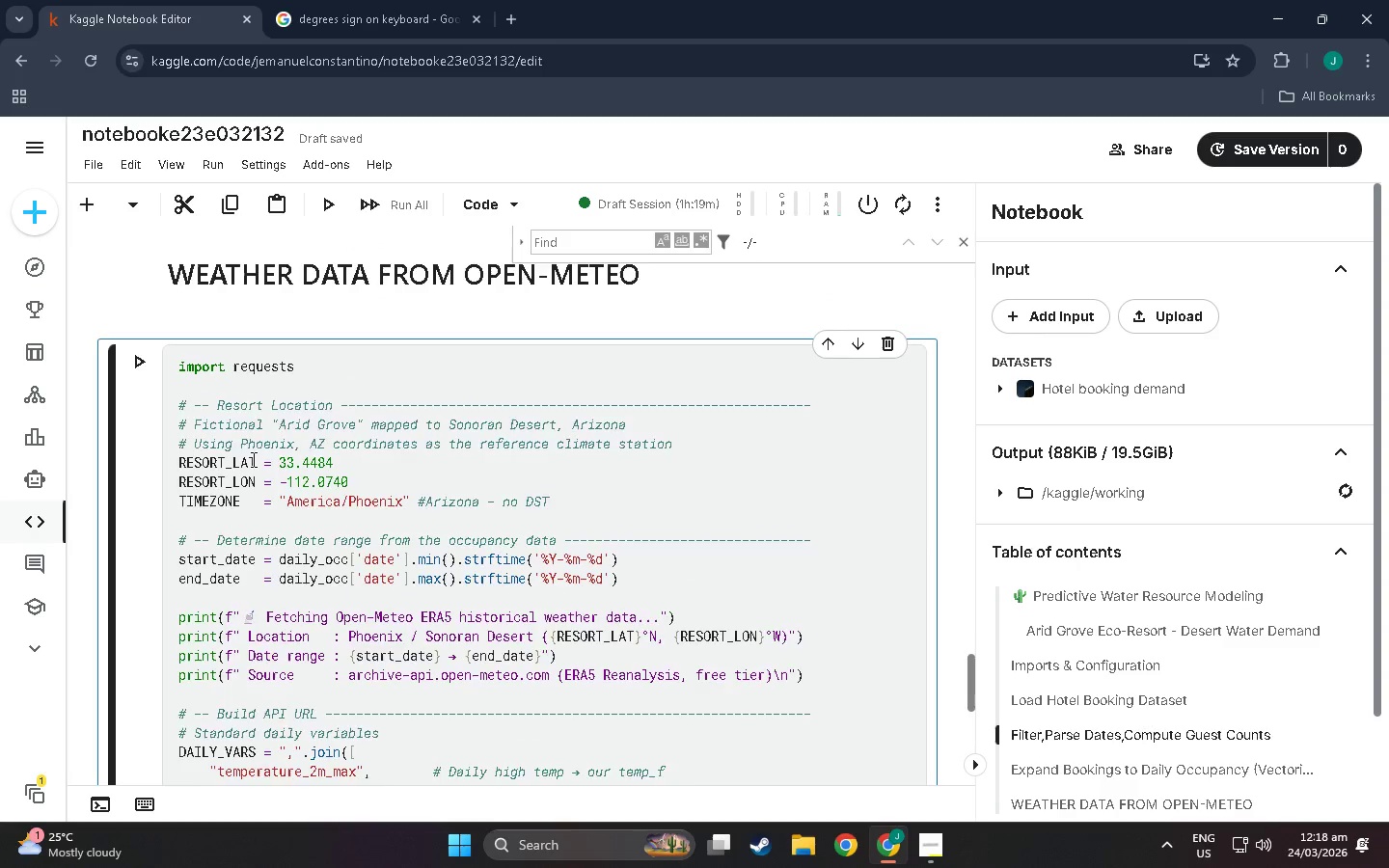 
scroll: coordinate [252, 459], scroll_direction: down, amount: 19.0
 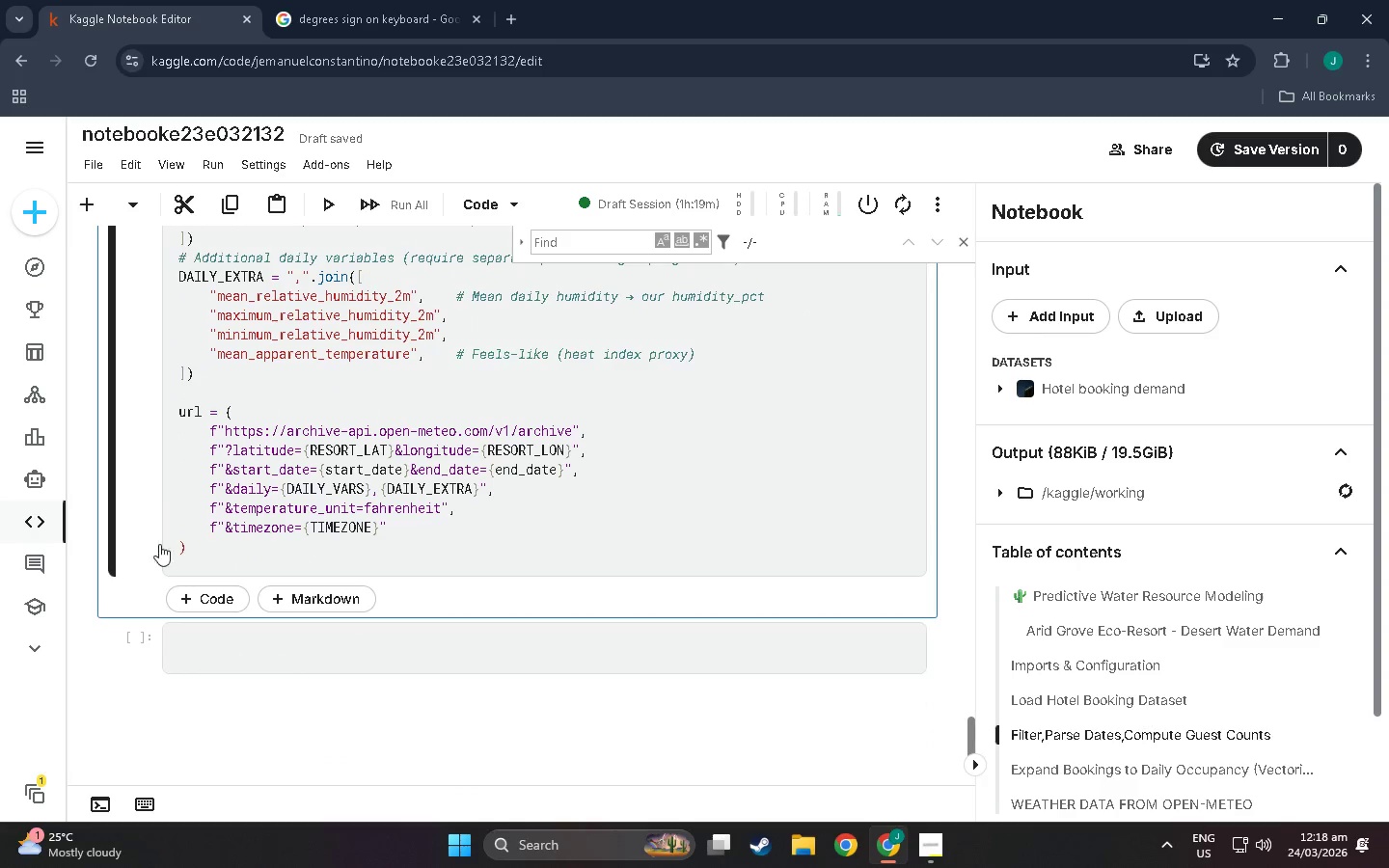 
left_click([193, 544])
 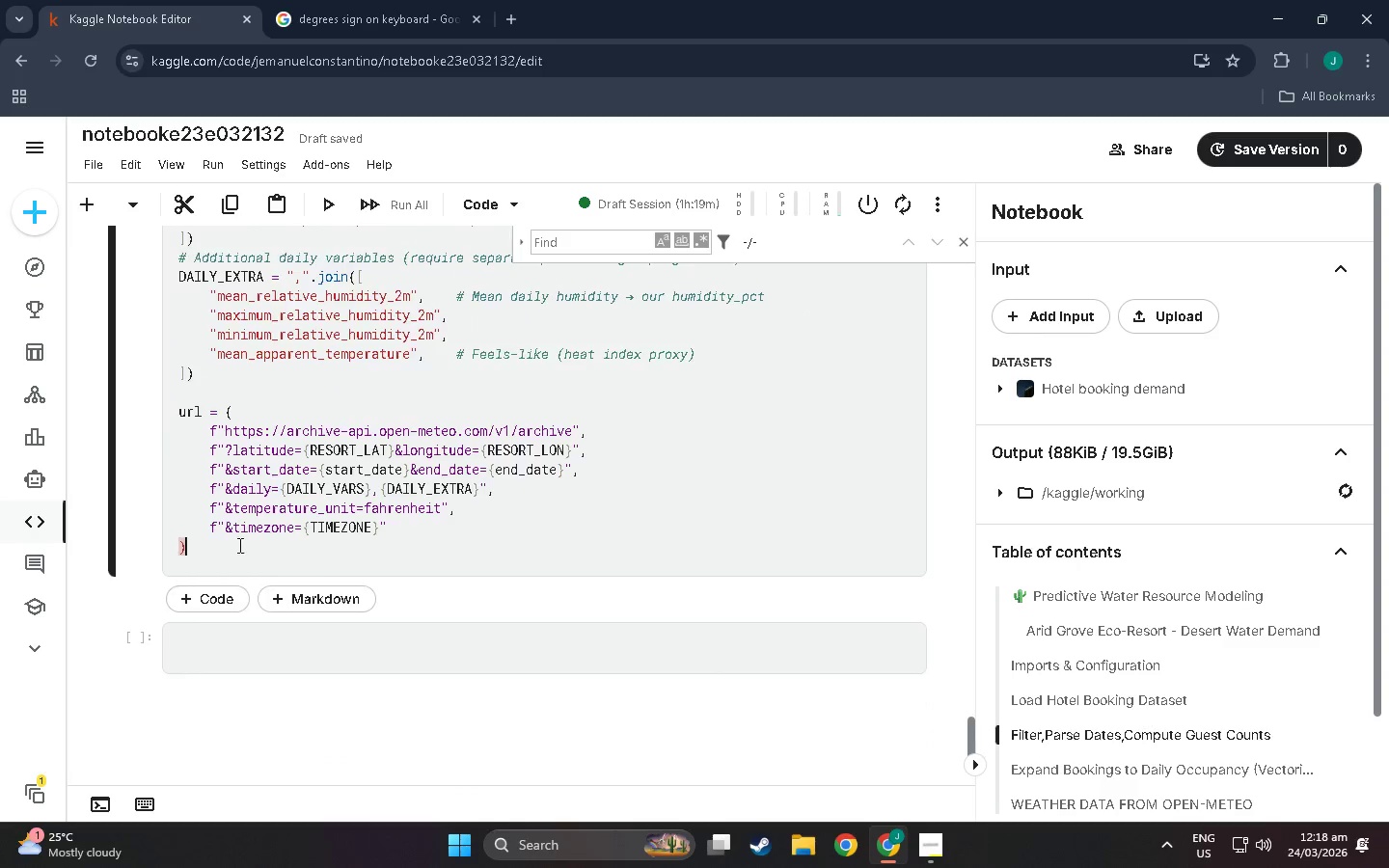 
scroll: coordinate [238, 545], scroll_direction: down, amount: 3.0
 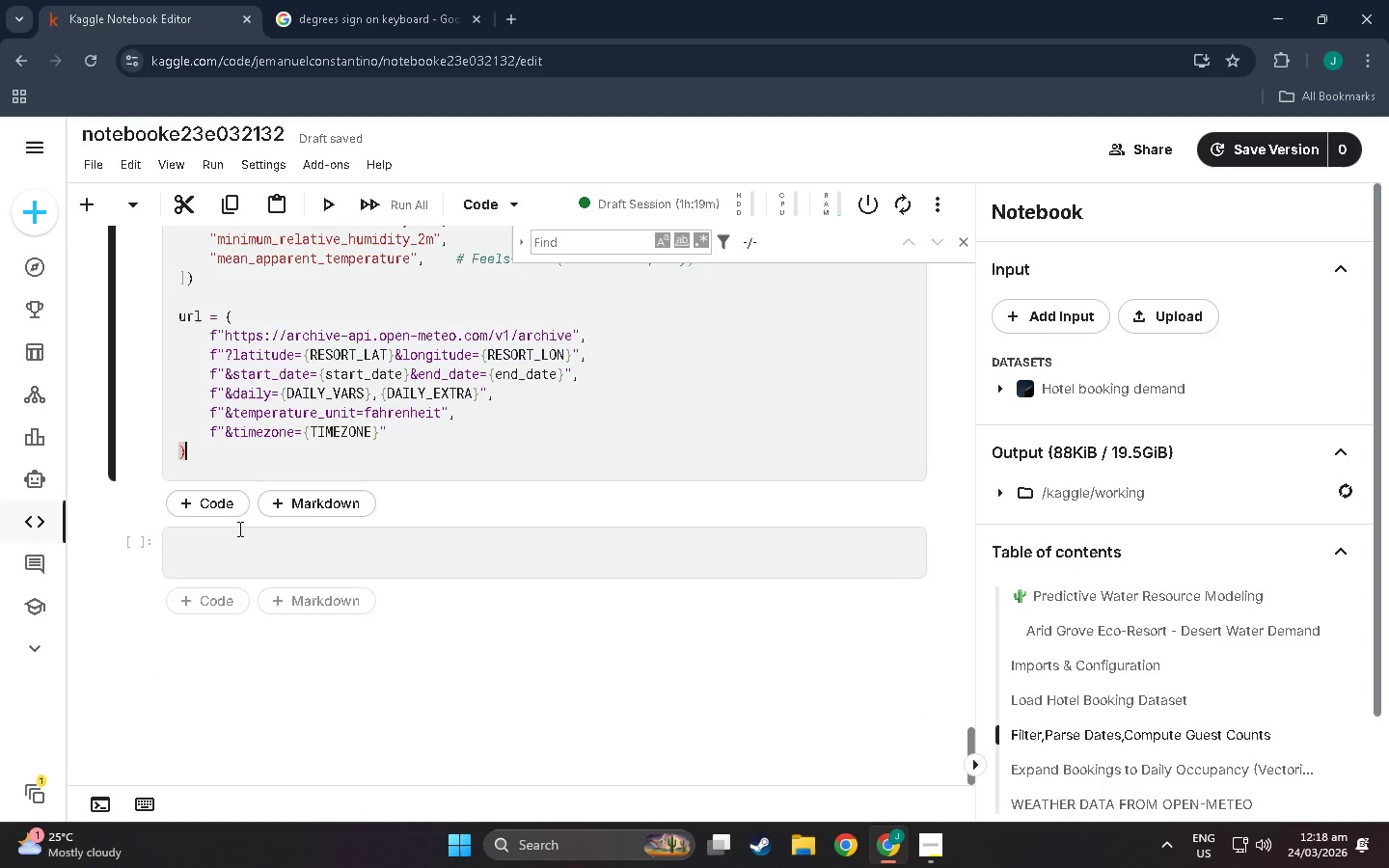 
key(Enter)
 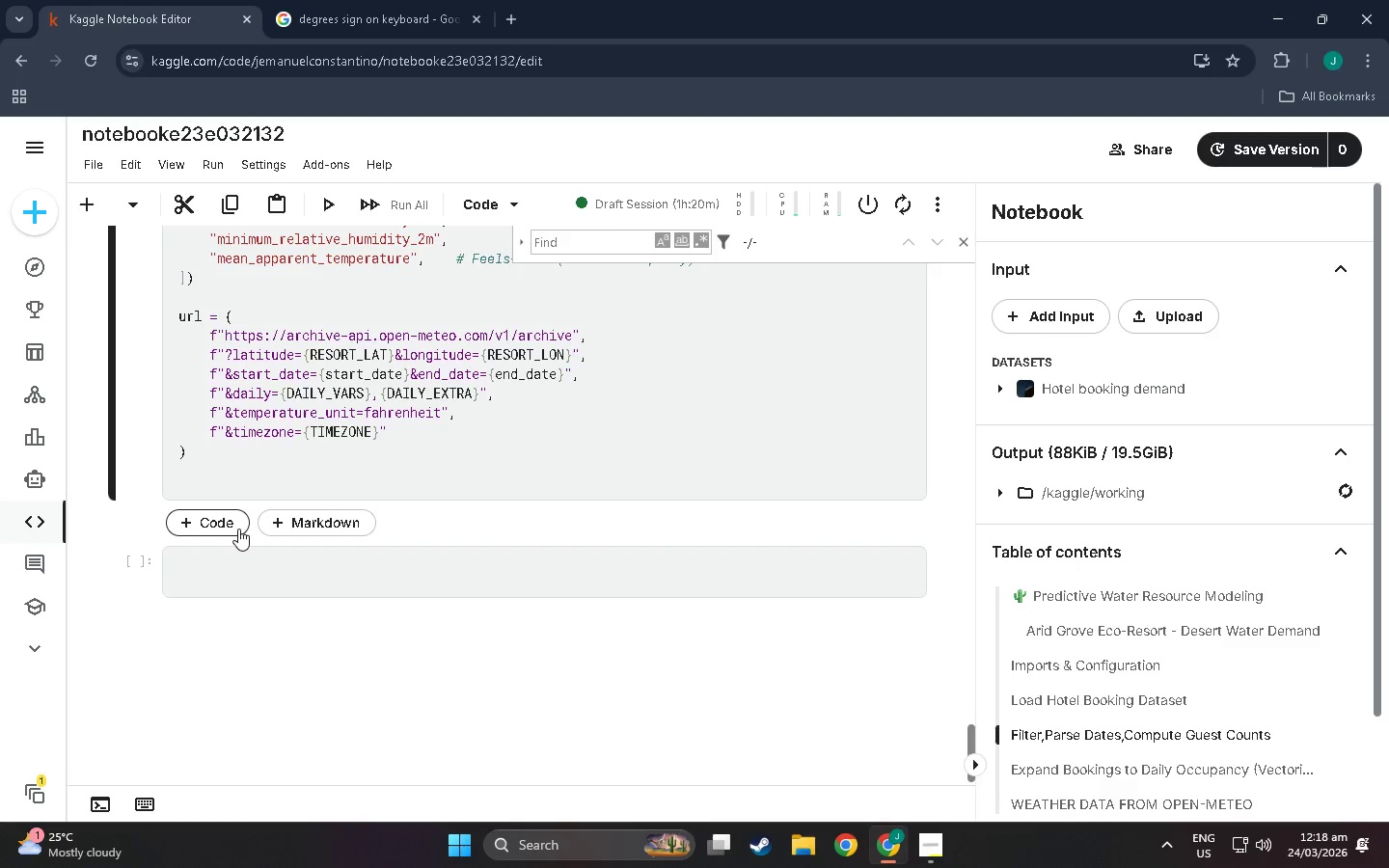 
key(Enter)
 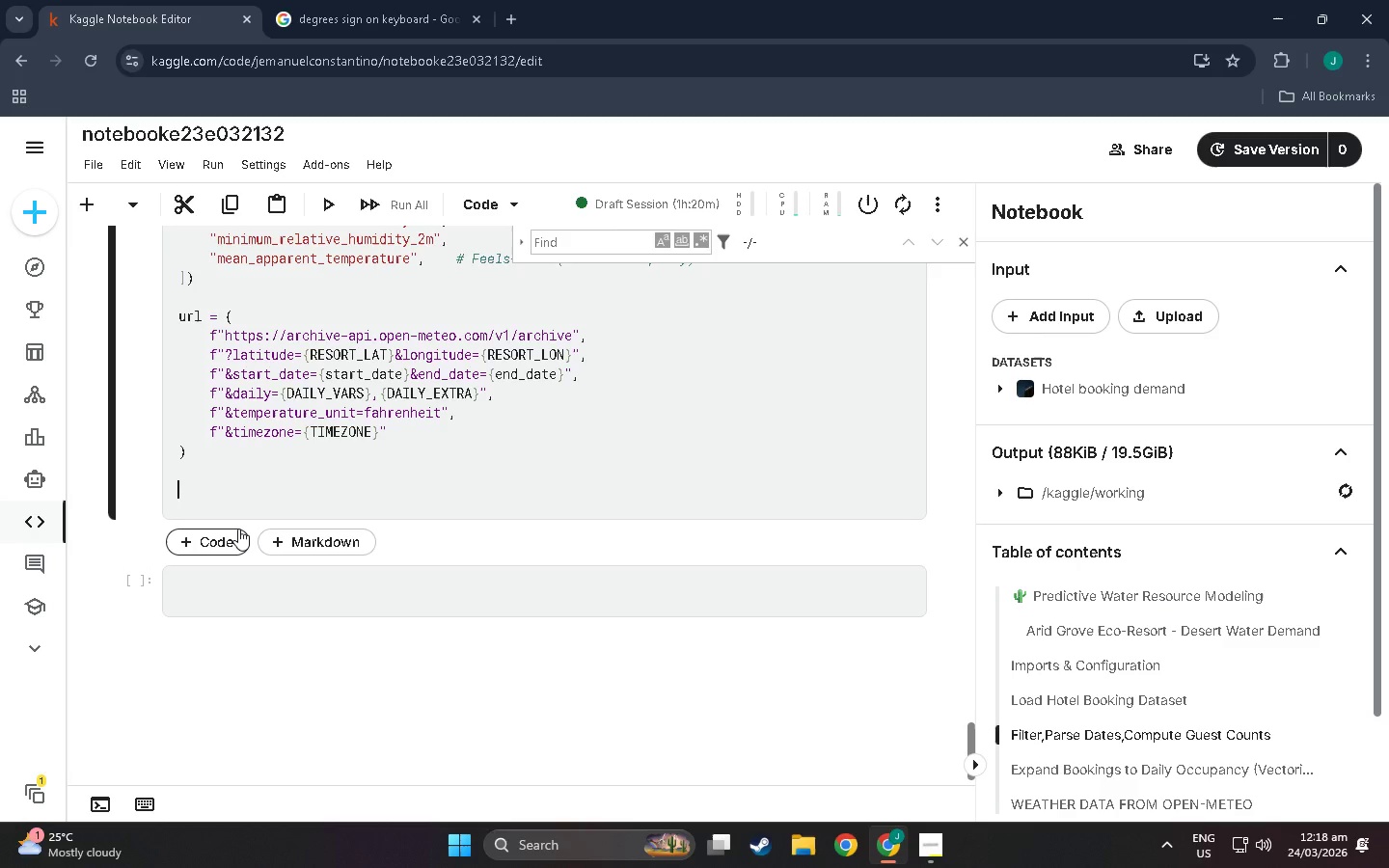 
type(# -- FET)
key(Backspace)
key(Backspace)
type(etch ---)
 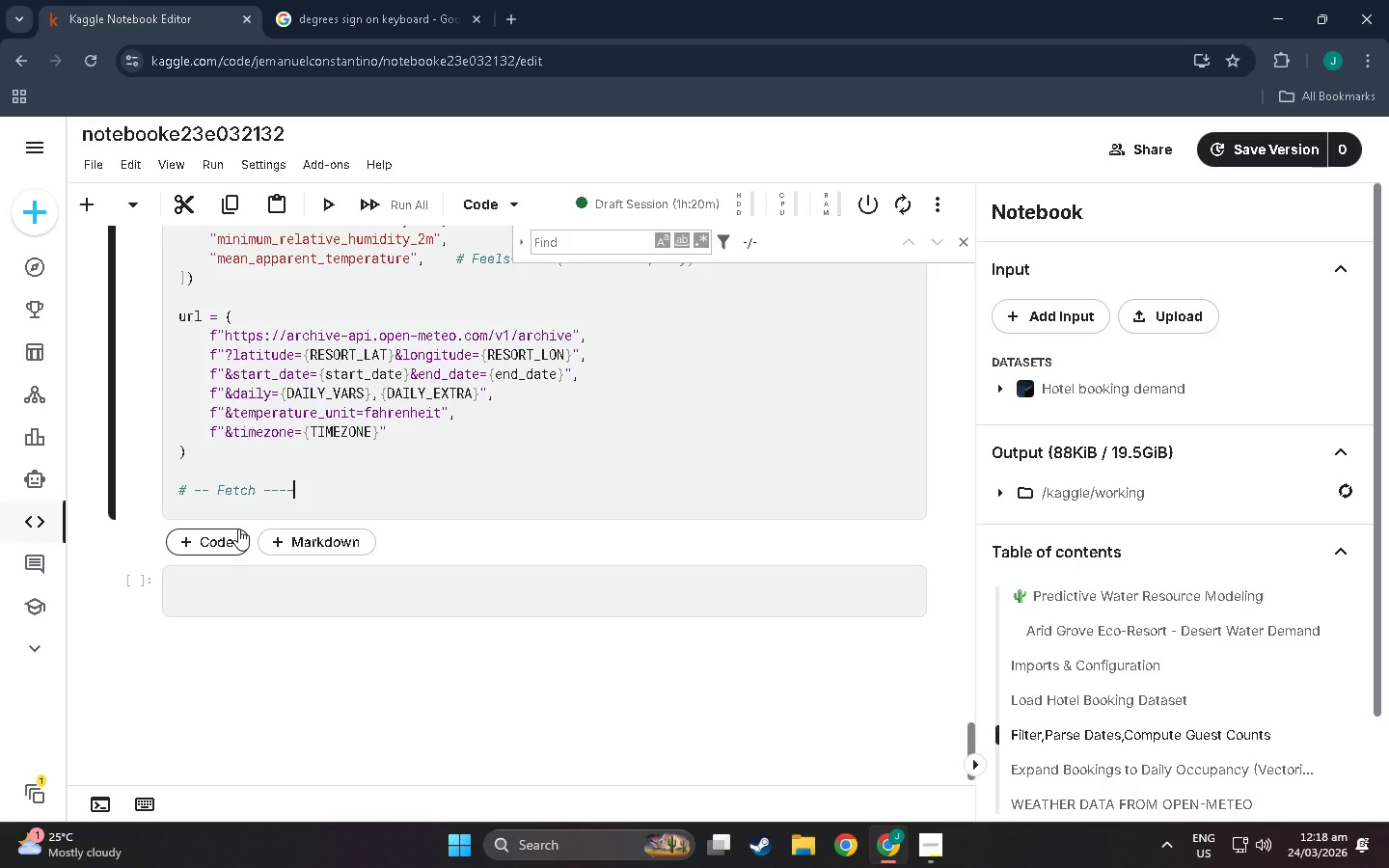 
 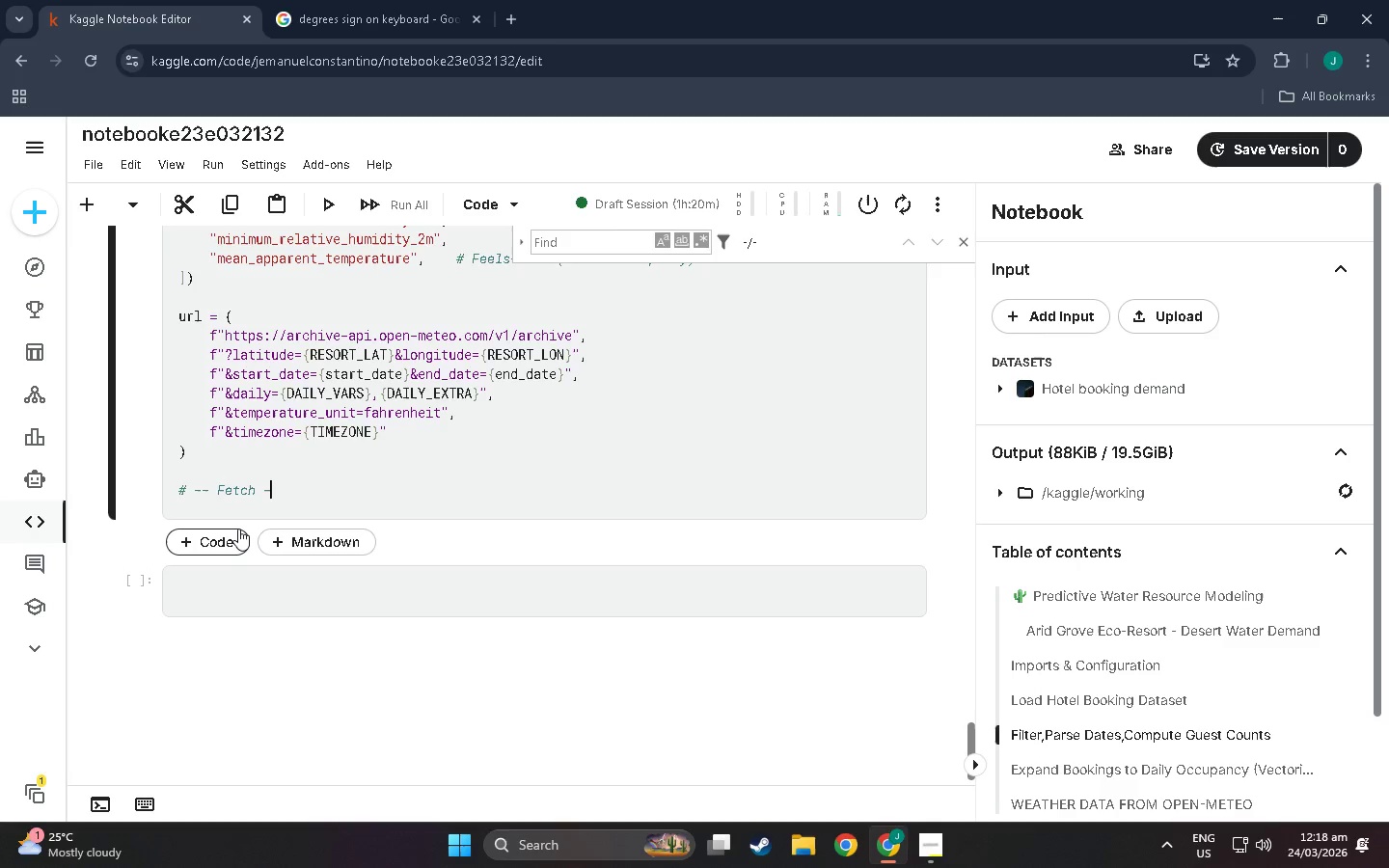 
hold_key(key=Minus, duration=1.5)
 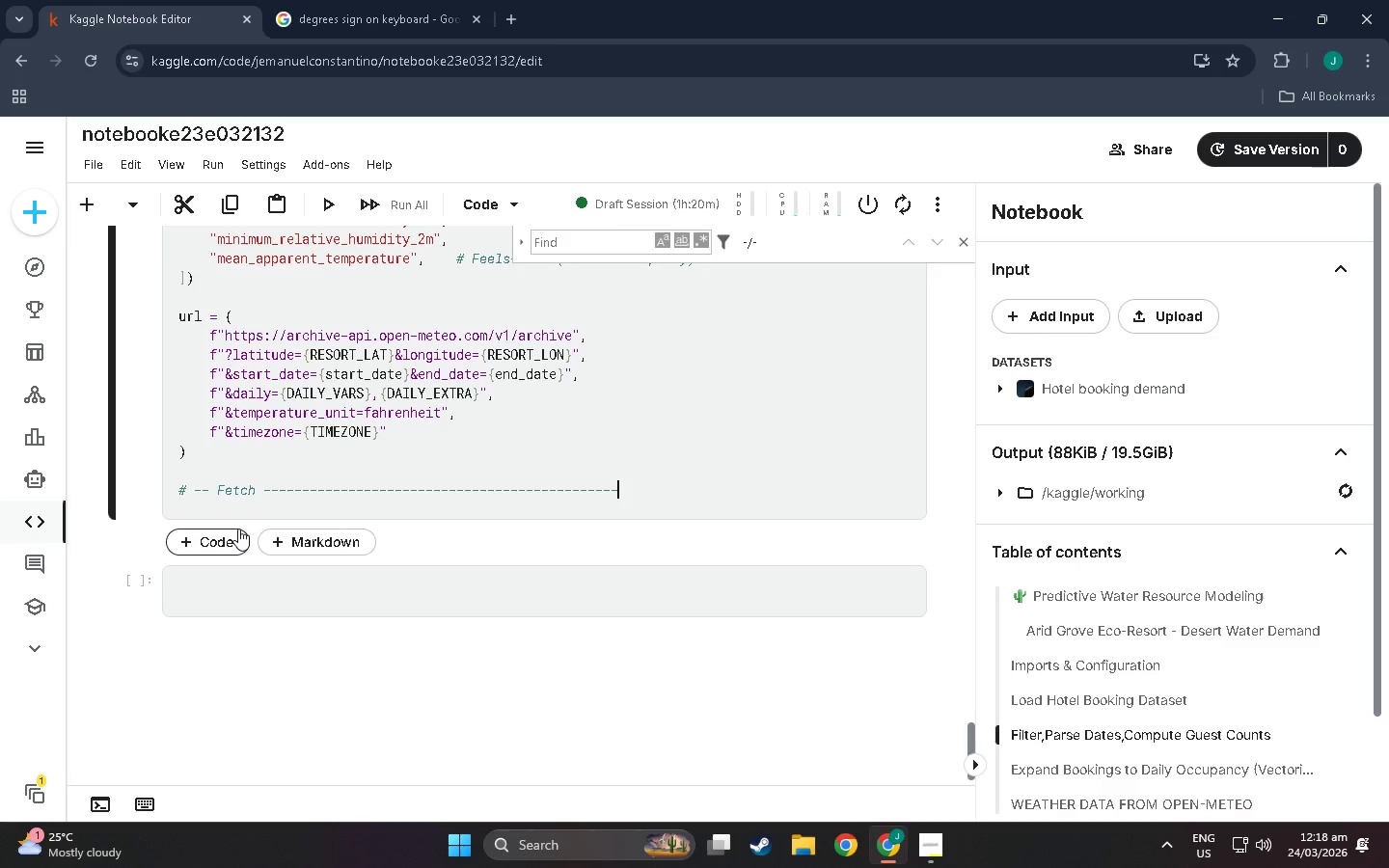 
hold_key(key=Minus, duration=0.38)
 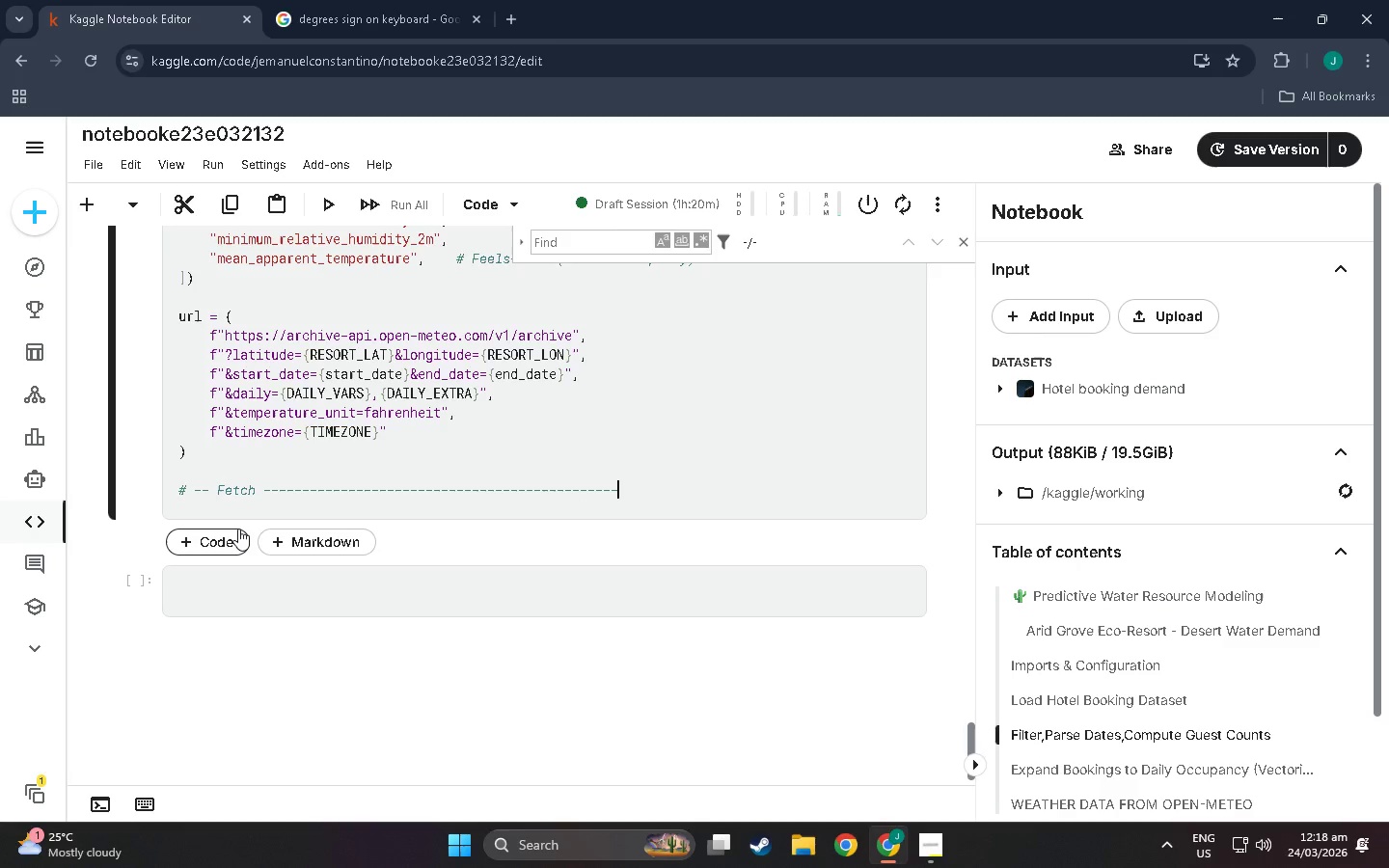 
wait(6.94)
 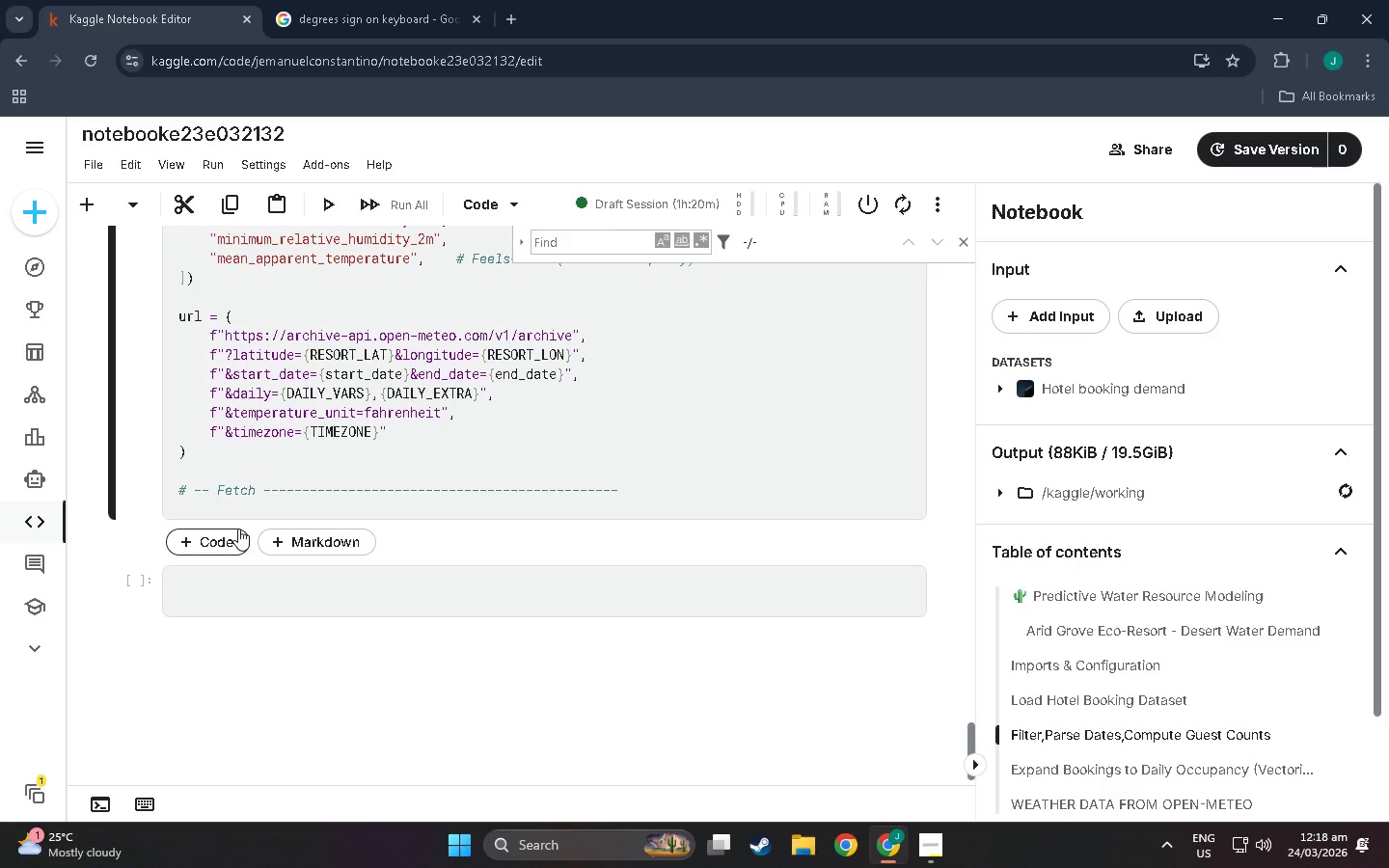 
hold_key(key=Minus, duration=0.8)
 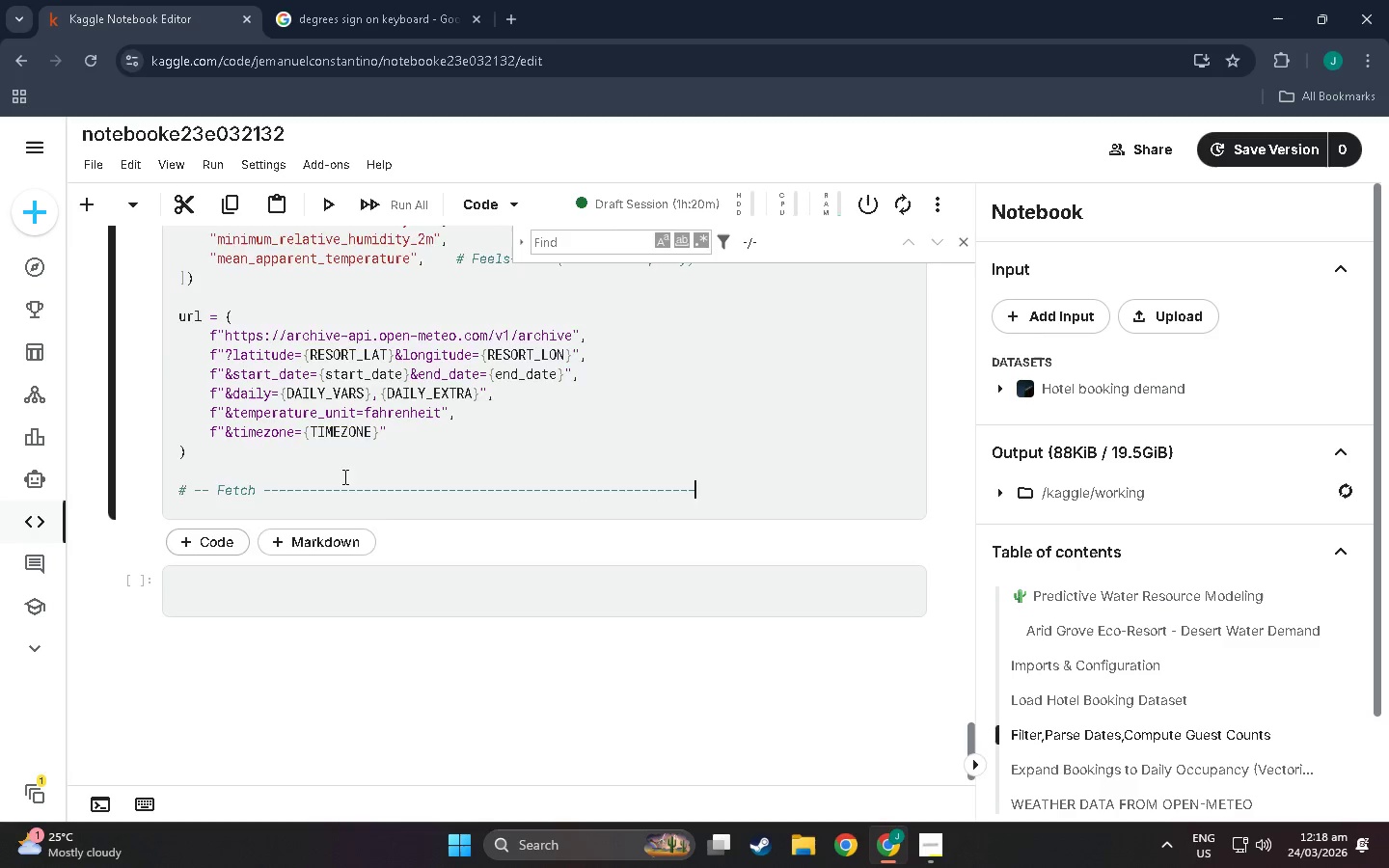 
scroll: coordinate [597, 524], scroll_direction: up, amount: 3.0
 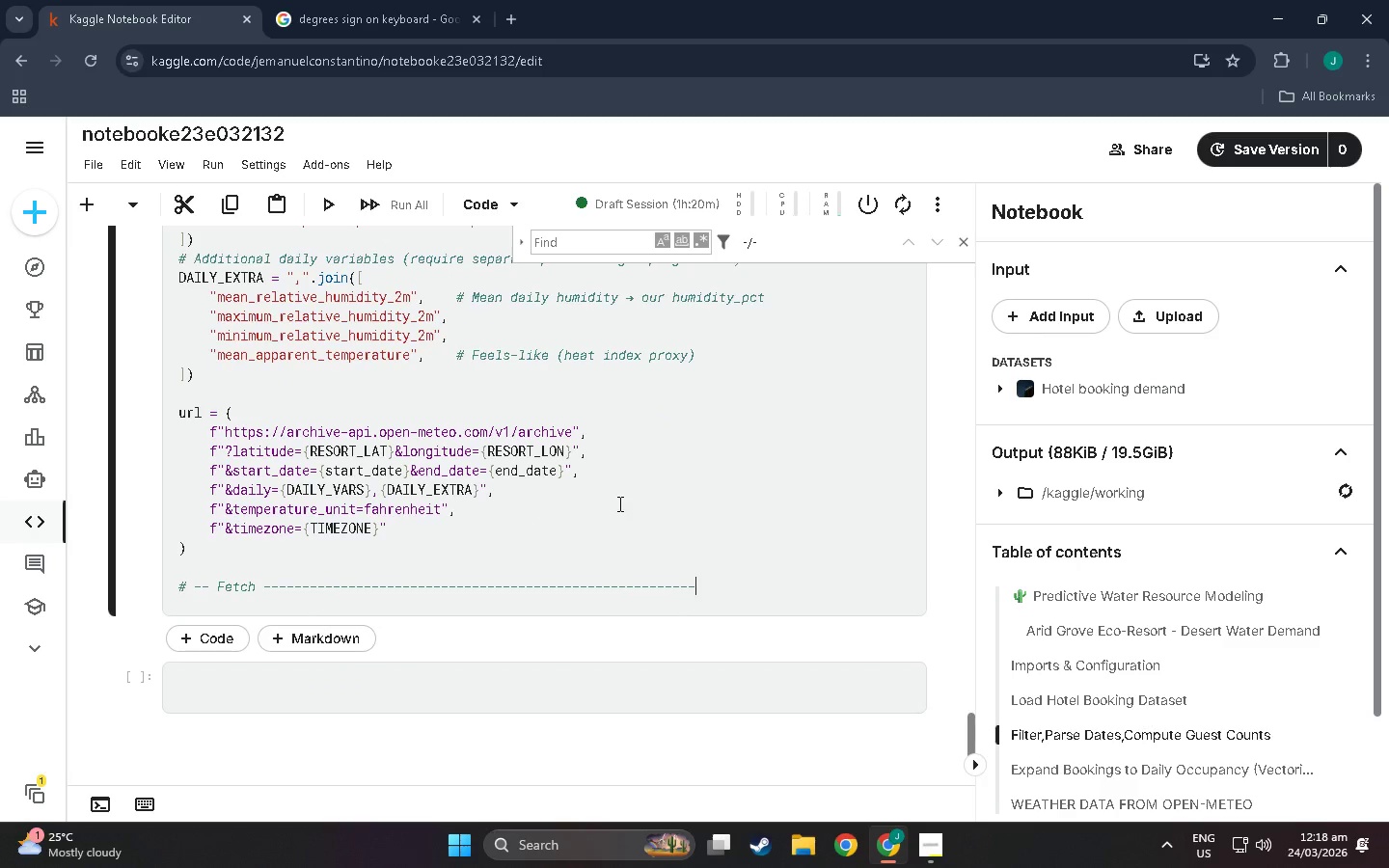 
key(Equal)
 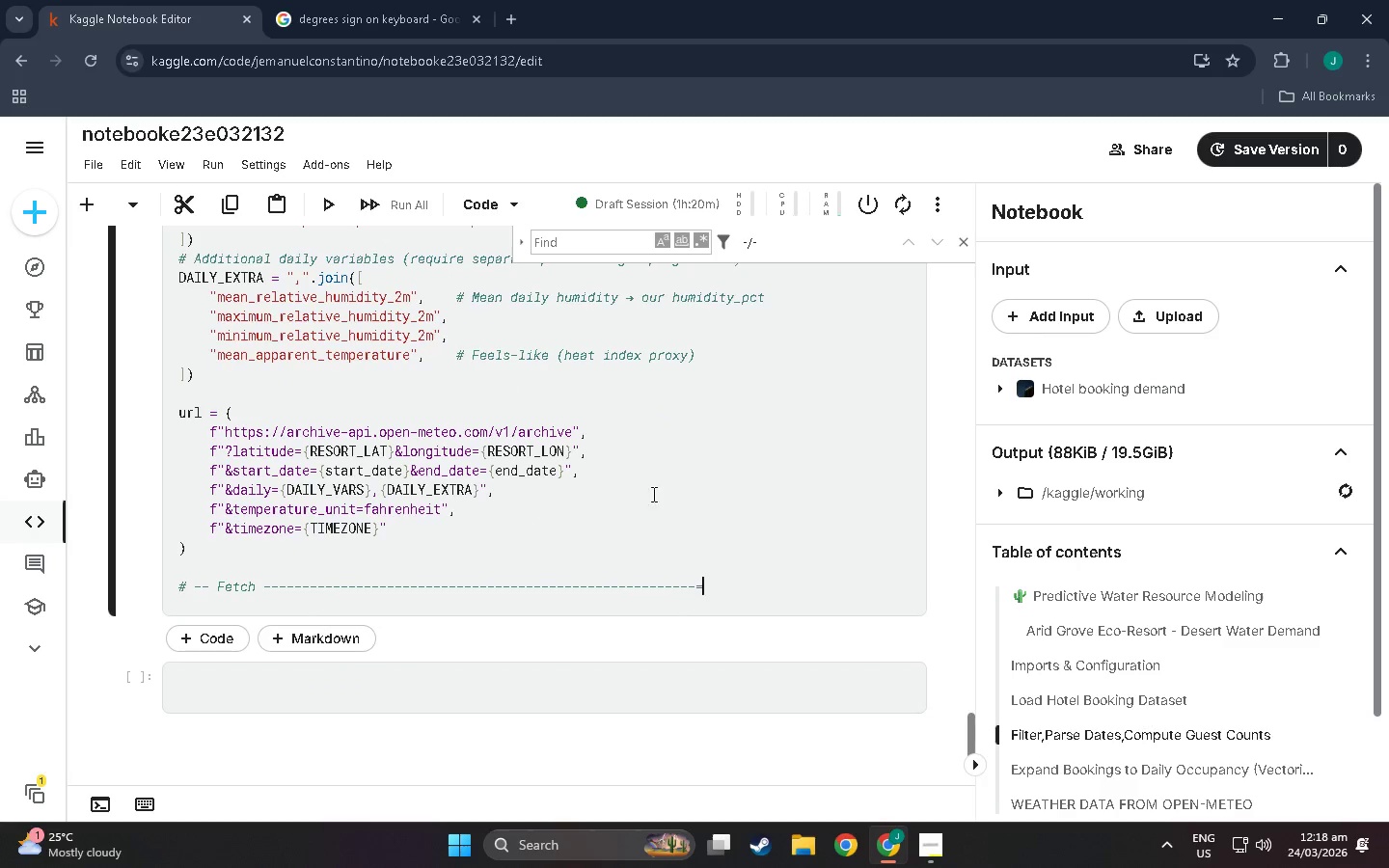 
key(Equal)
 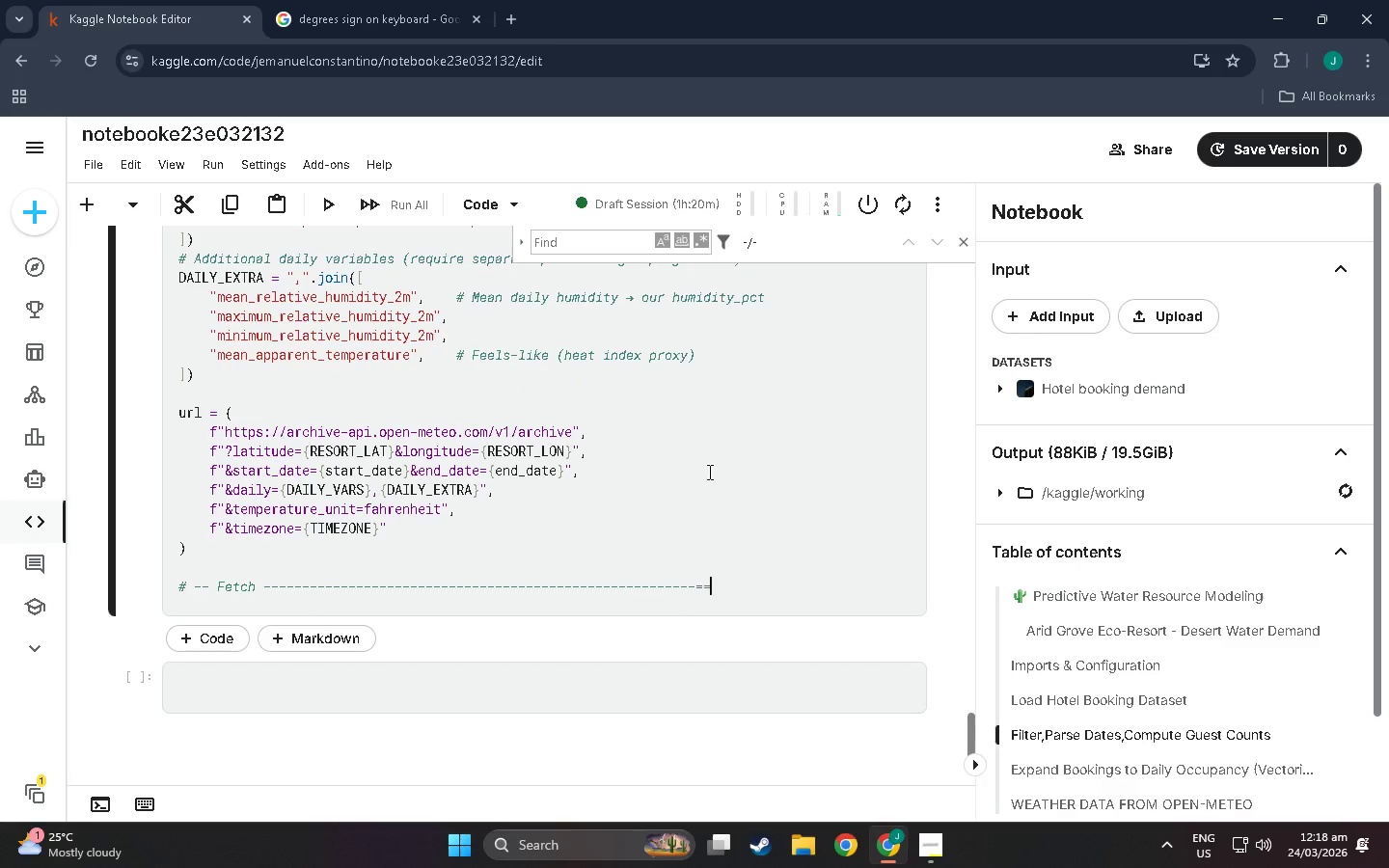 
key(Equal)
 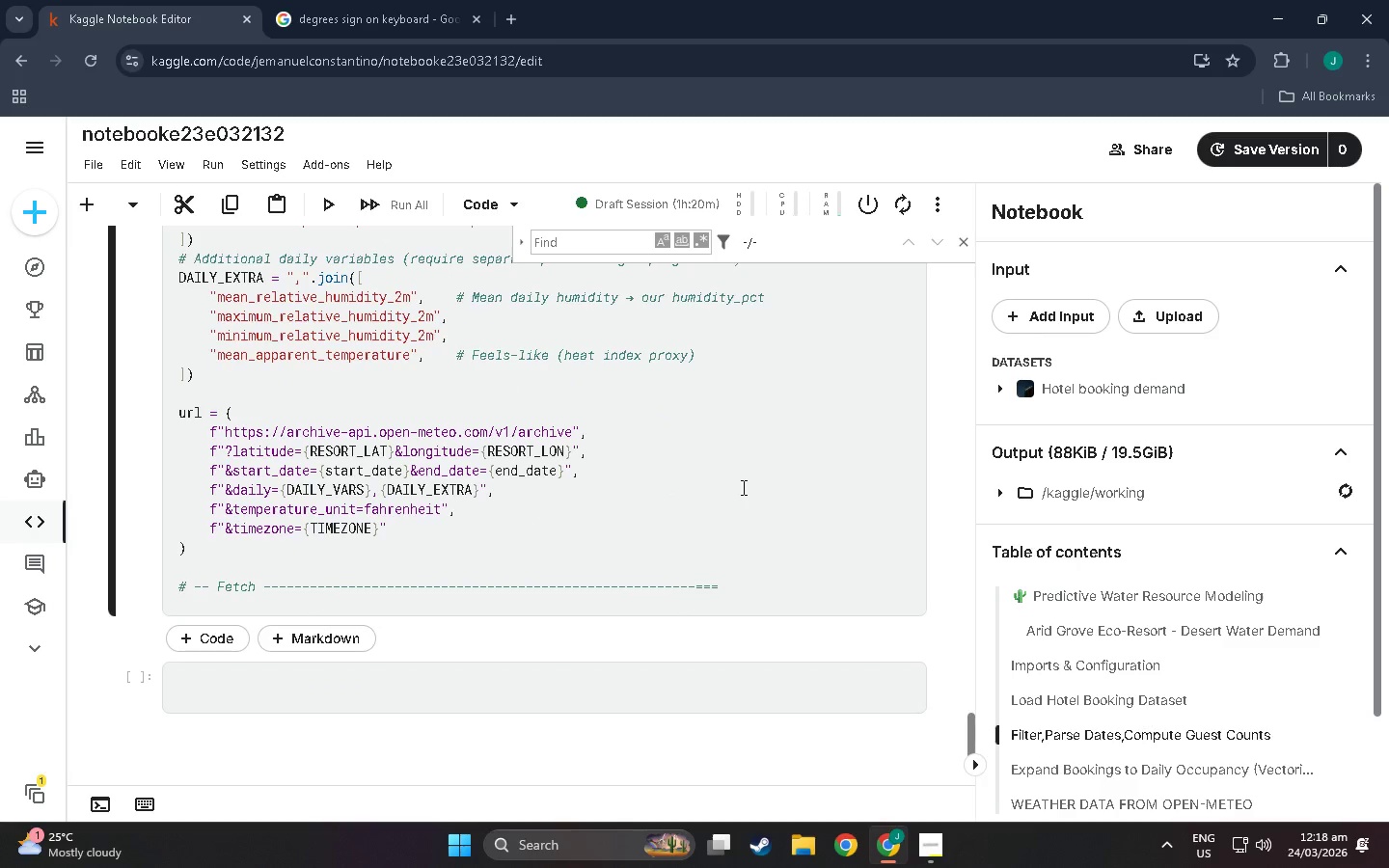 
key(Backspace)
 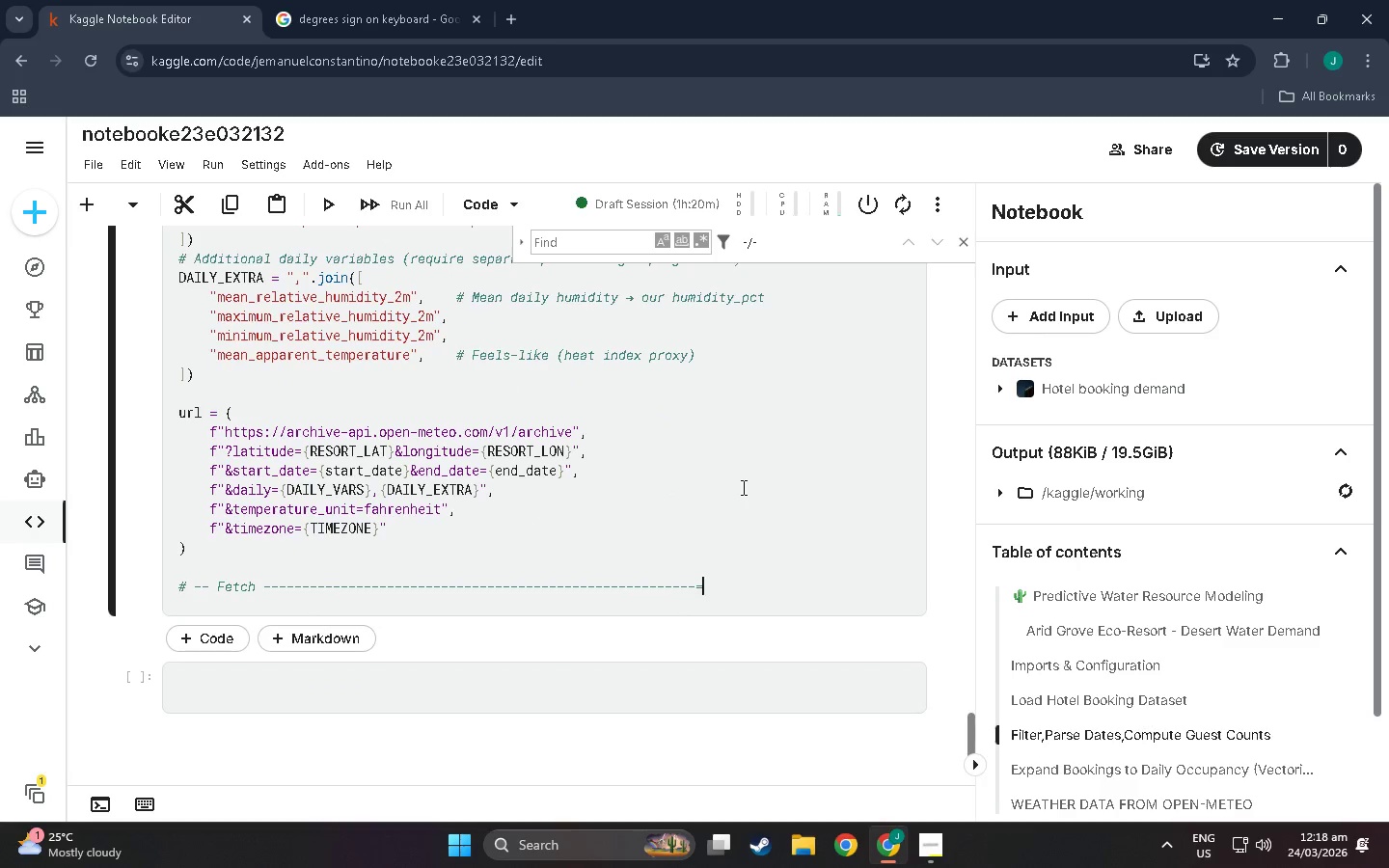 
key(Backspace)
 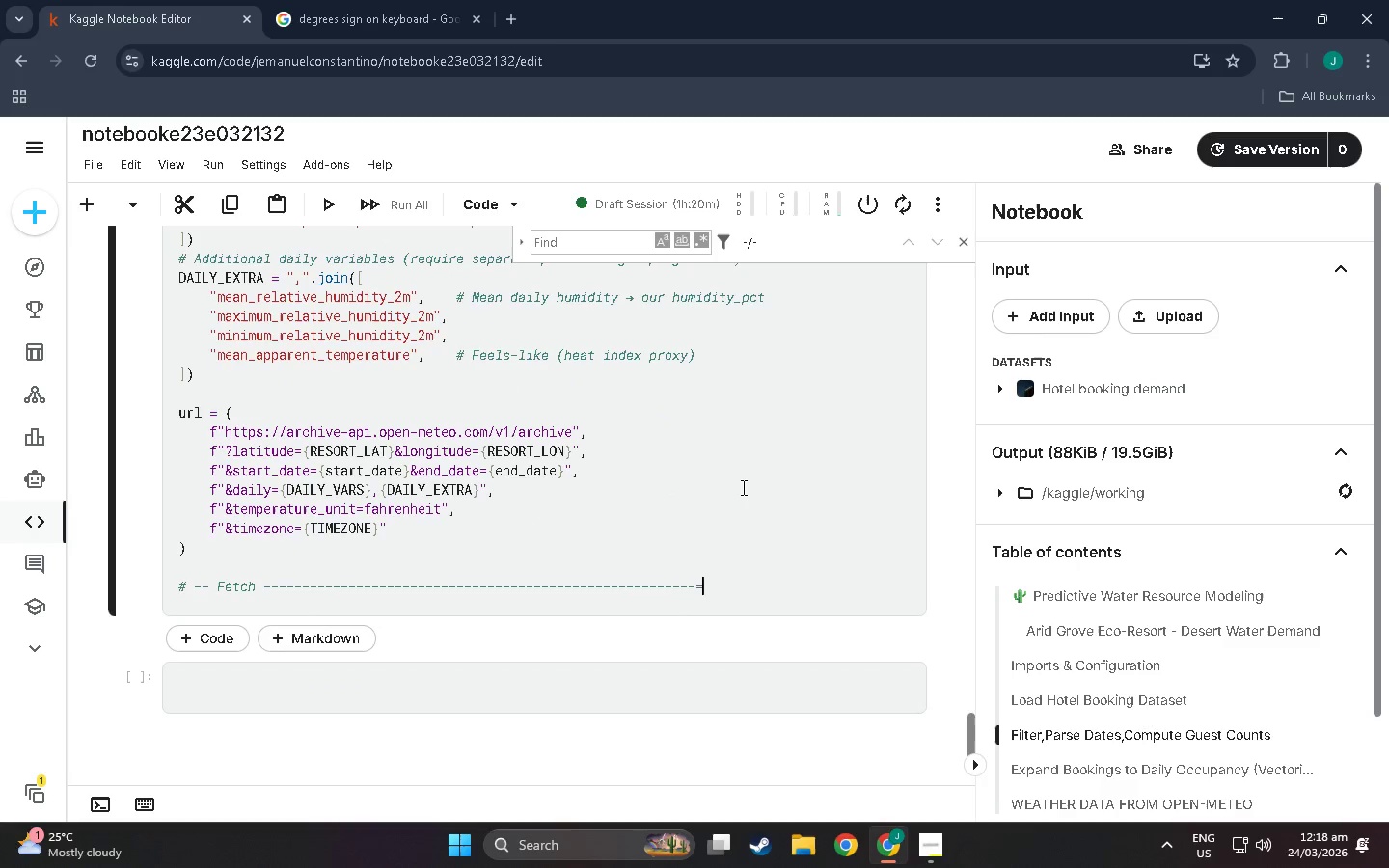 
key(Backspace)
 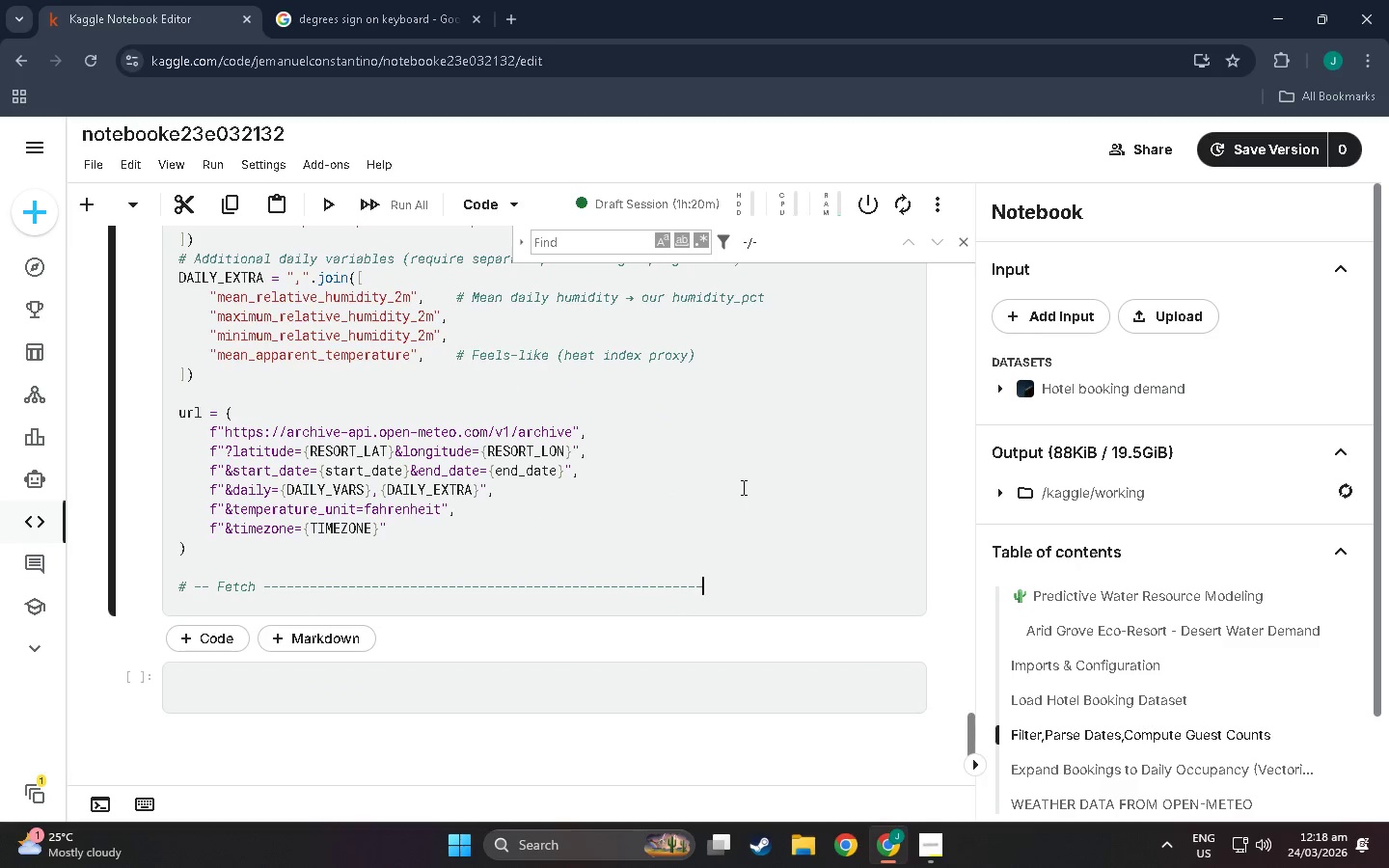 
key(Minus)
 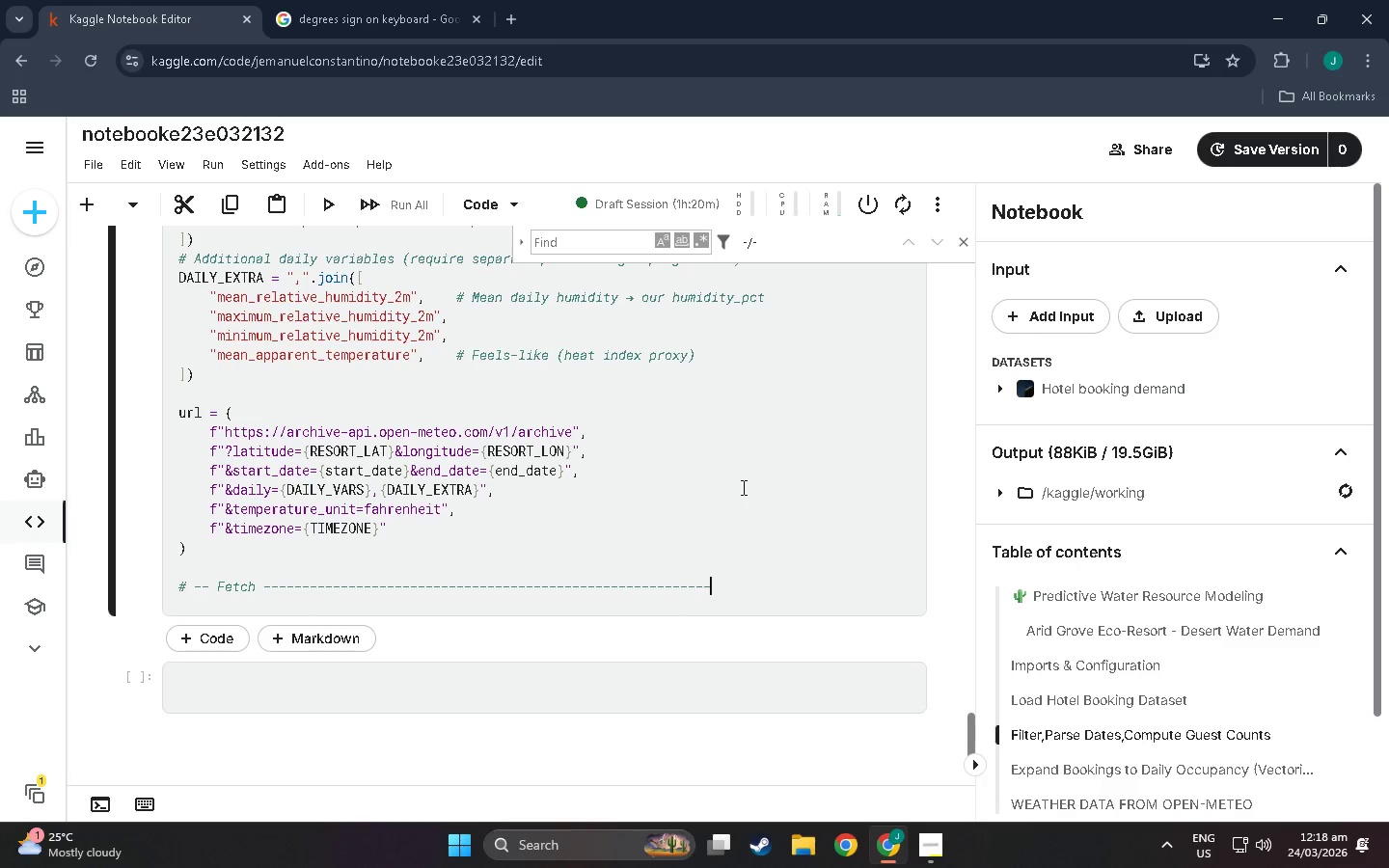 
hold_key(key=Minus, duration=0.66)
 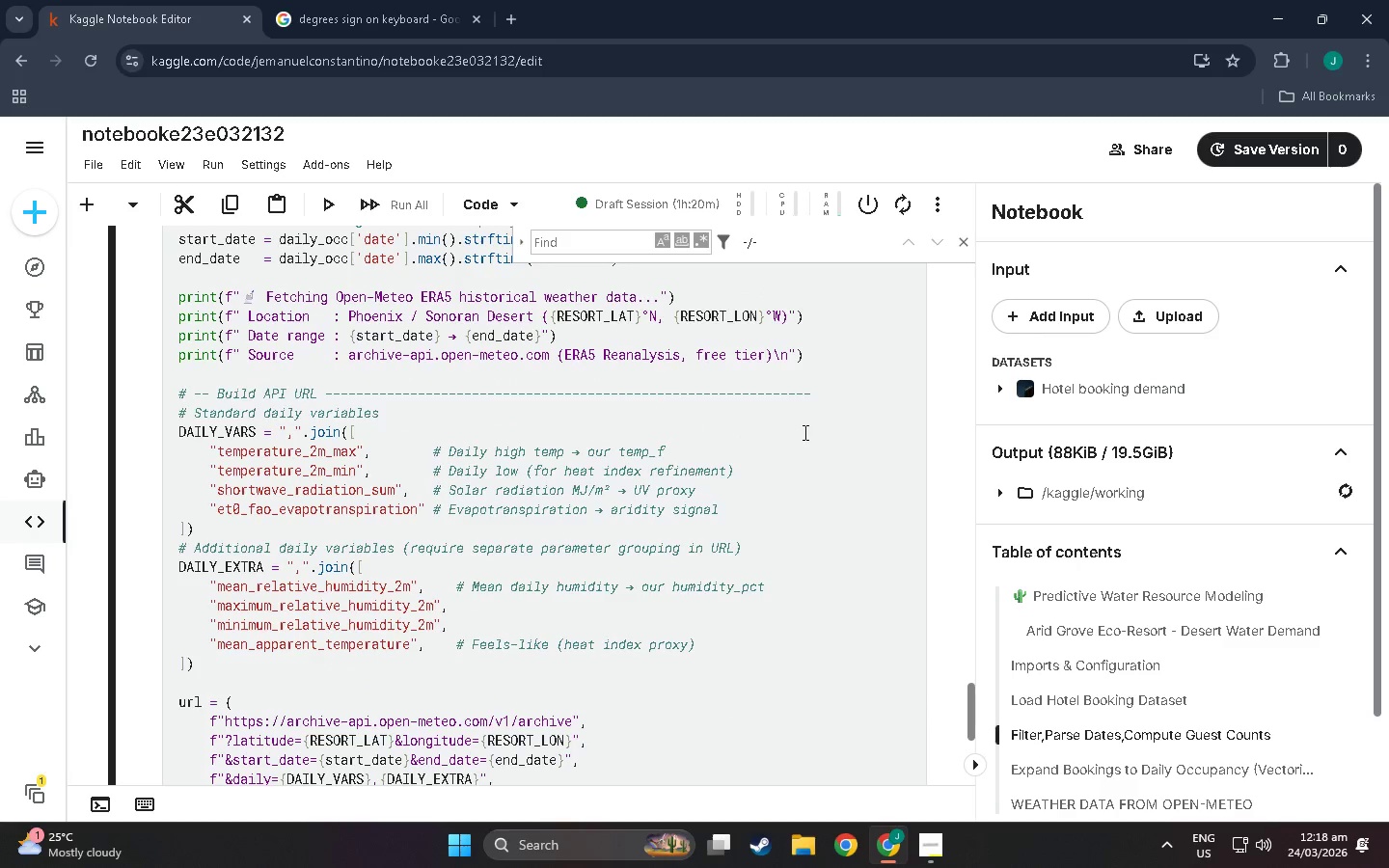 
key(Minus)
 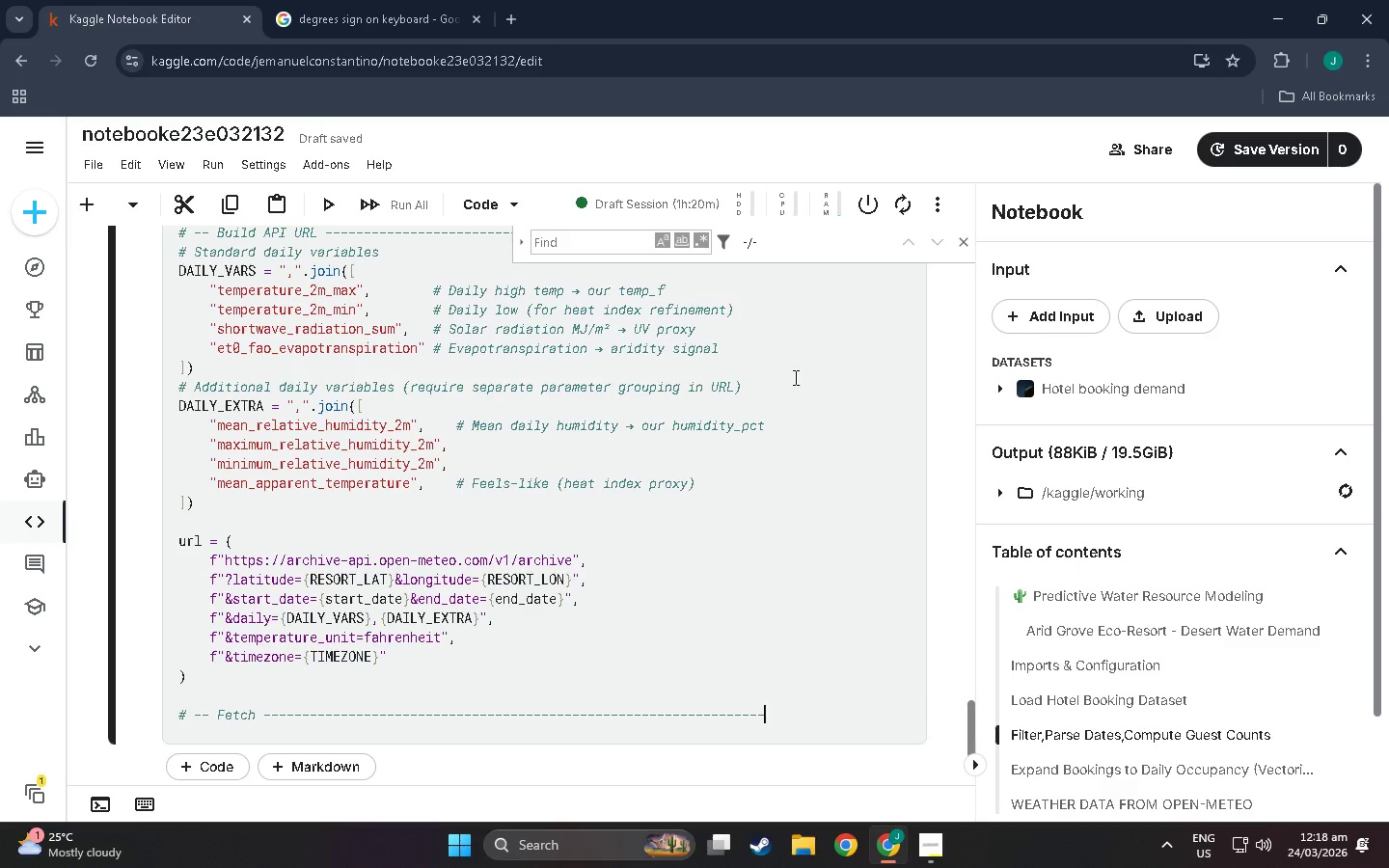 
key(Minus)
 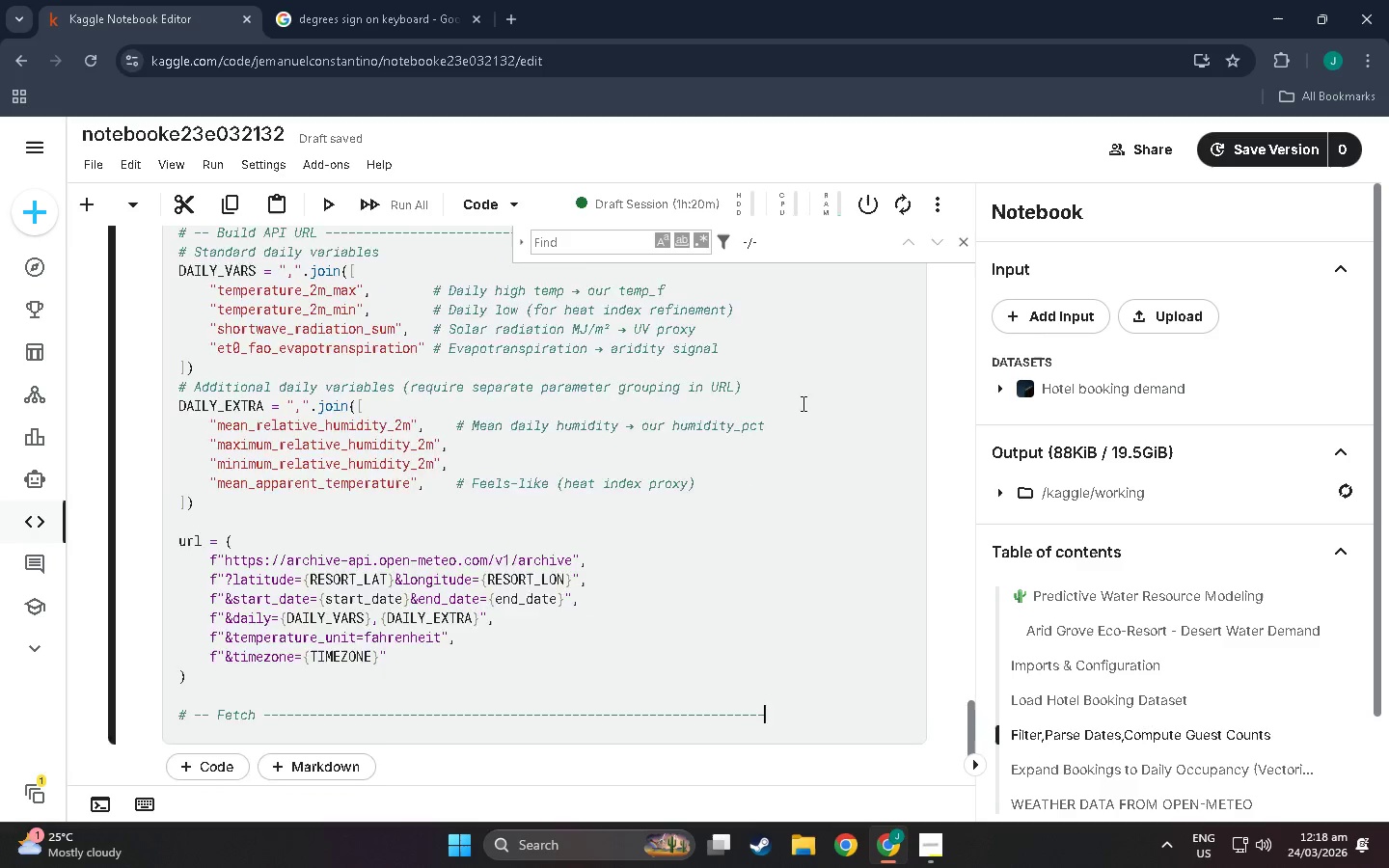 
scroll: coordinate [803, 432], scroll_direction: up, amount: 9.0
 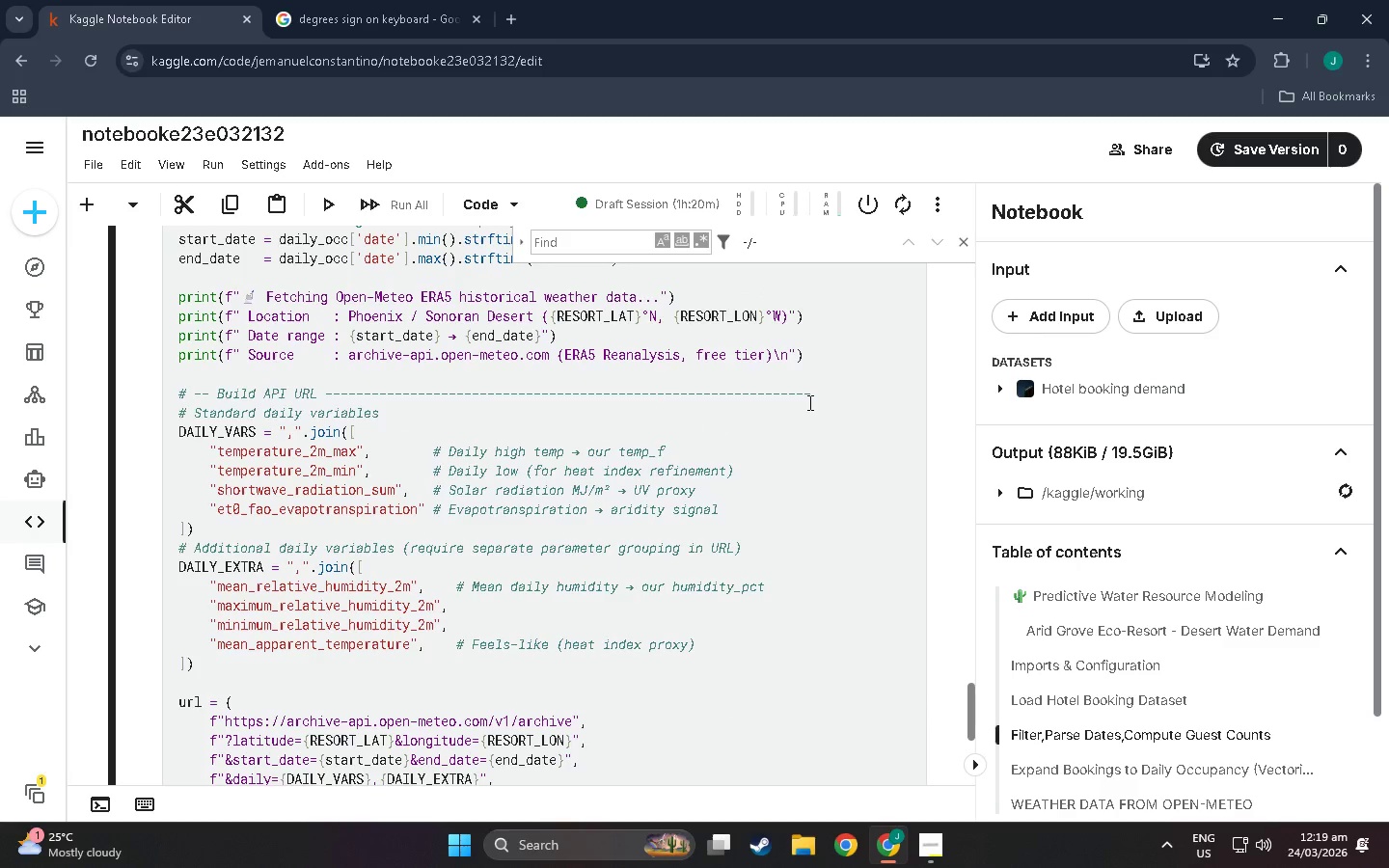 
scroll: coordinate [808, 402], scroll_direction: down, amount: 4.0
 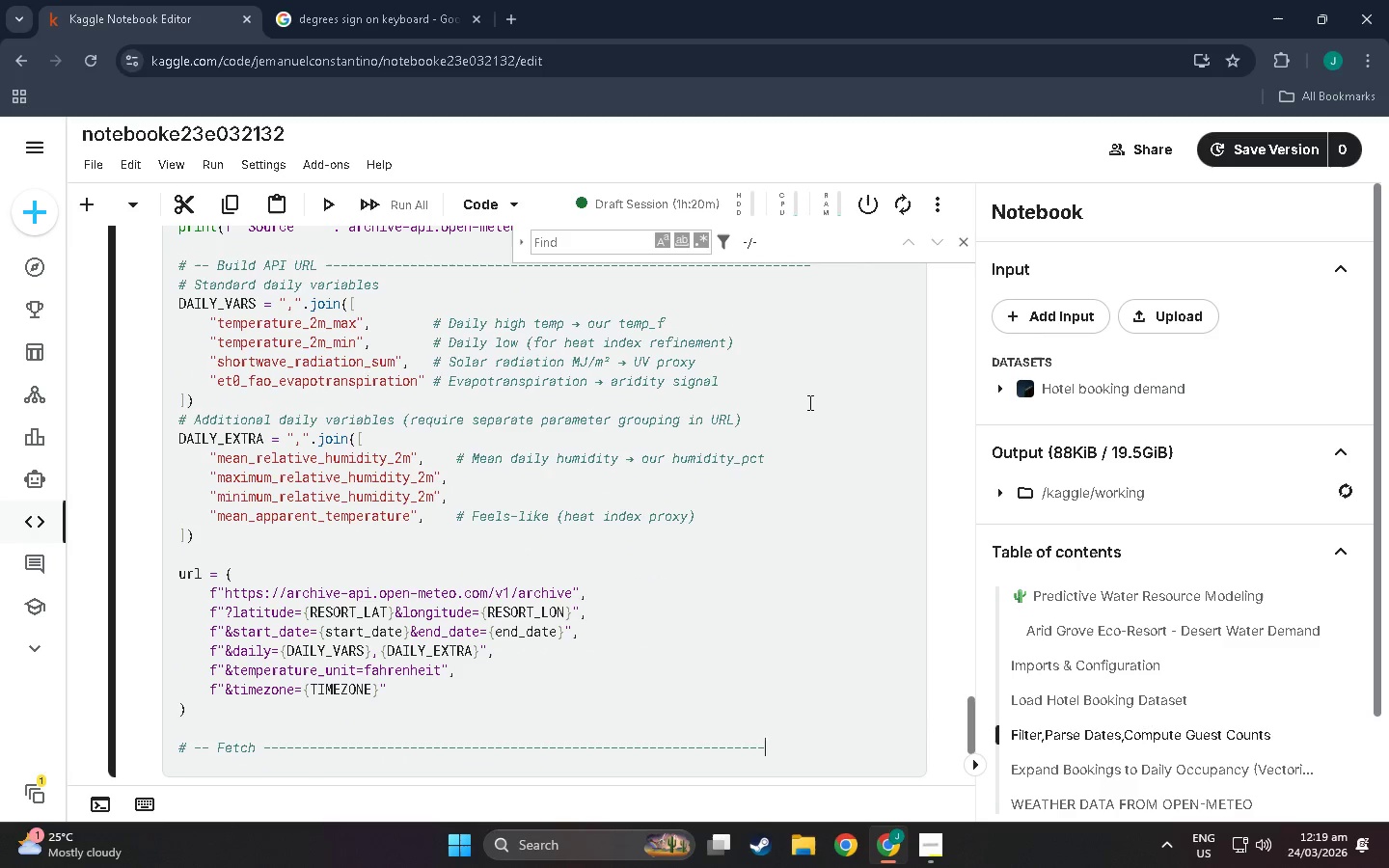 
key(Minus)
 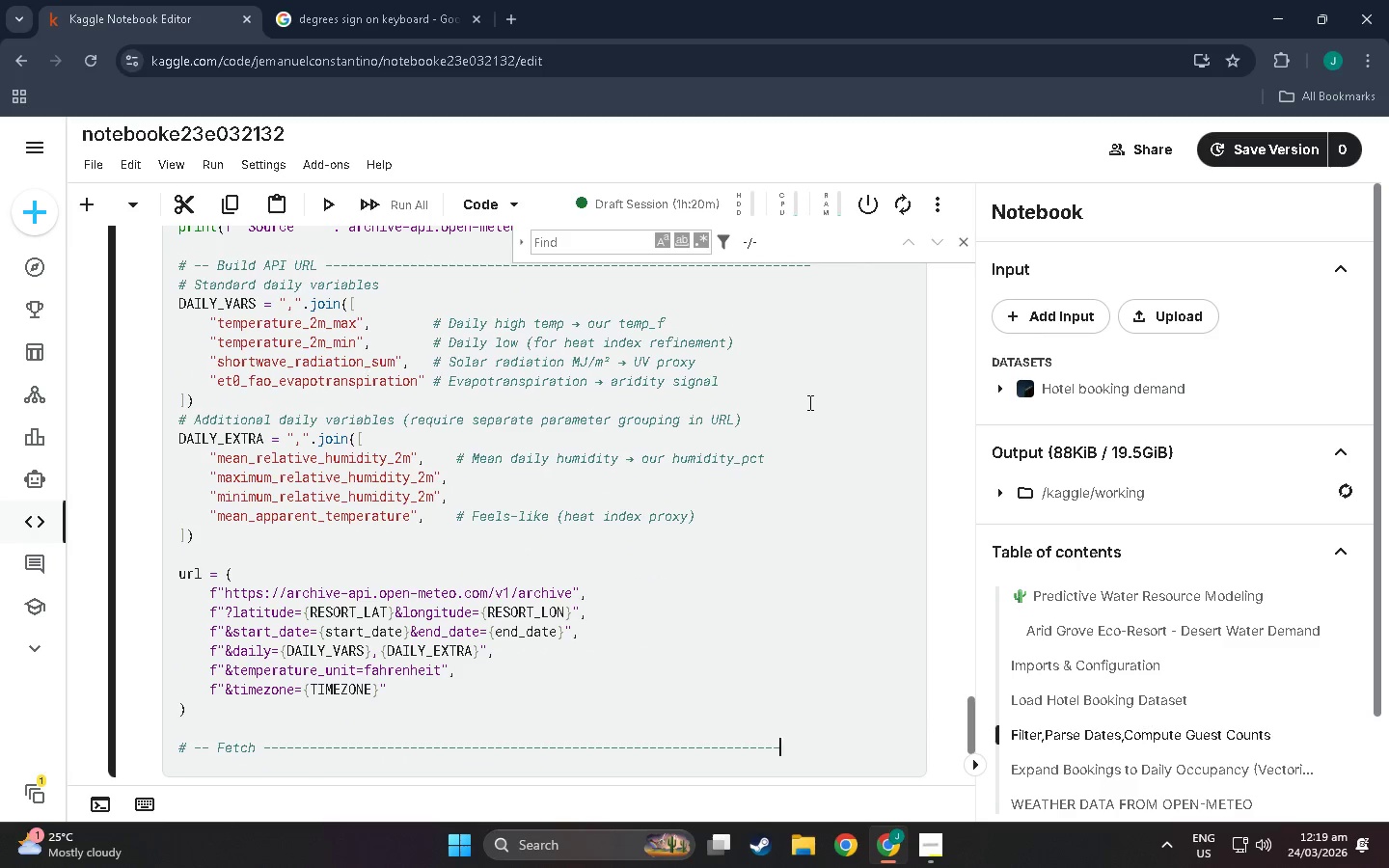 
key(Minus)
 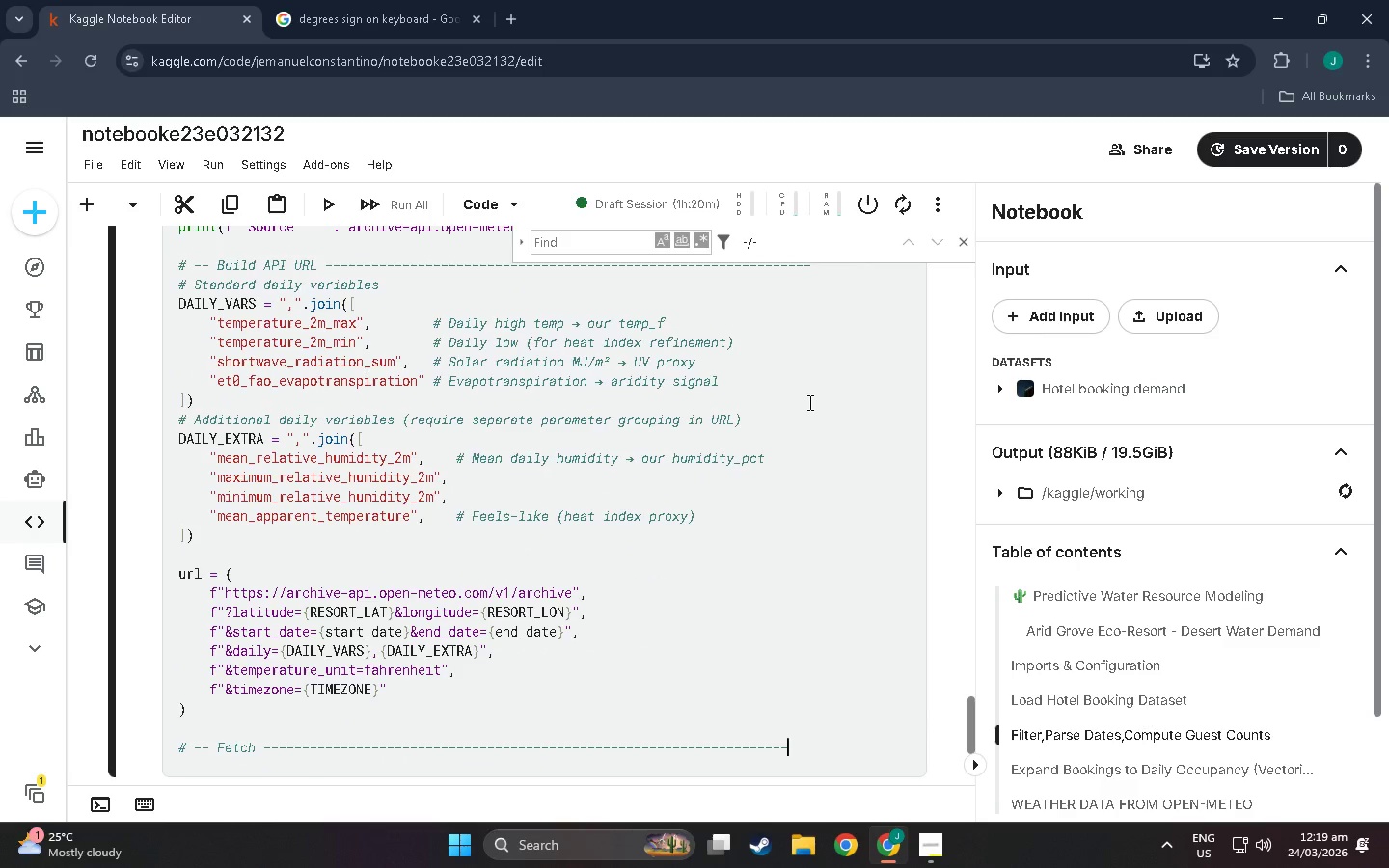 
key(Minus)
 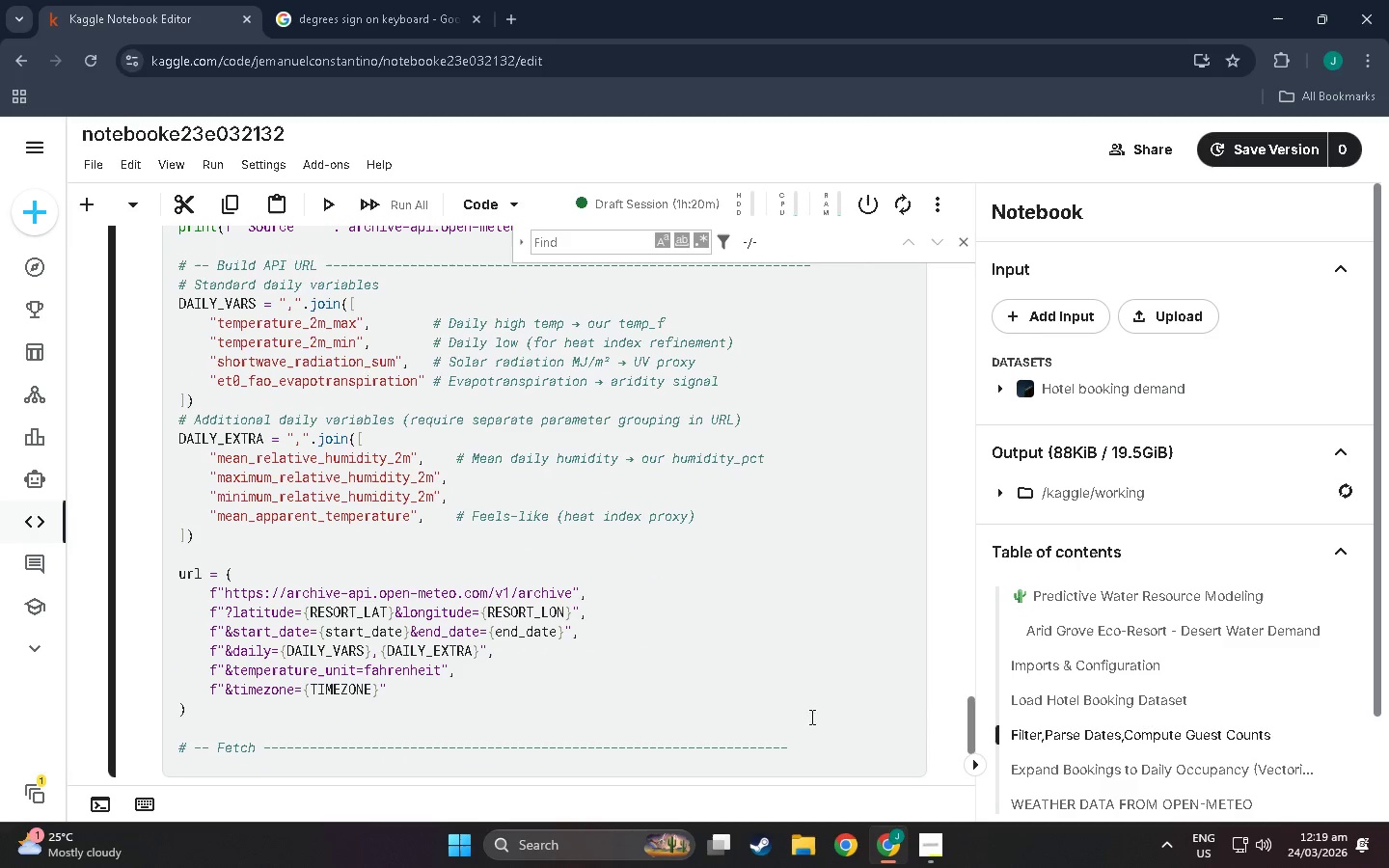 
key(Minus)
 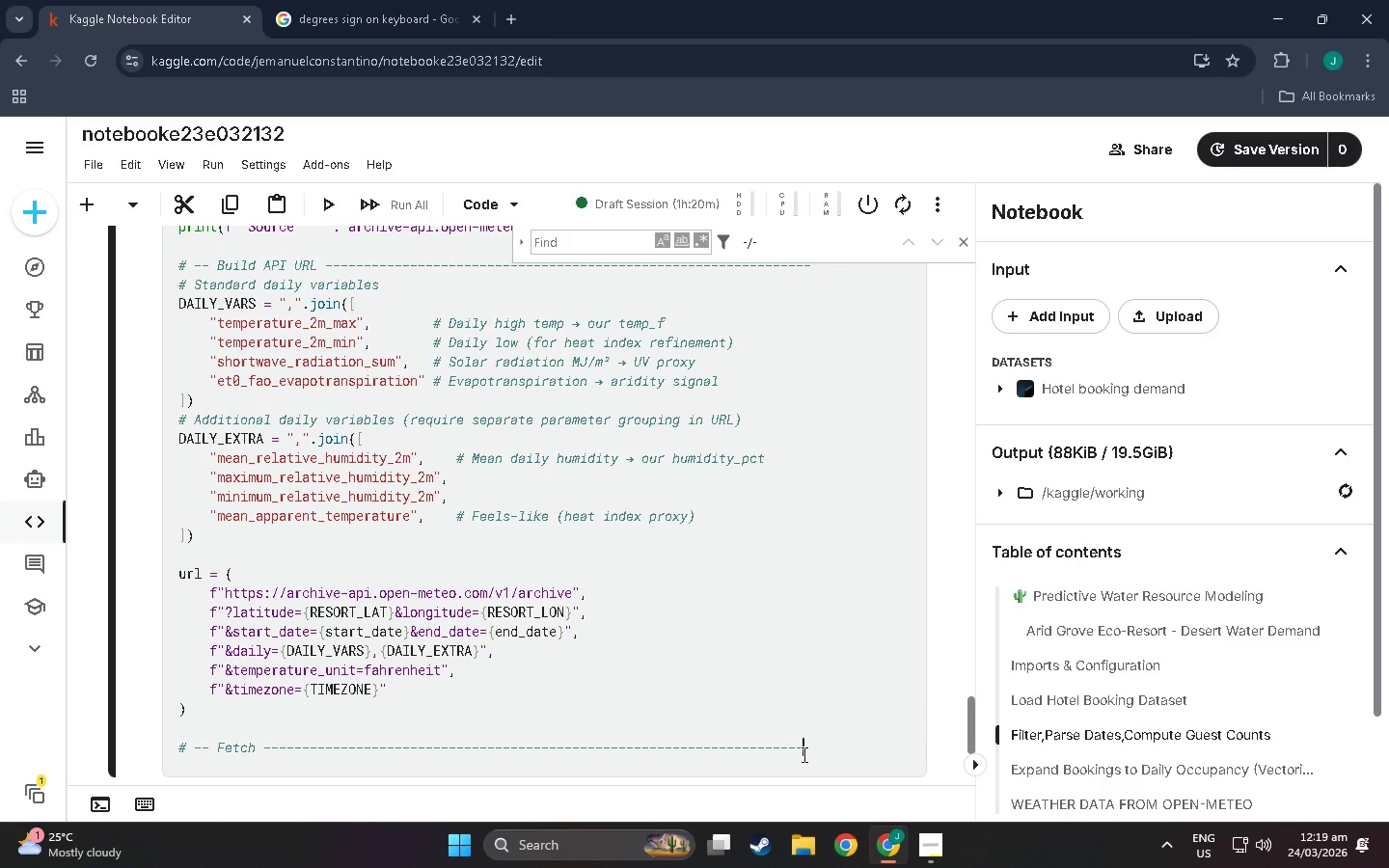 
key(Minus)
 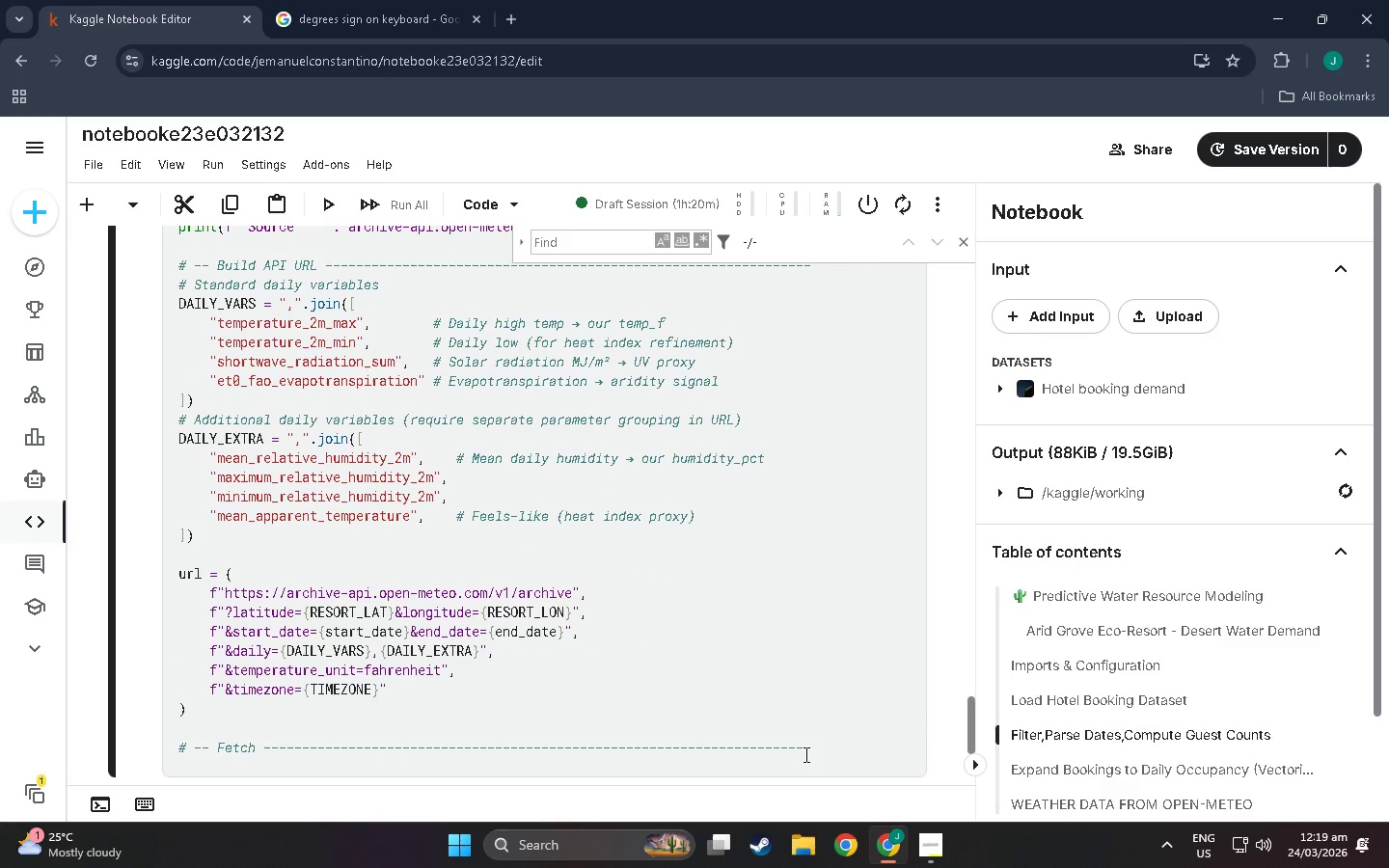 
key(Minus)
 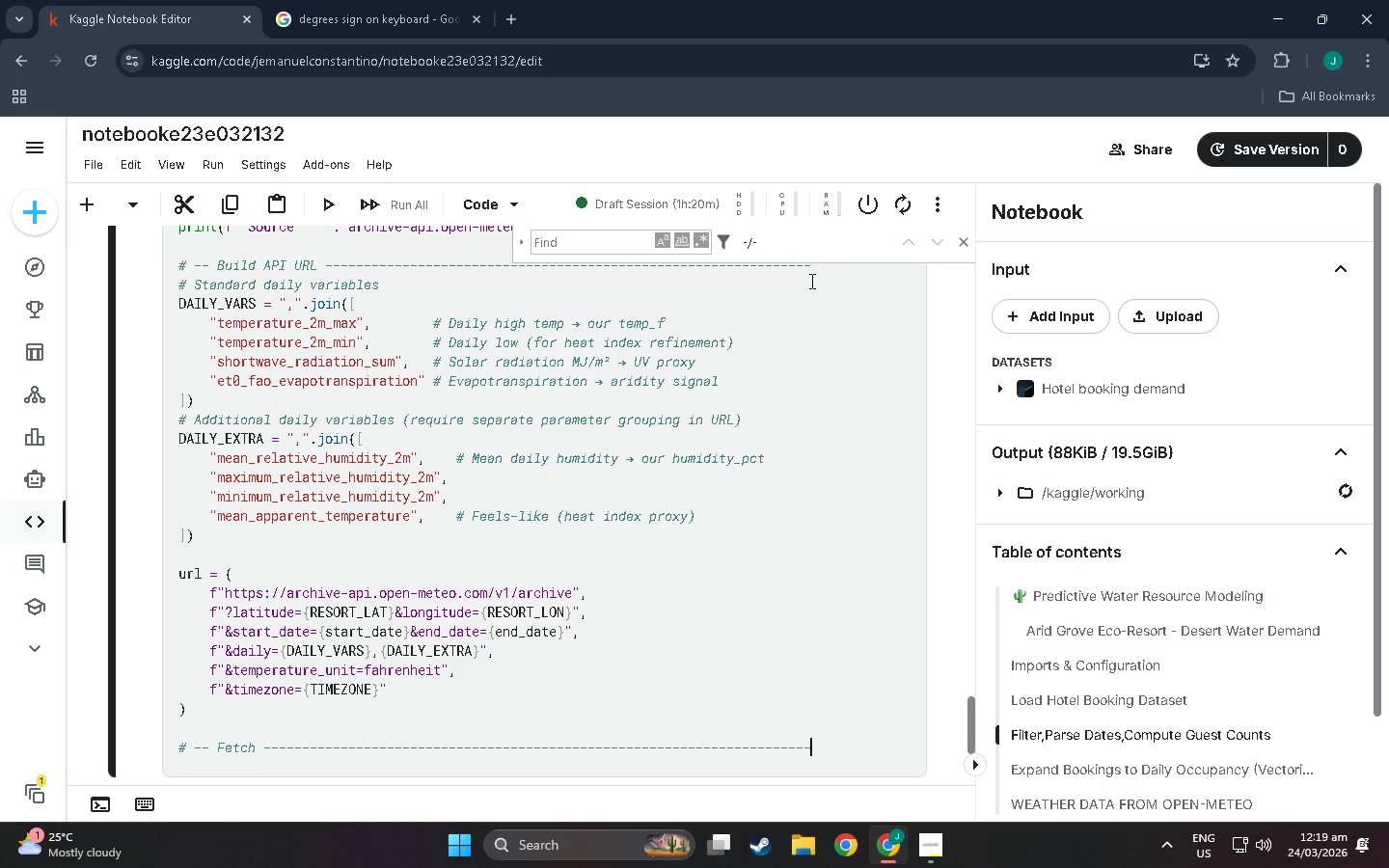 
scroll: coordinate [807, 664], scroll_direction: down, amount: 4.0
 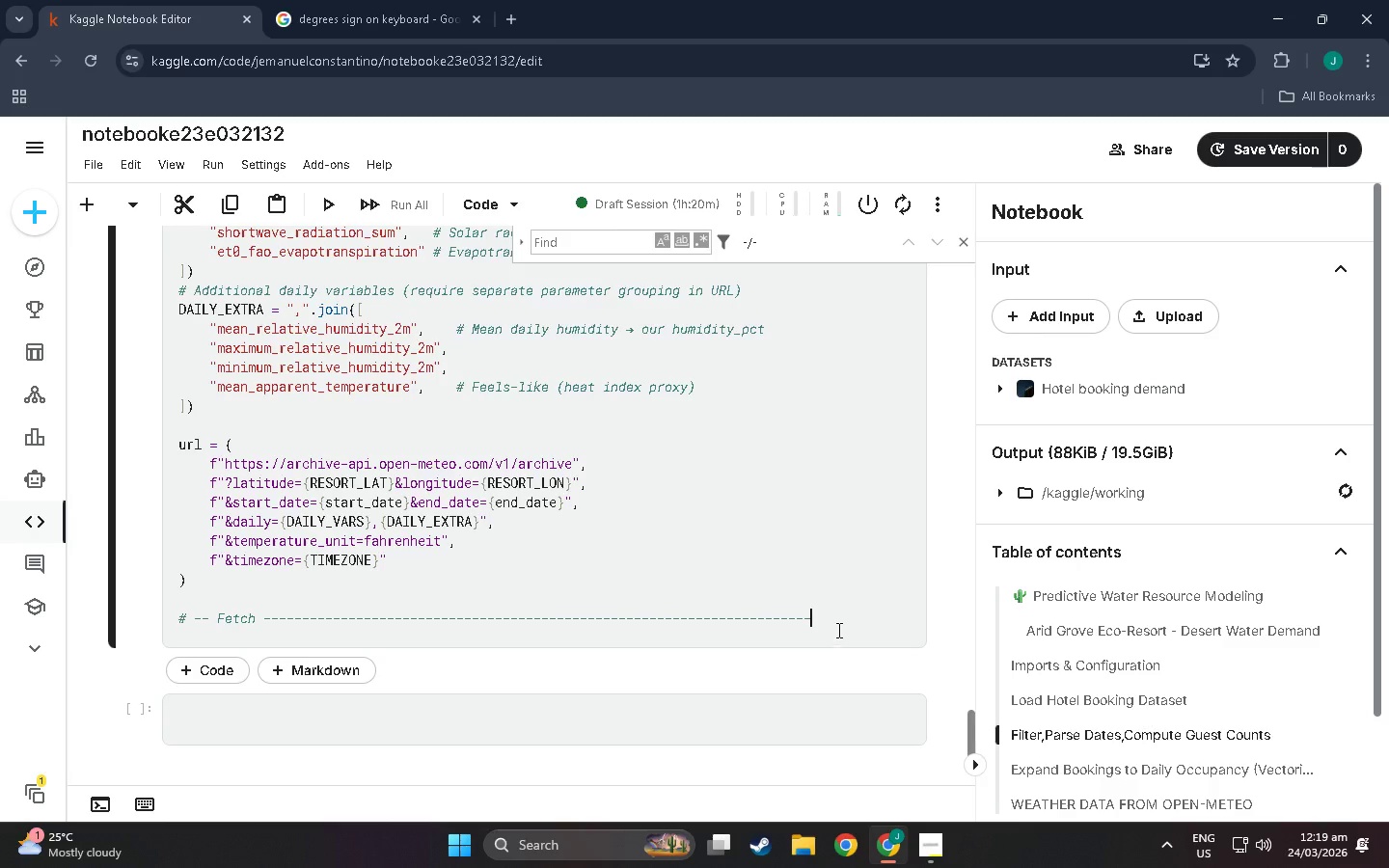 
left_click([837, 624])
 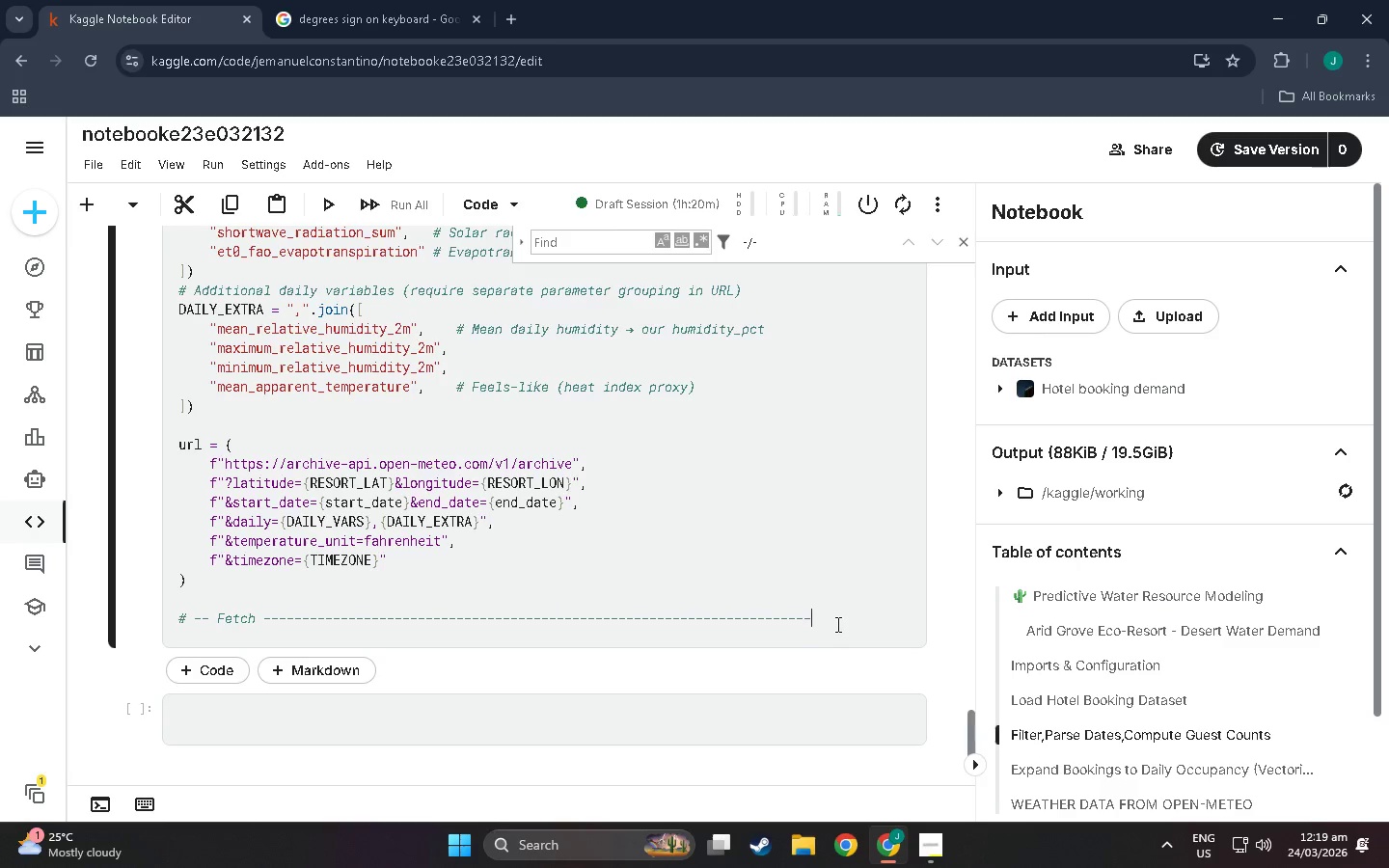 
key(Enter)
 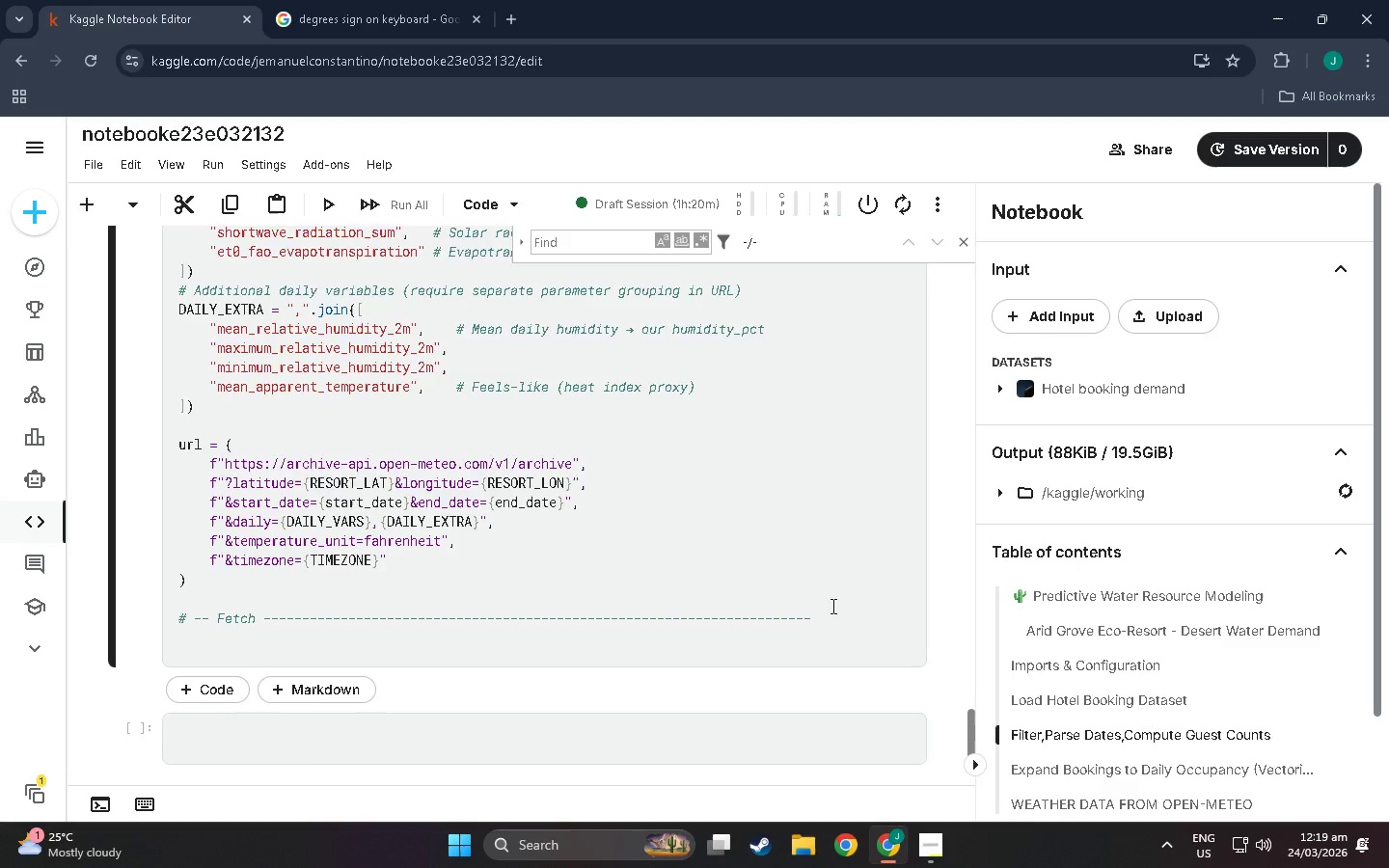 
scroll: coordinate [831, 603], scroll_direction: down, amount: 2.0
 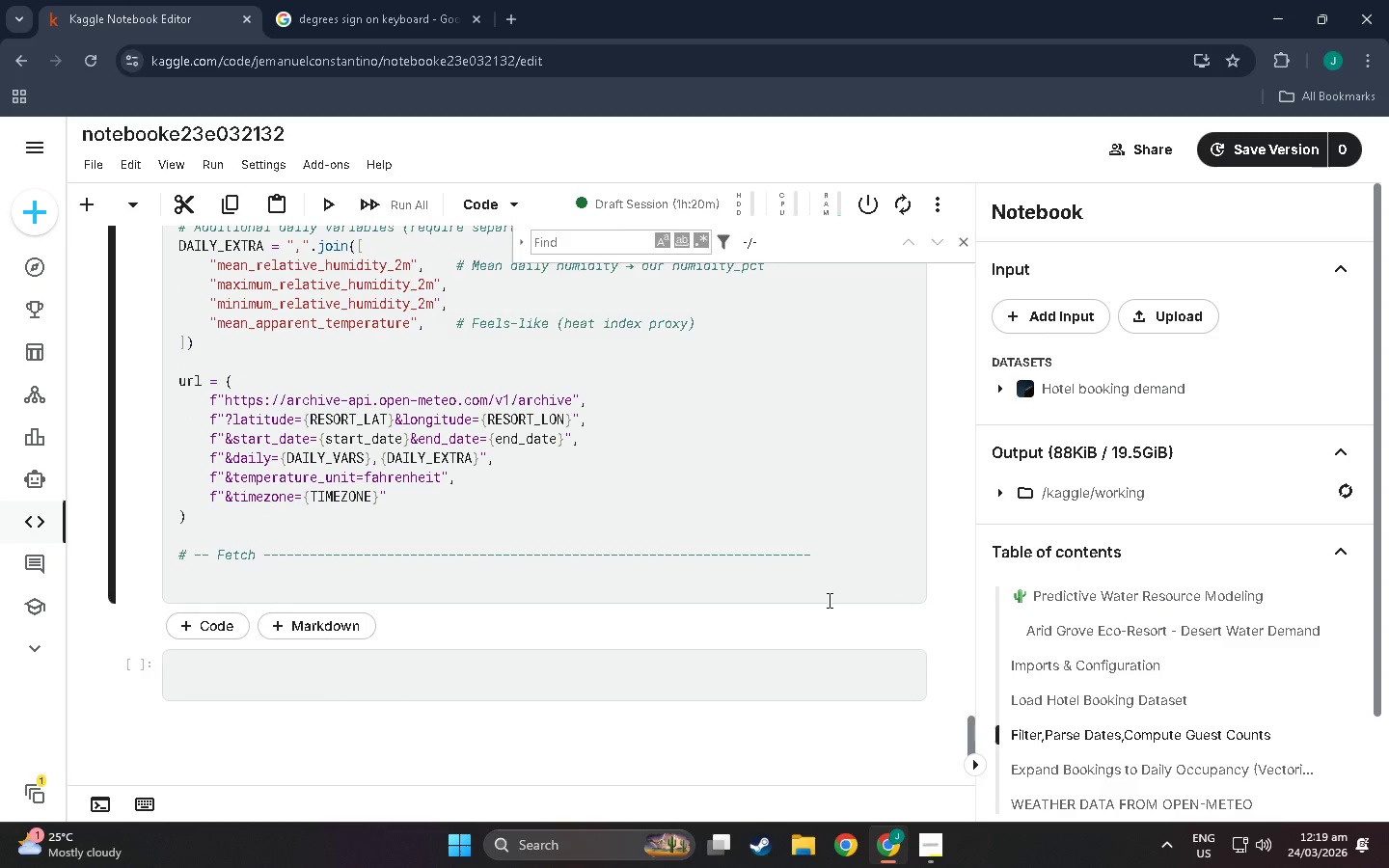 
type(response = requests. )
key(Backspace)
type(get(url,t)
key(Backspace)
type( timeout=60)
 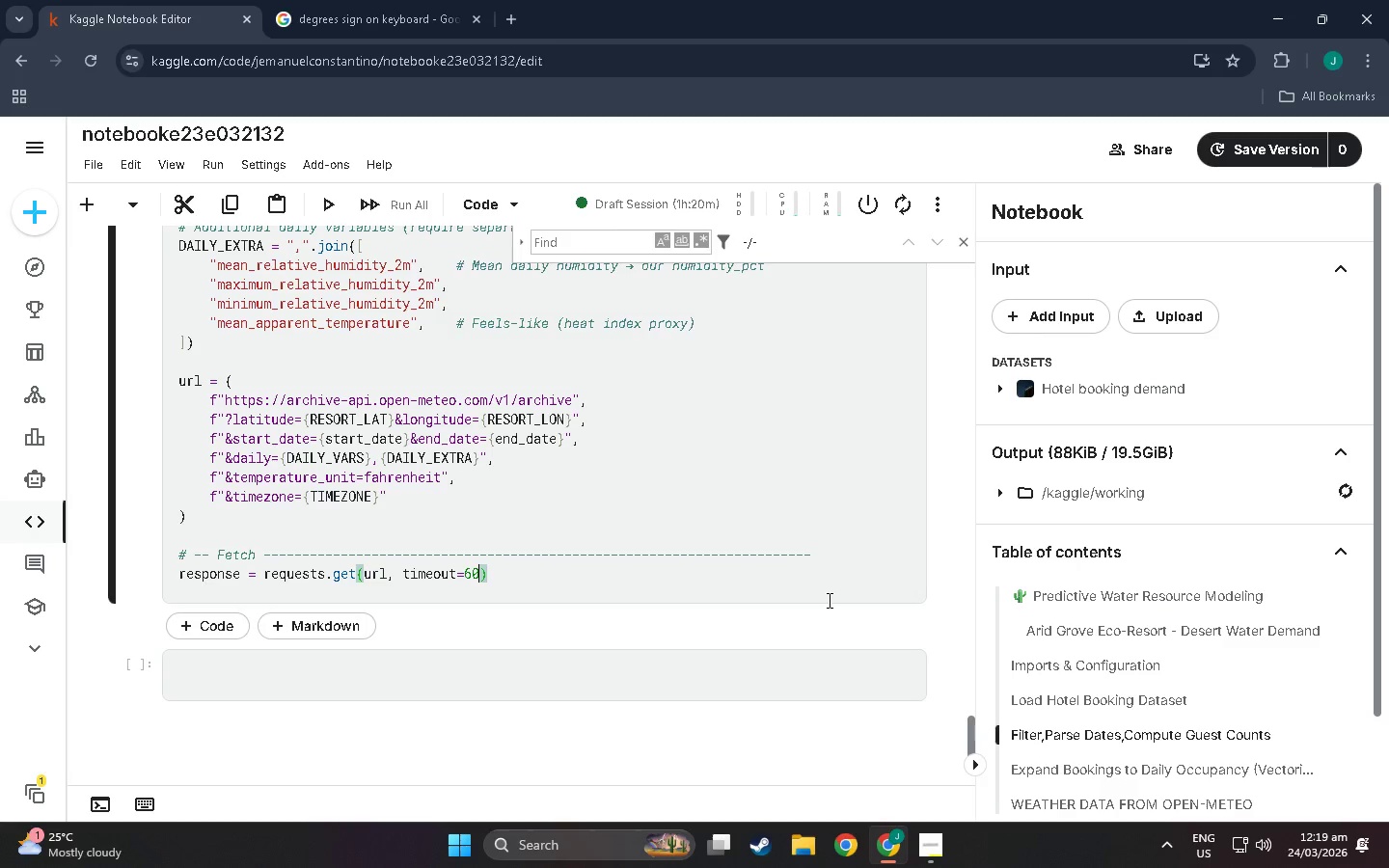 
key(ArrowRight)
 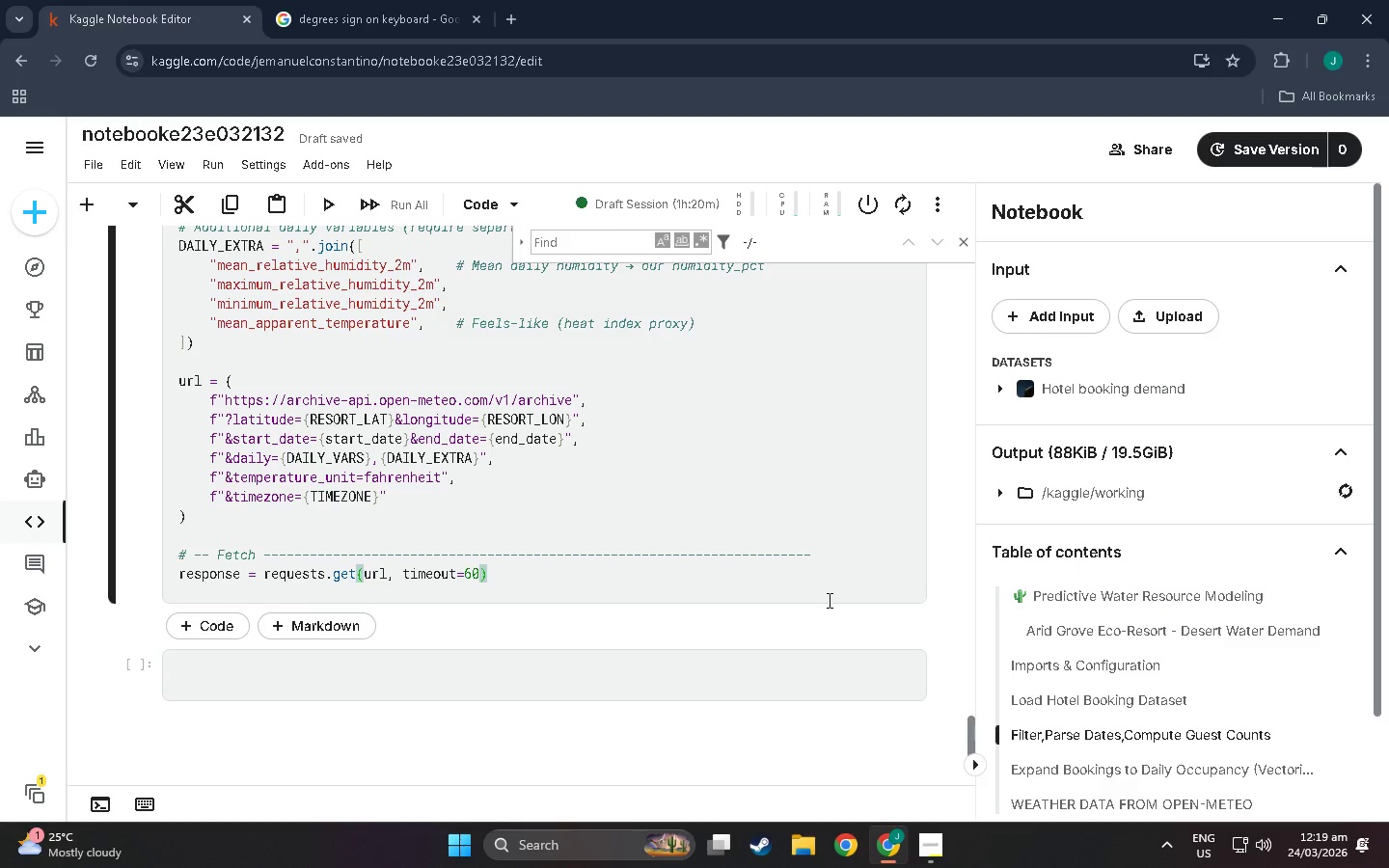 
key(Enter)
 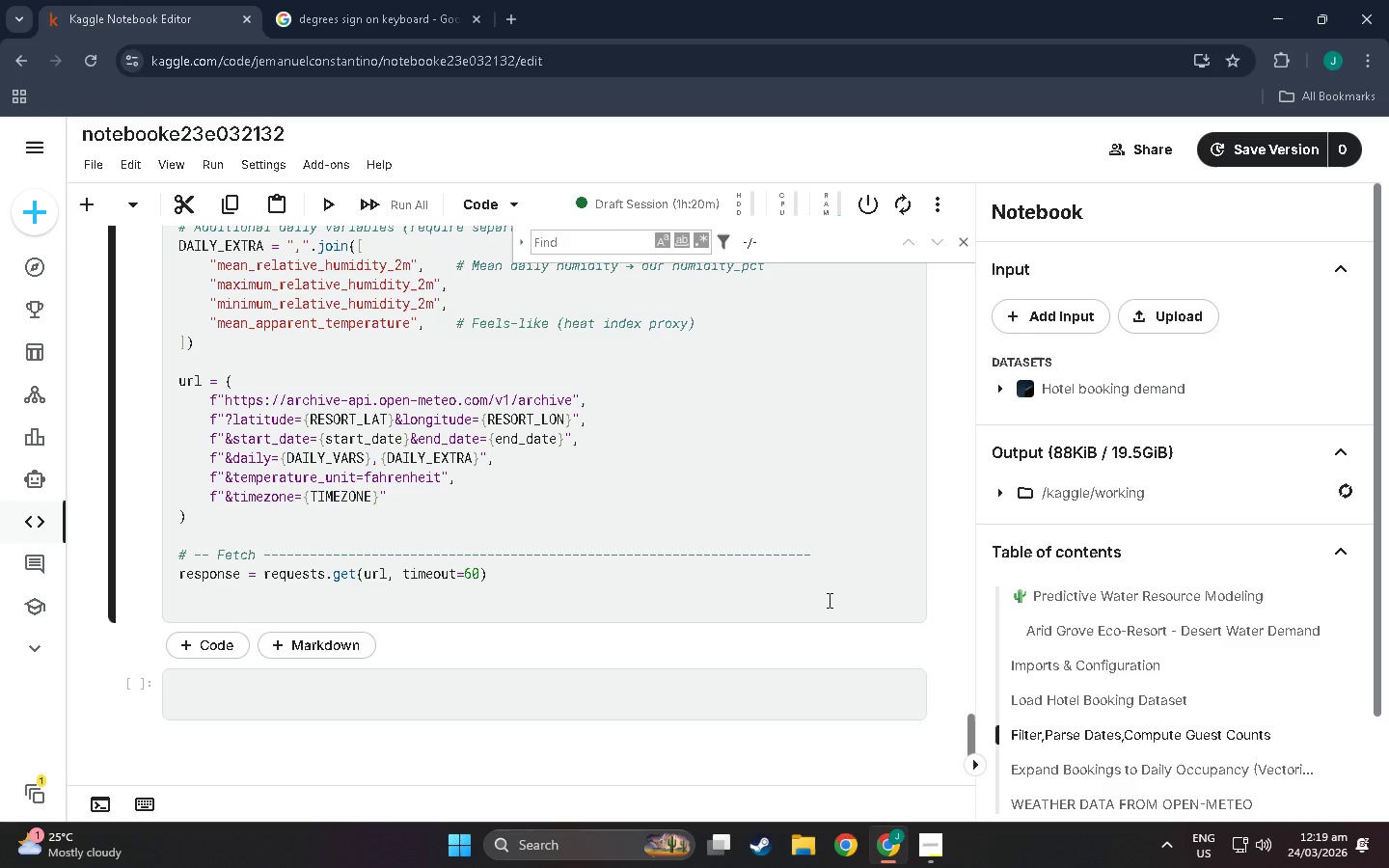 
type(response -=)
key(Backspace)
key(Backspace)
type(= )
key(Backspace)
key(Backspace)
key(Backspace)
type(.raise )
key(Backspace)
type(_for_status())
 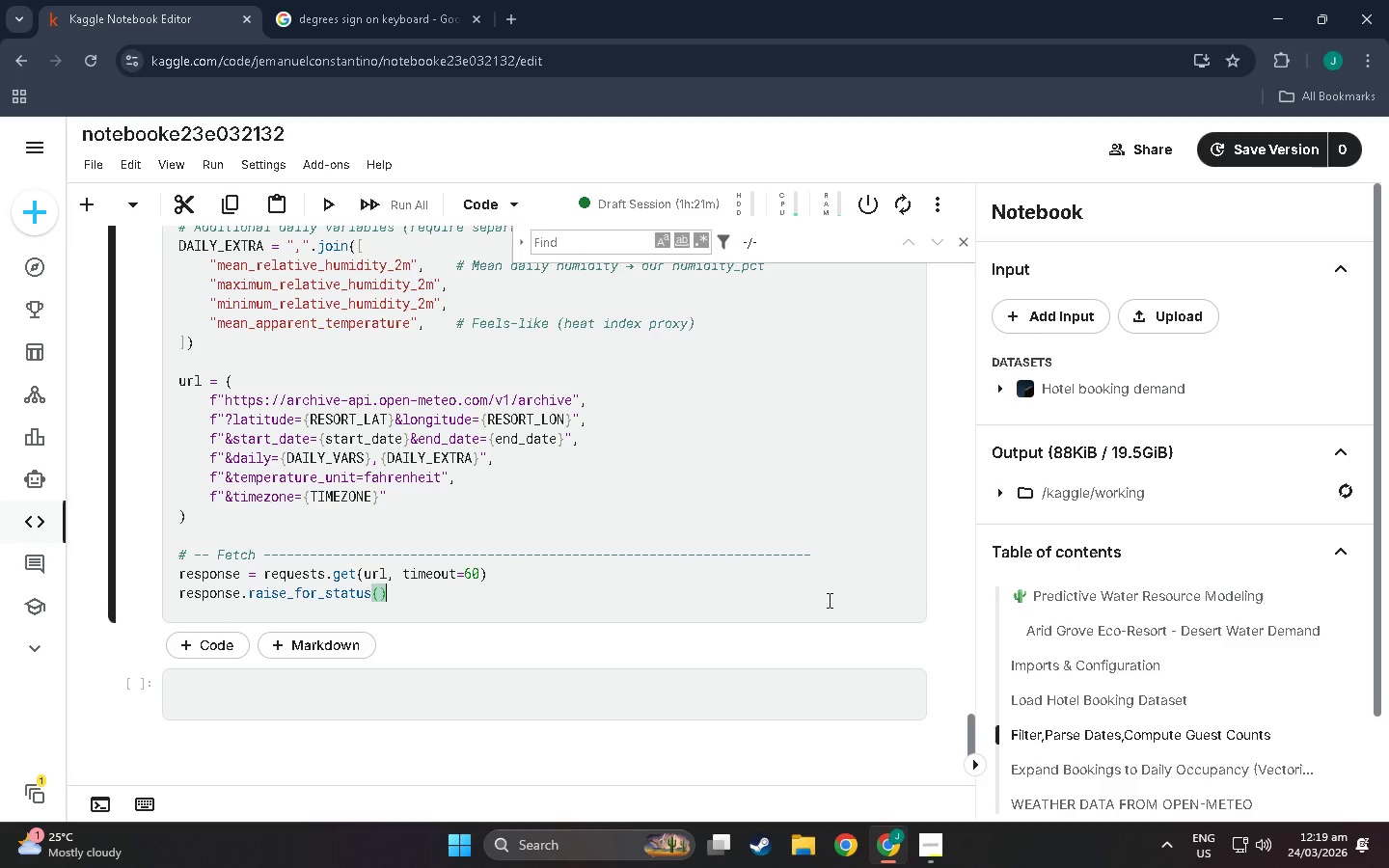 
key(Enter)
 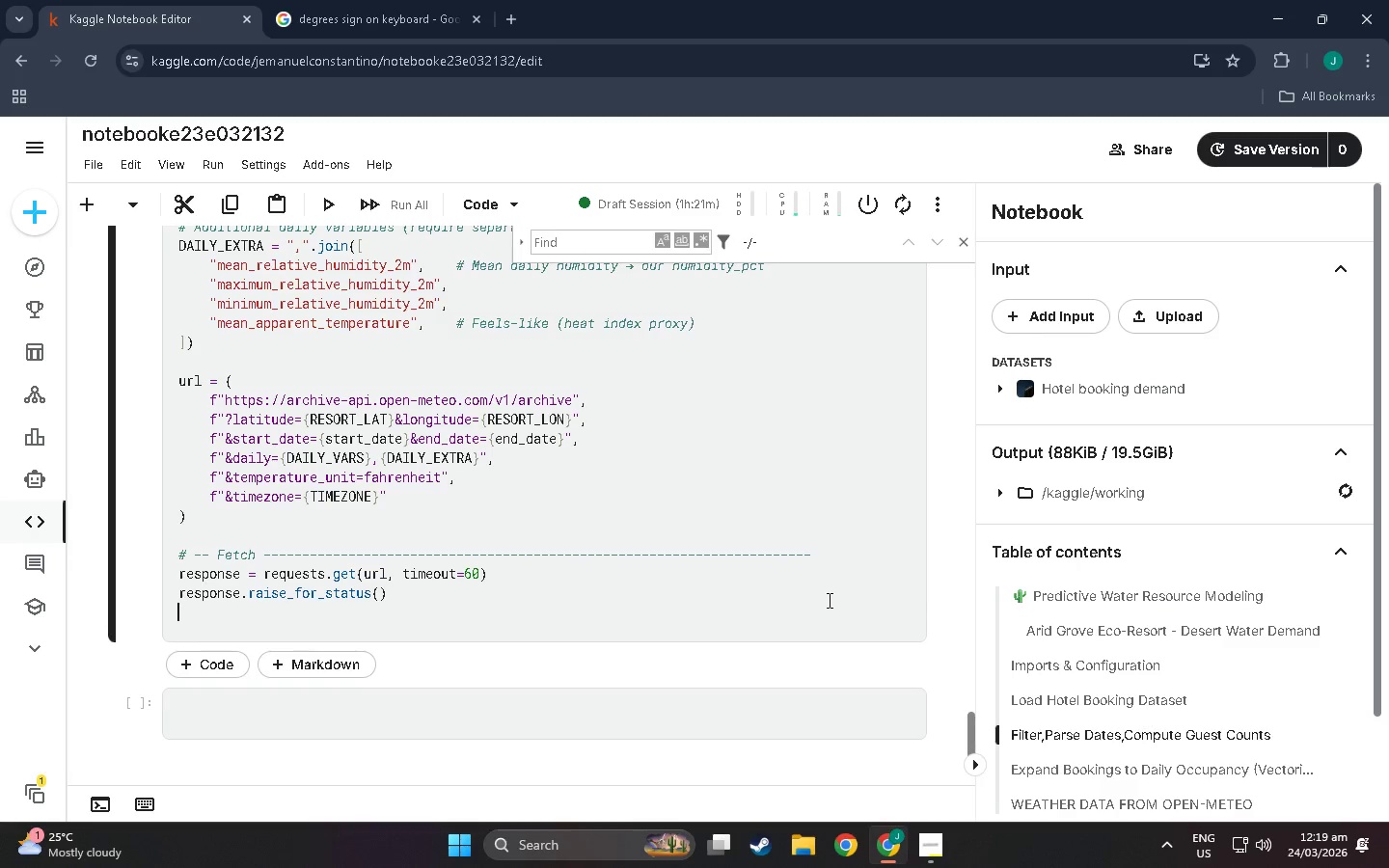 
type(raw=)
key(Backspace)
type( = response.json()
 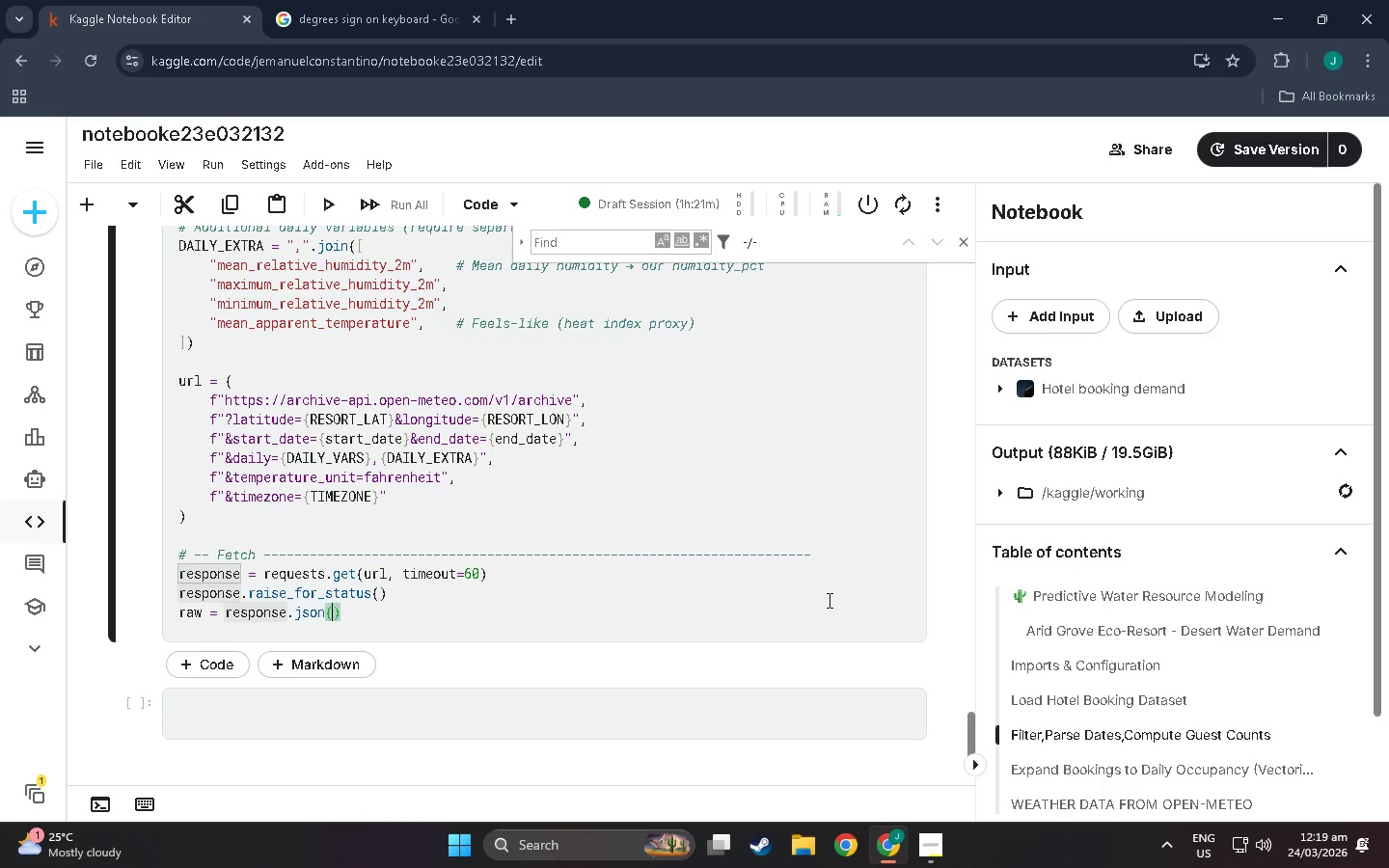 
key(ArrowRight)
 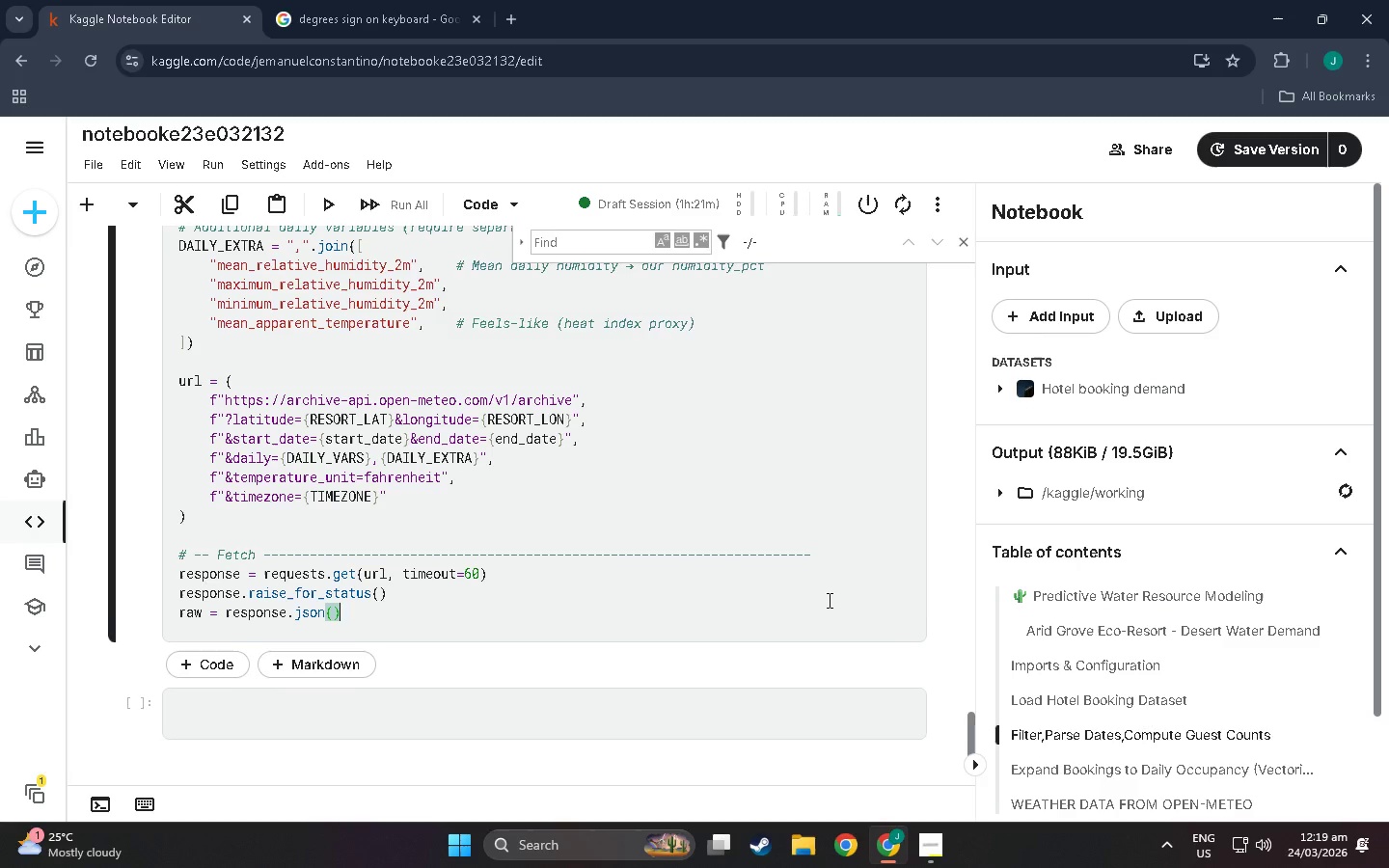 
key(Enter)
 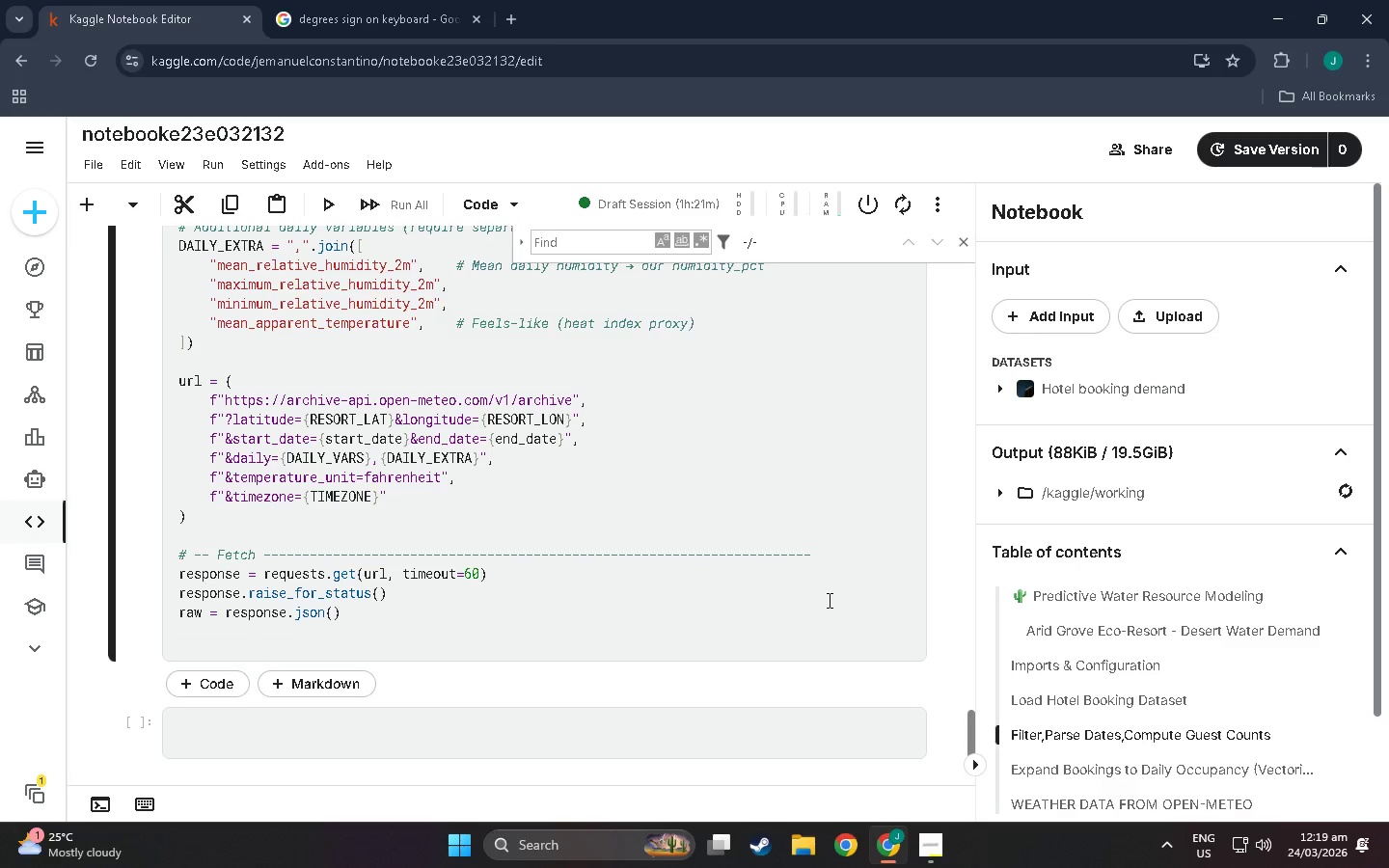 
key(Enter)
 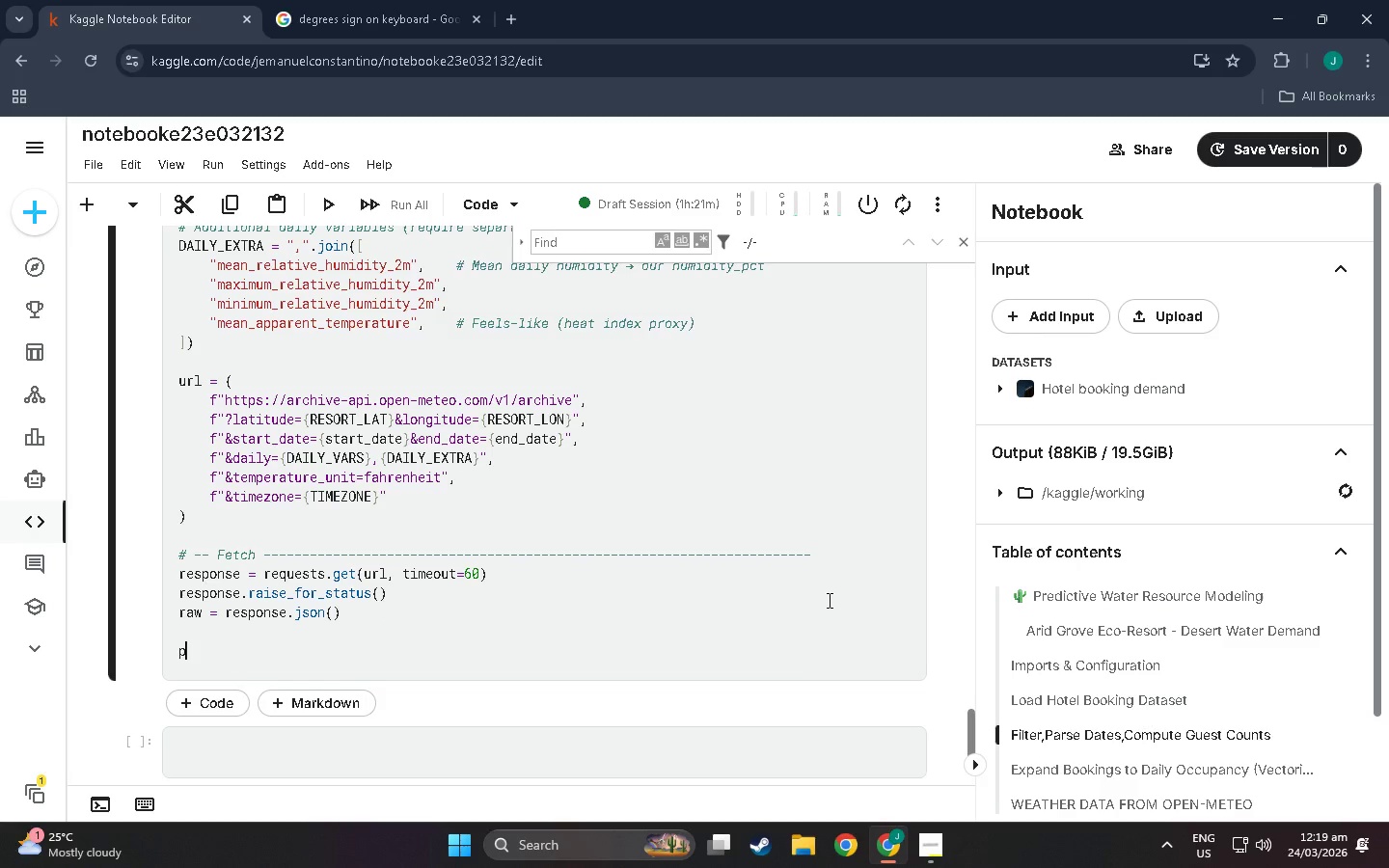 
type(print))
key(Backspace)
type((f")
 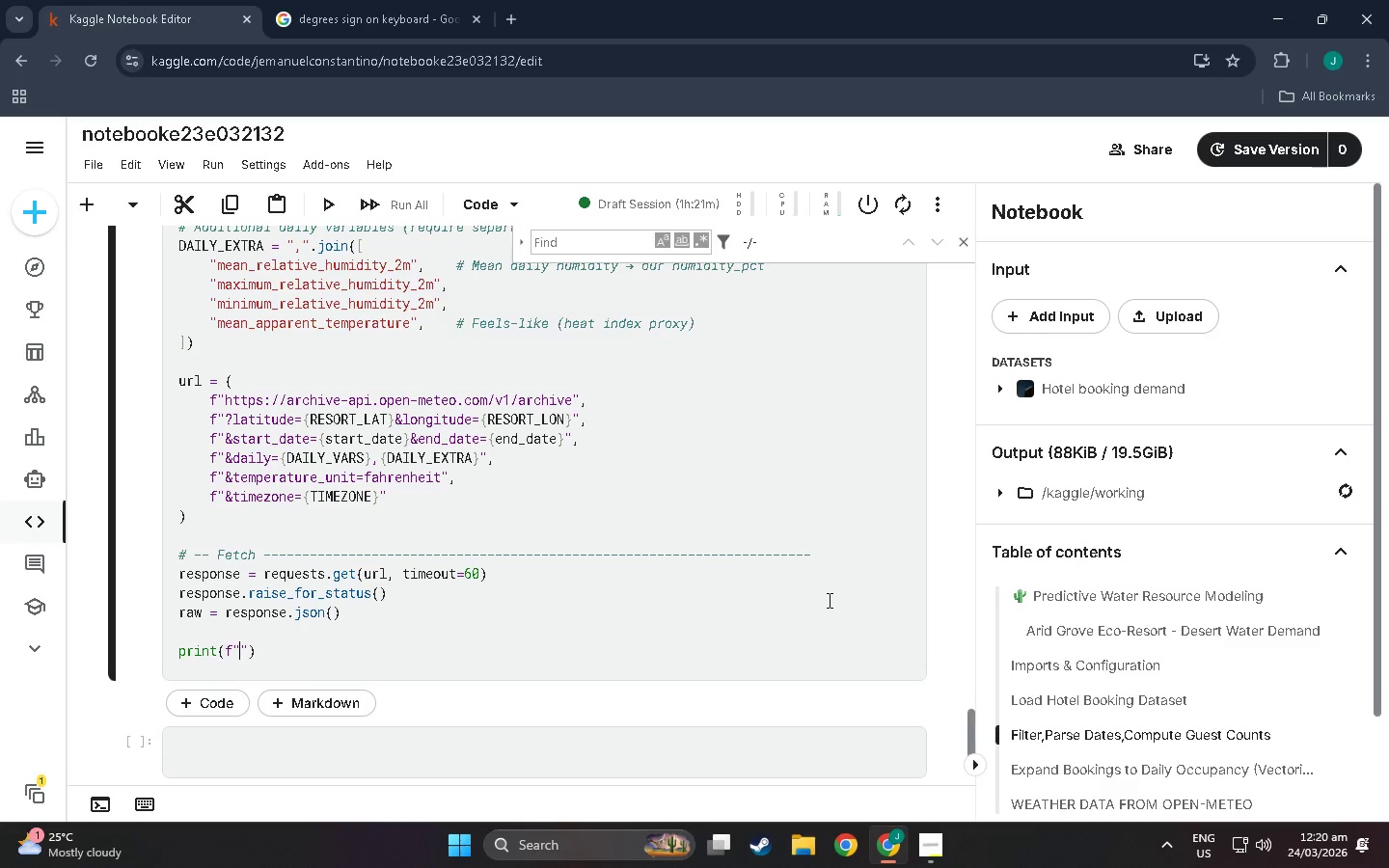 
key(Meta+Period)
 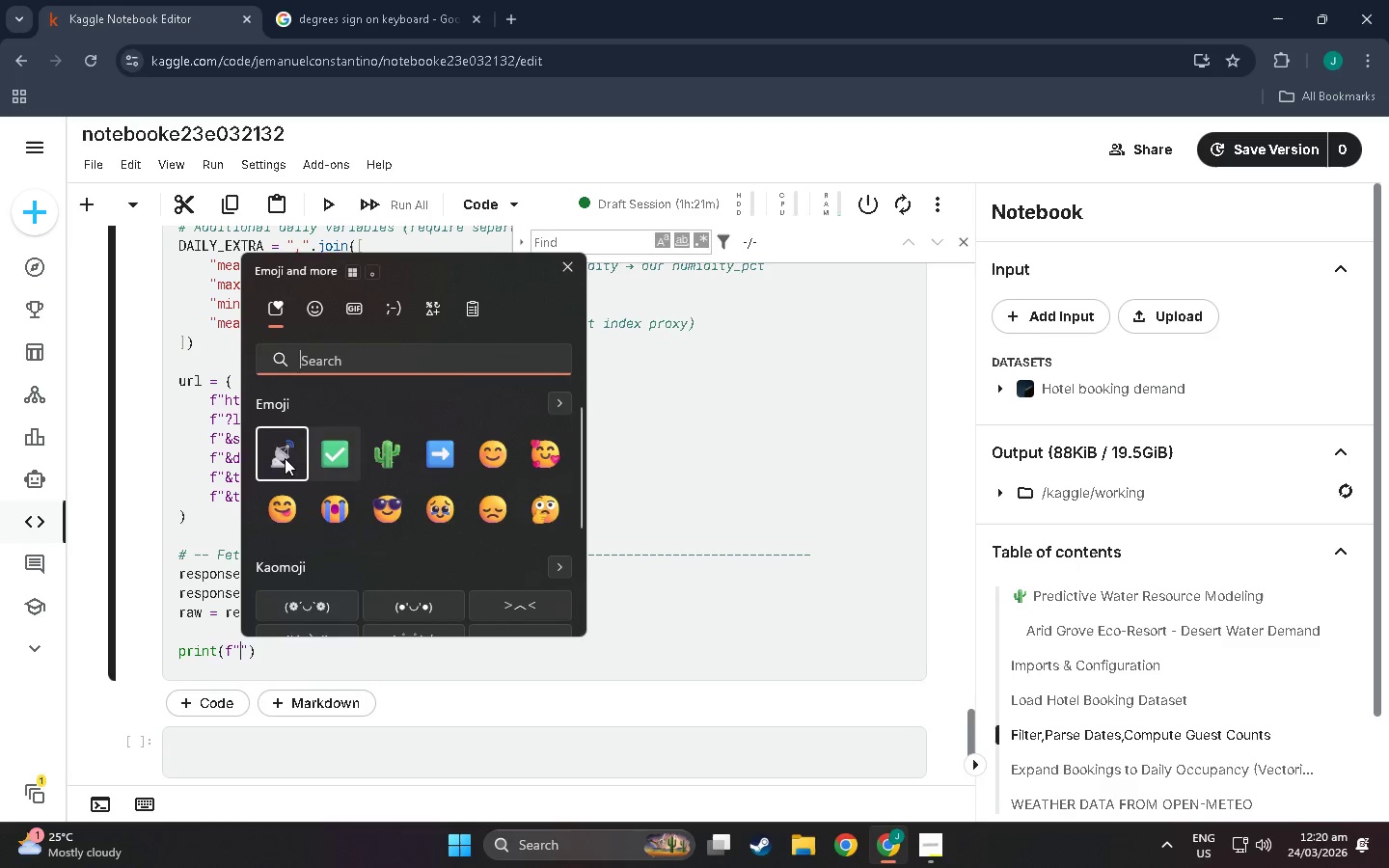 
left_click([340, 448])
 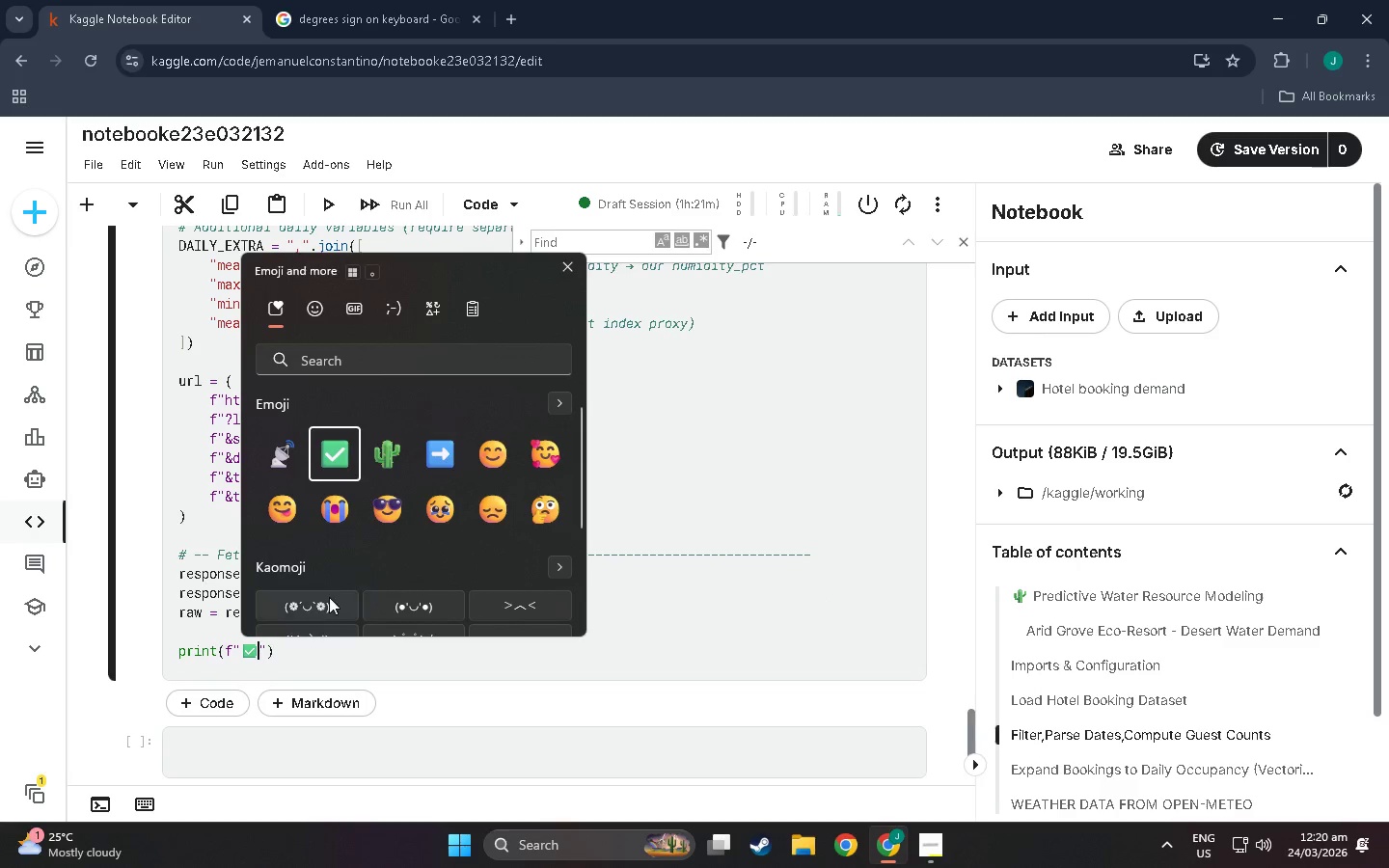 
scroll: coordinate [374, 501], scroll_direction: down, amount: 17.0
 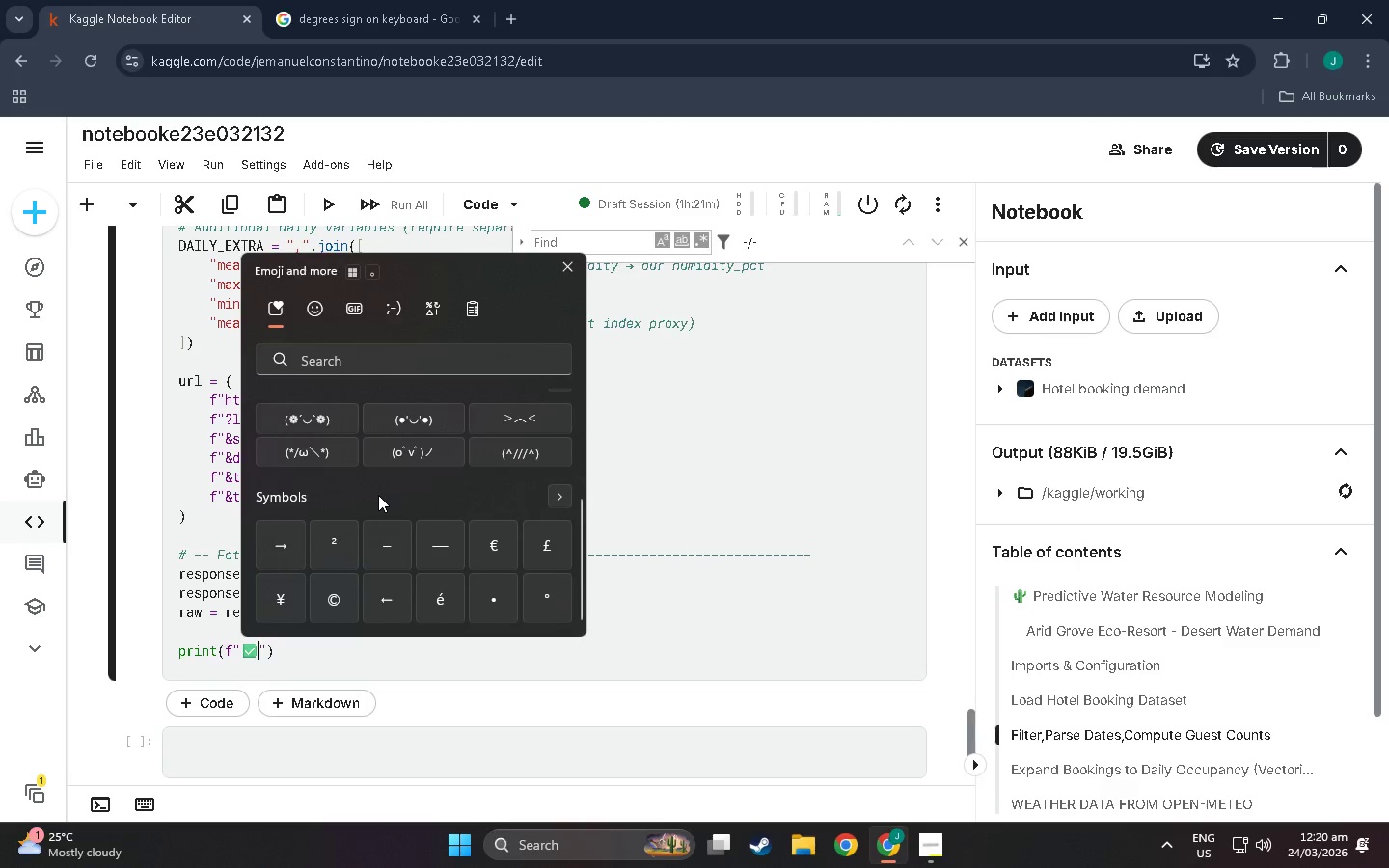 
left_click([378, 495])
 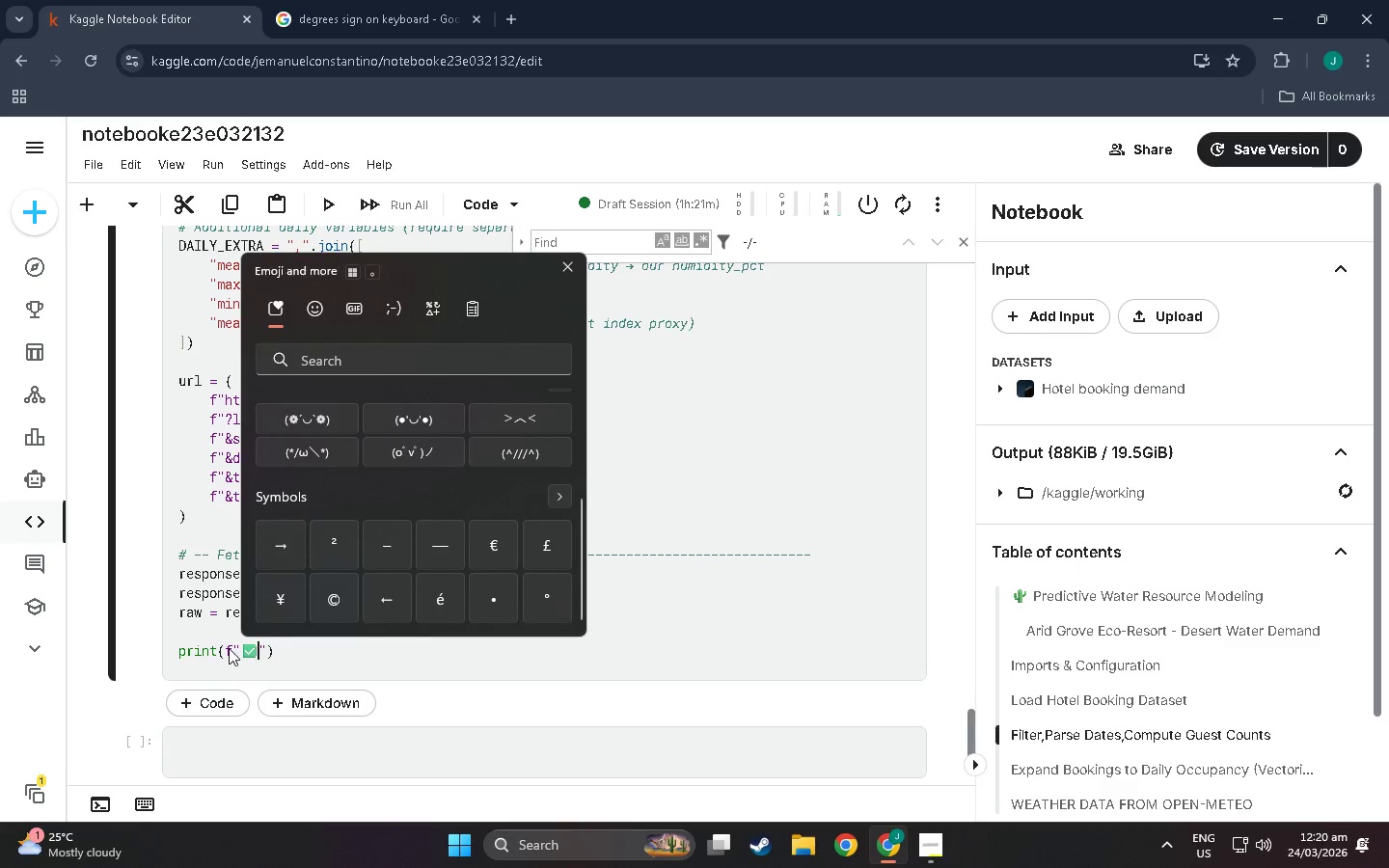 
left_click([229, 648])
 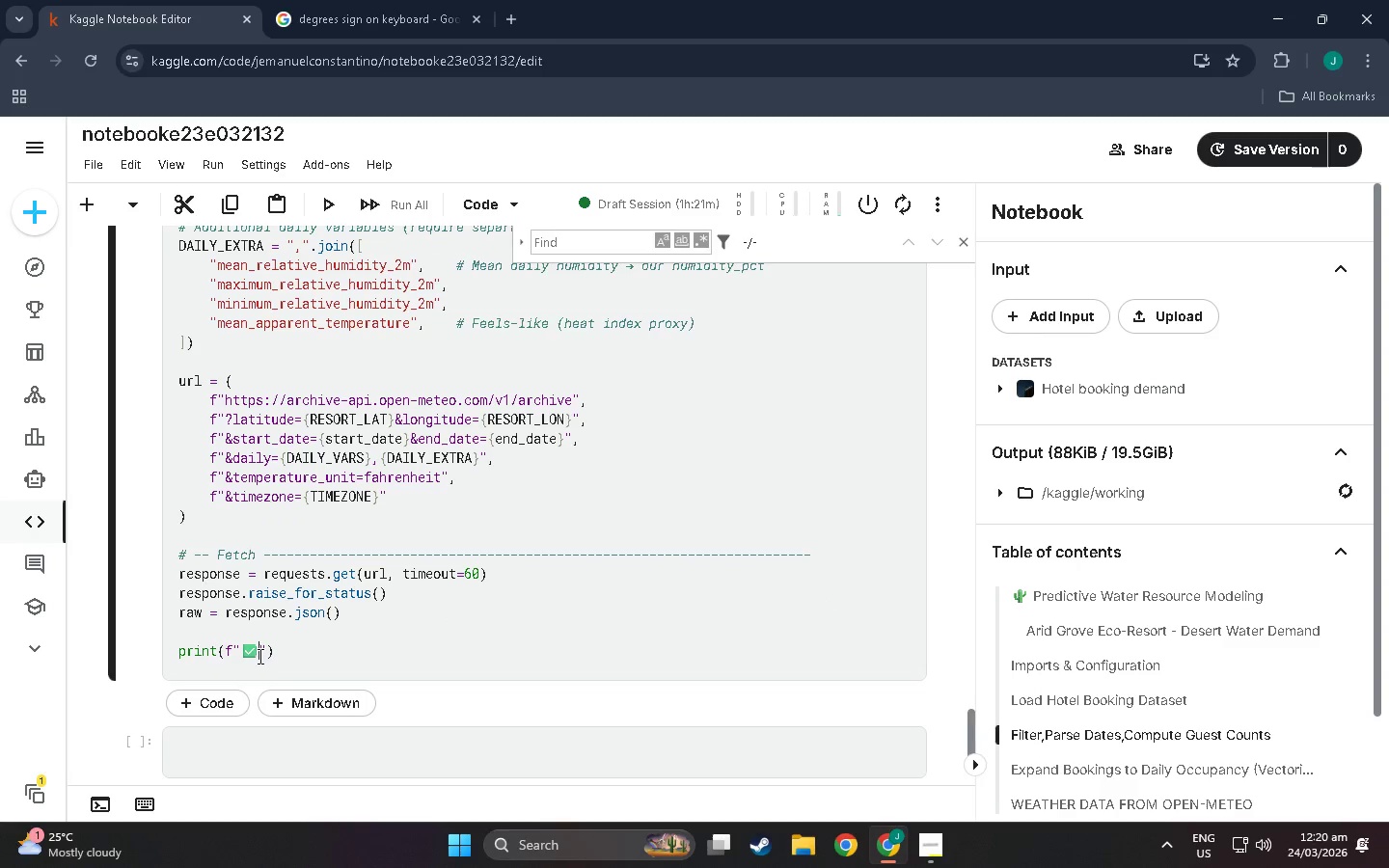 
left_click([259, 655])
 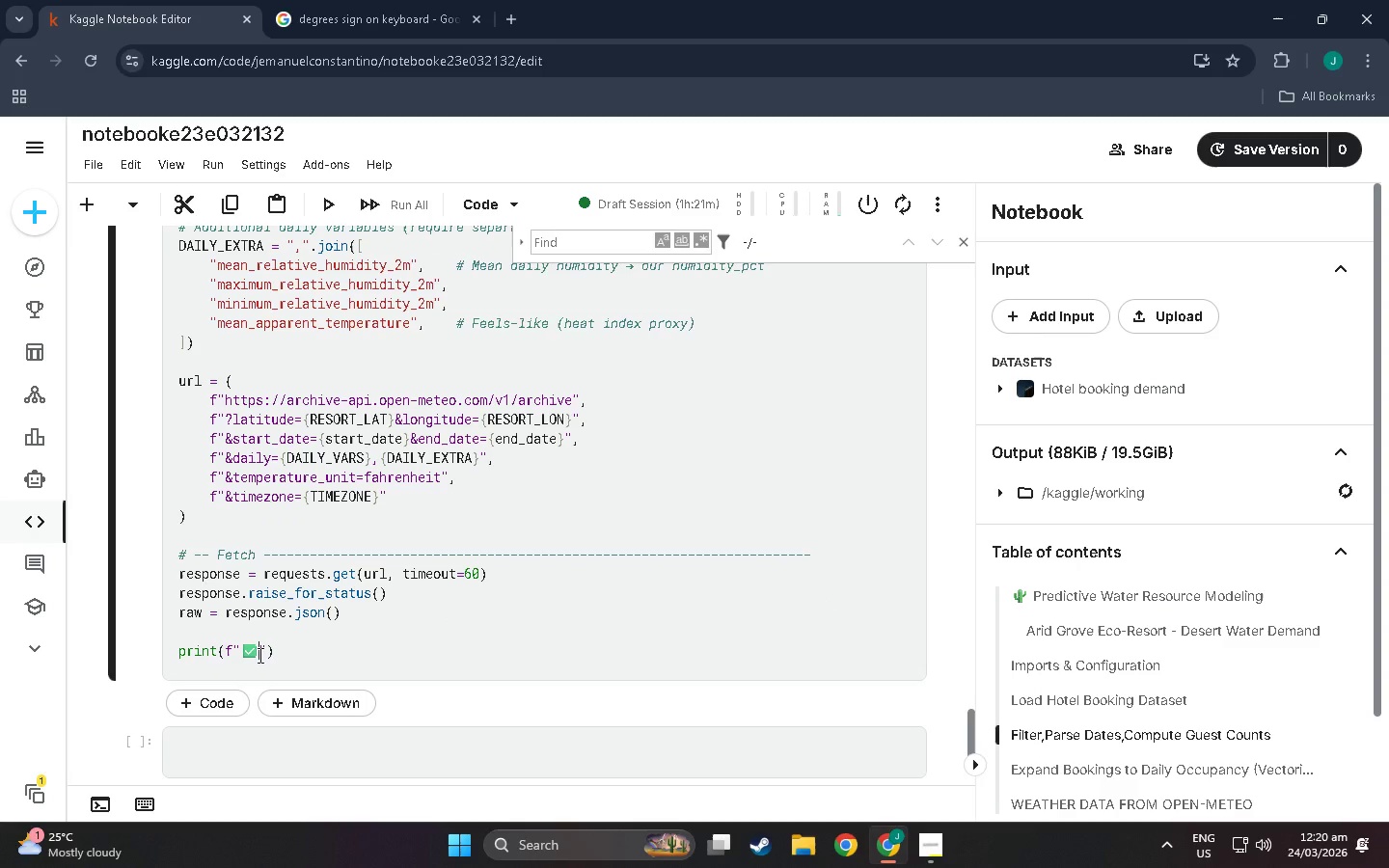 
type( API response OK )
 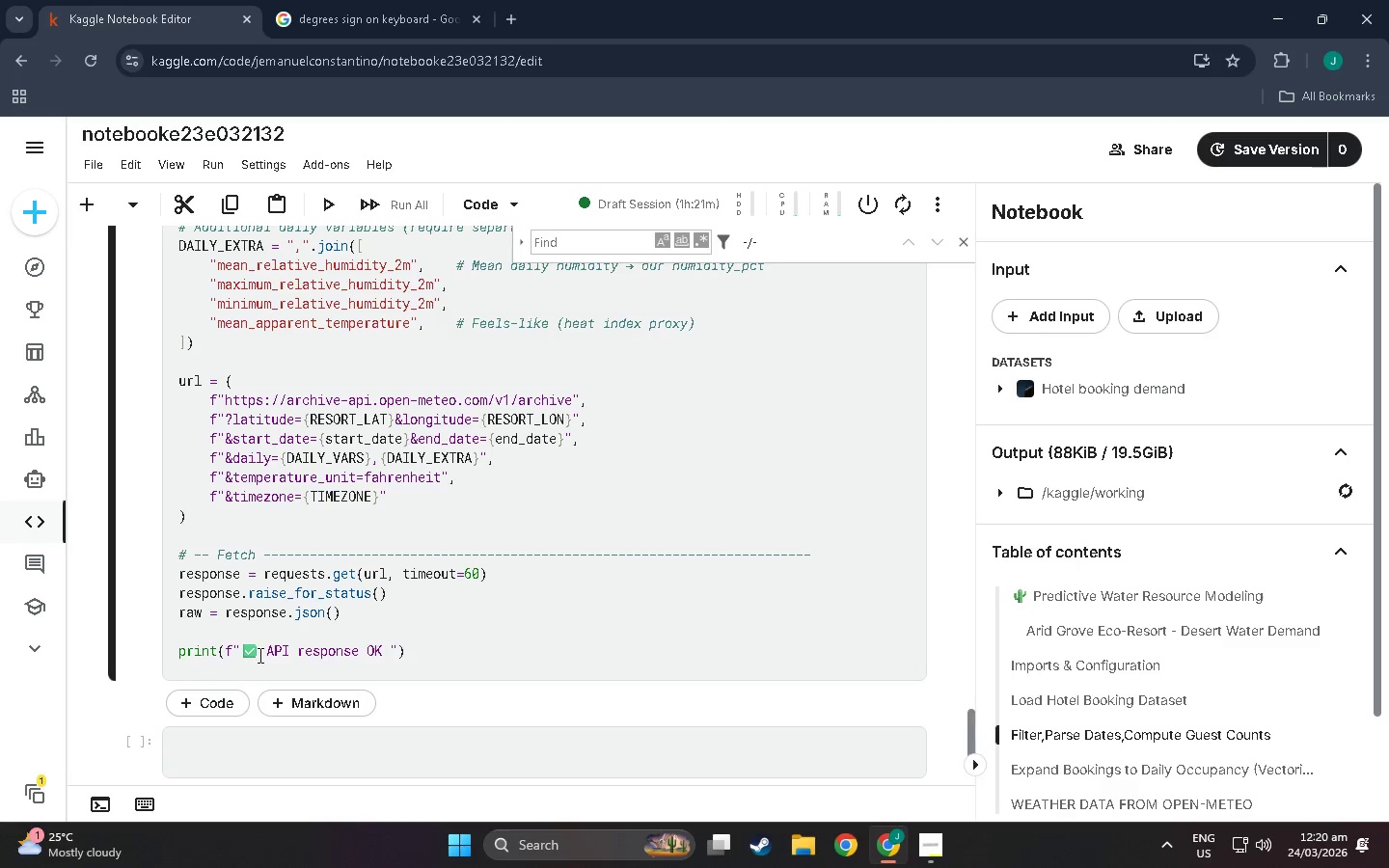 
key(Meta+Period)
 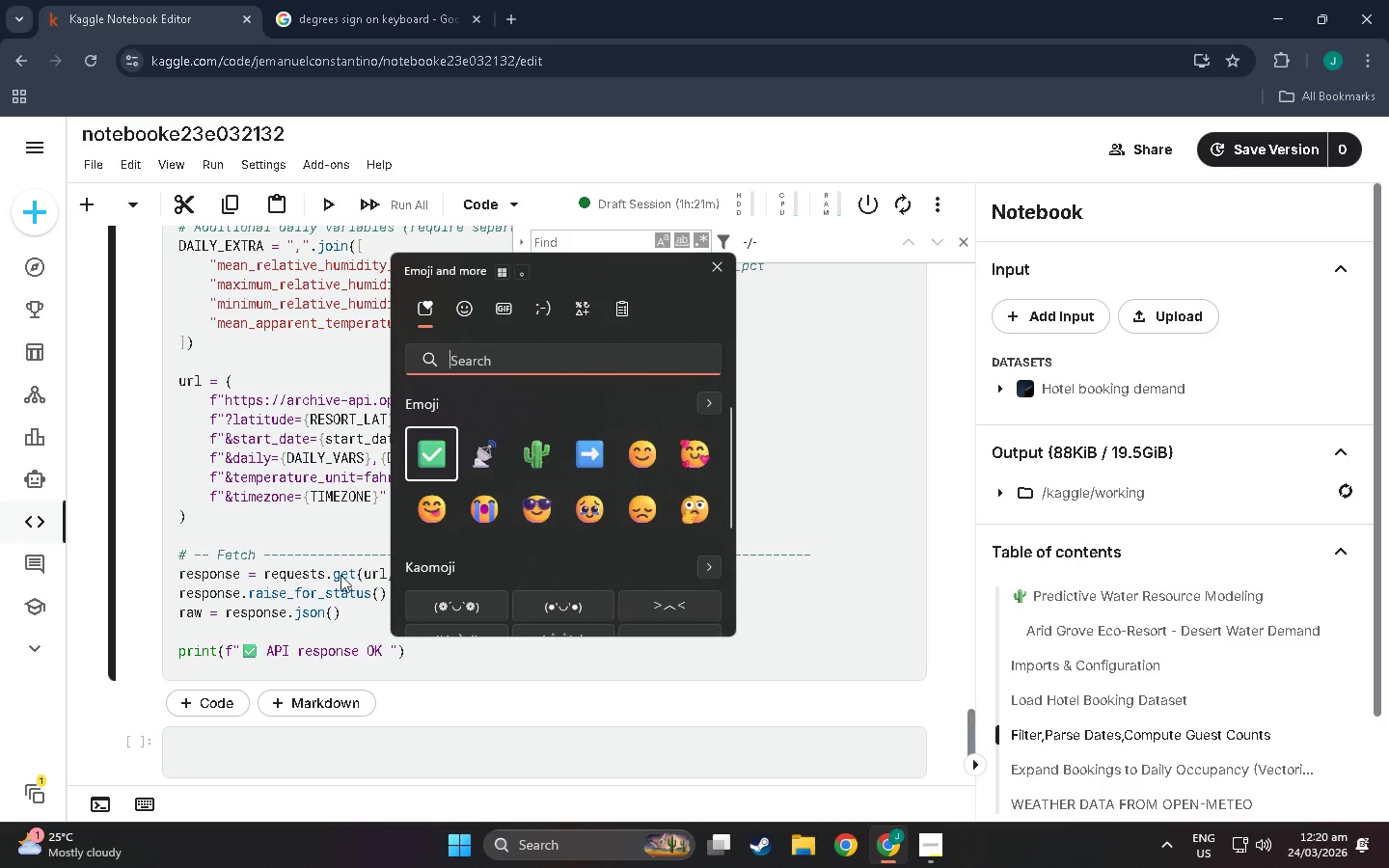 
scroll: coordinate [558, 517], scroll_direction: down, amount: 14.0
 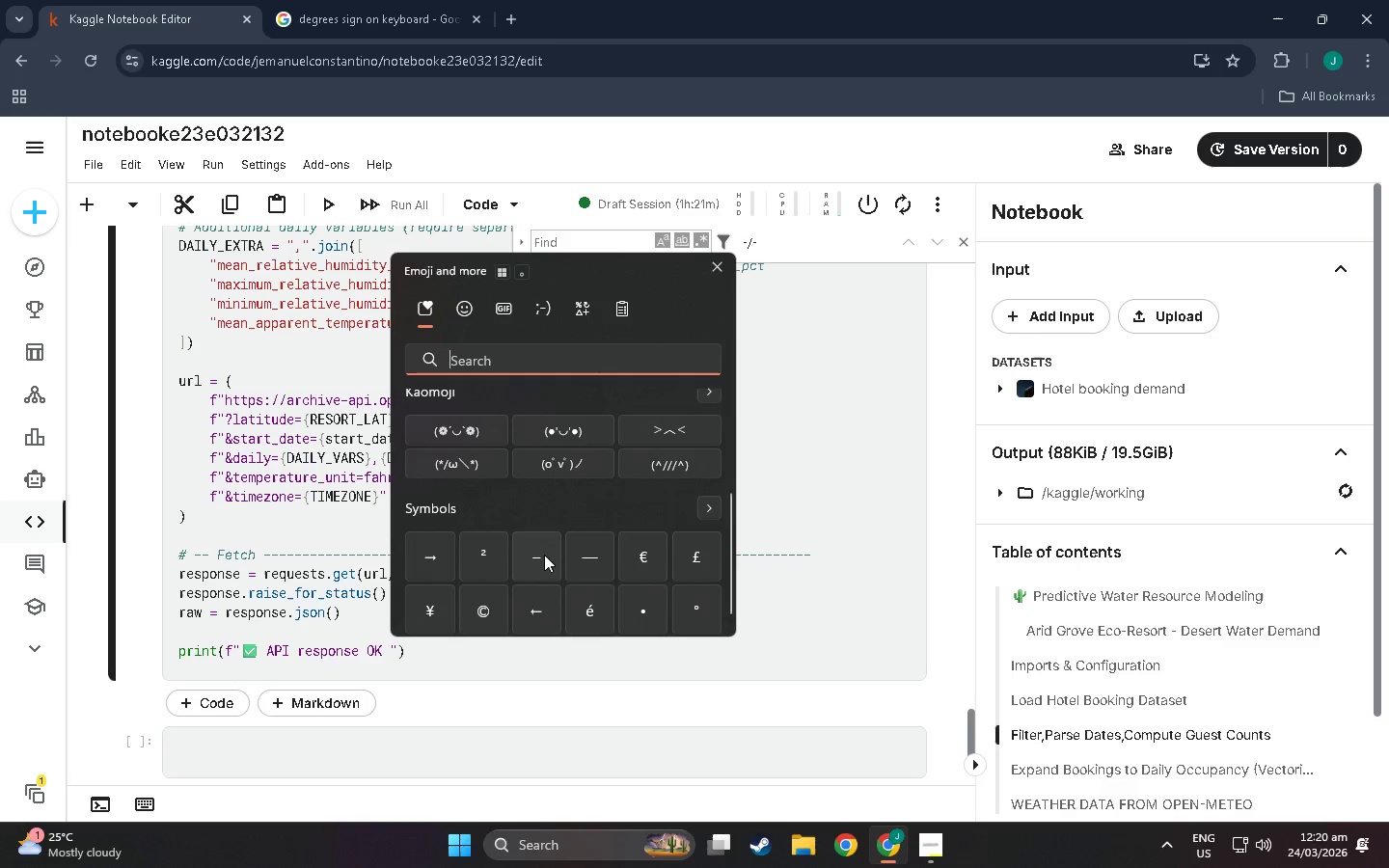 
left_click([544, 555])
 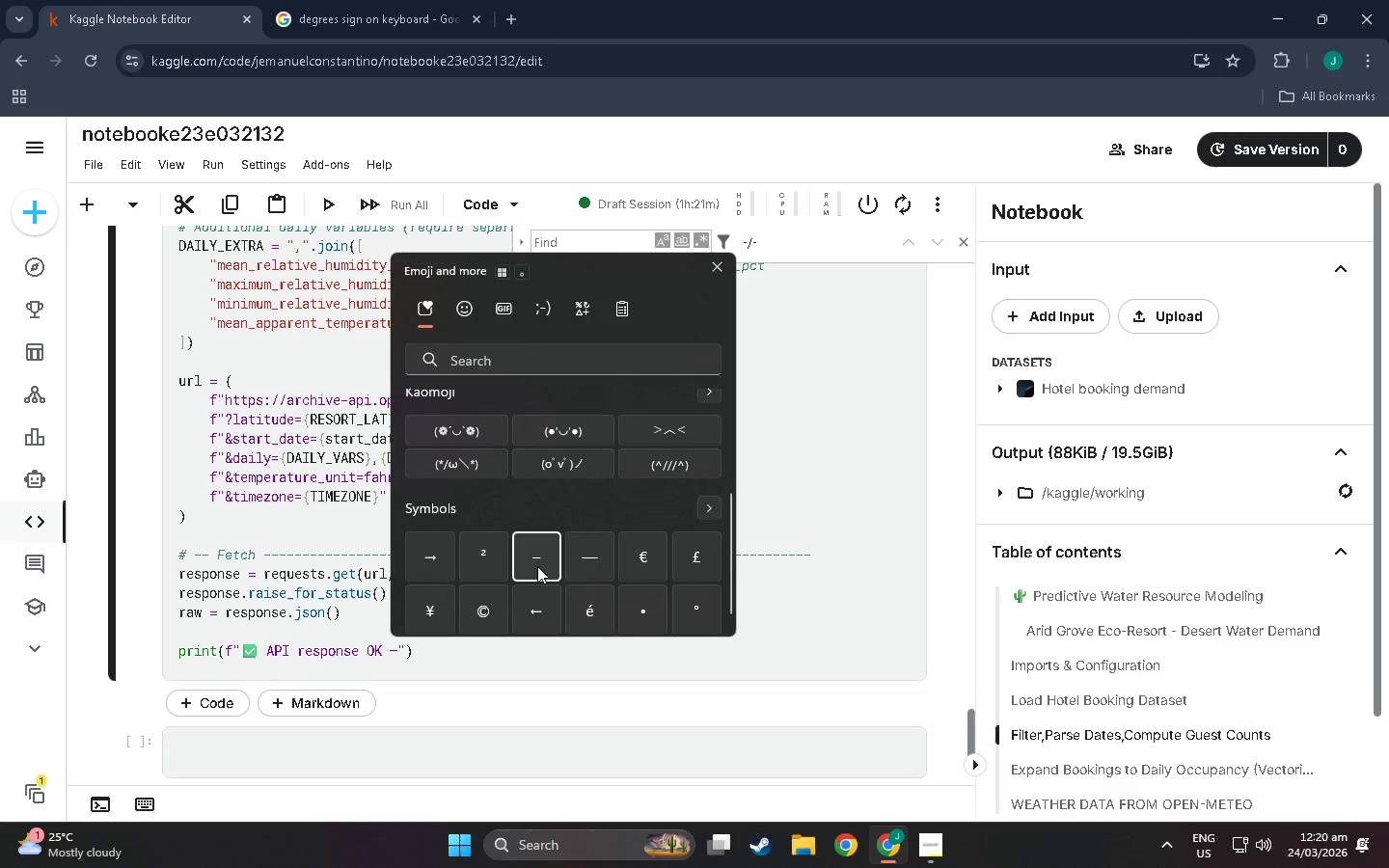 
left_click([585, 558])
 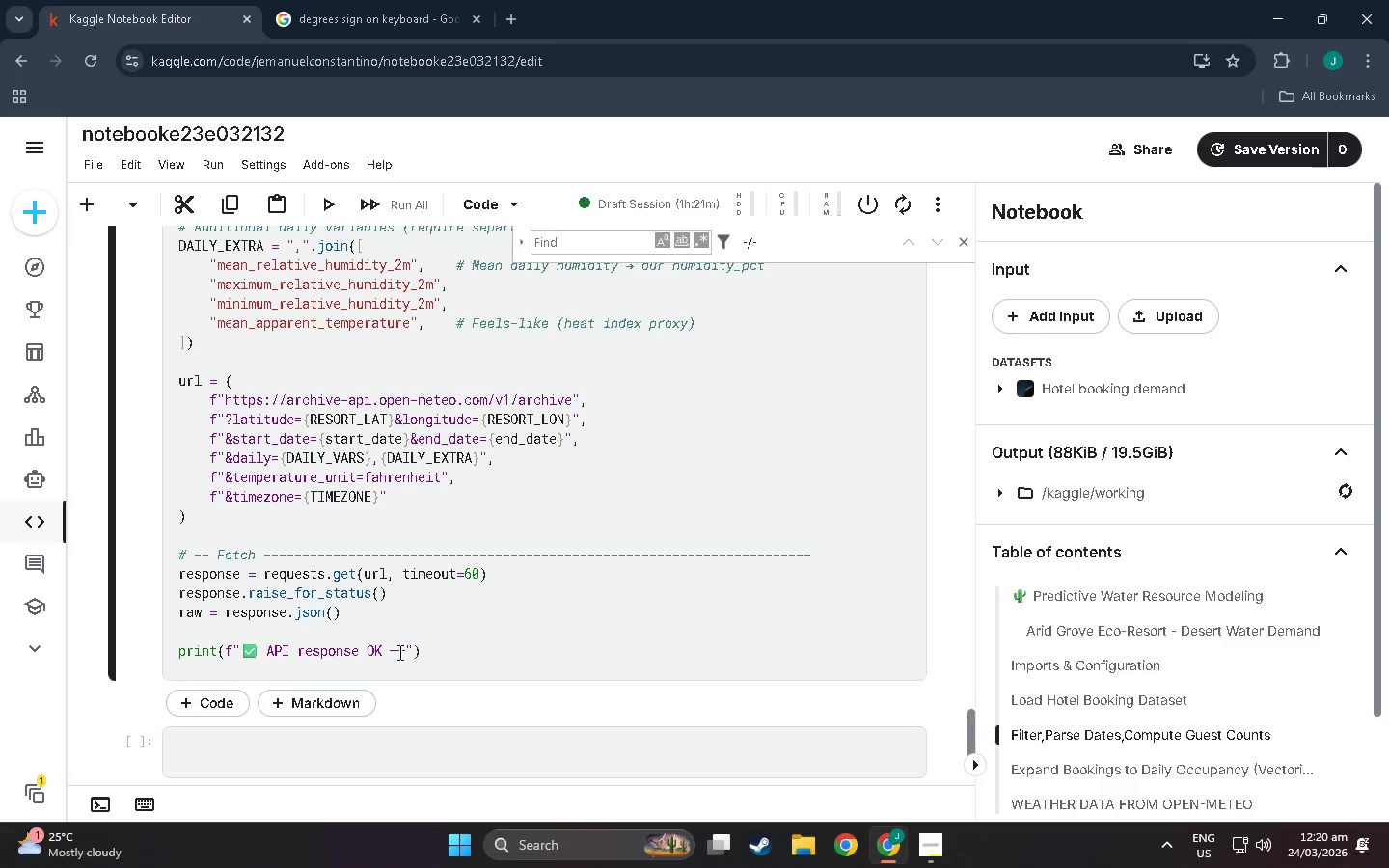 
double_click([396, 651])
 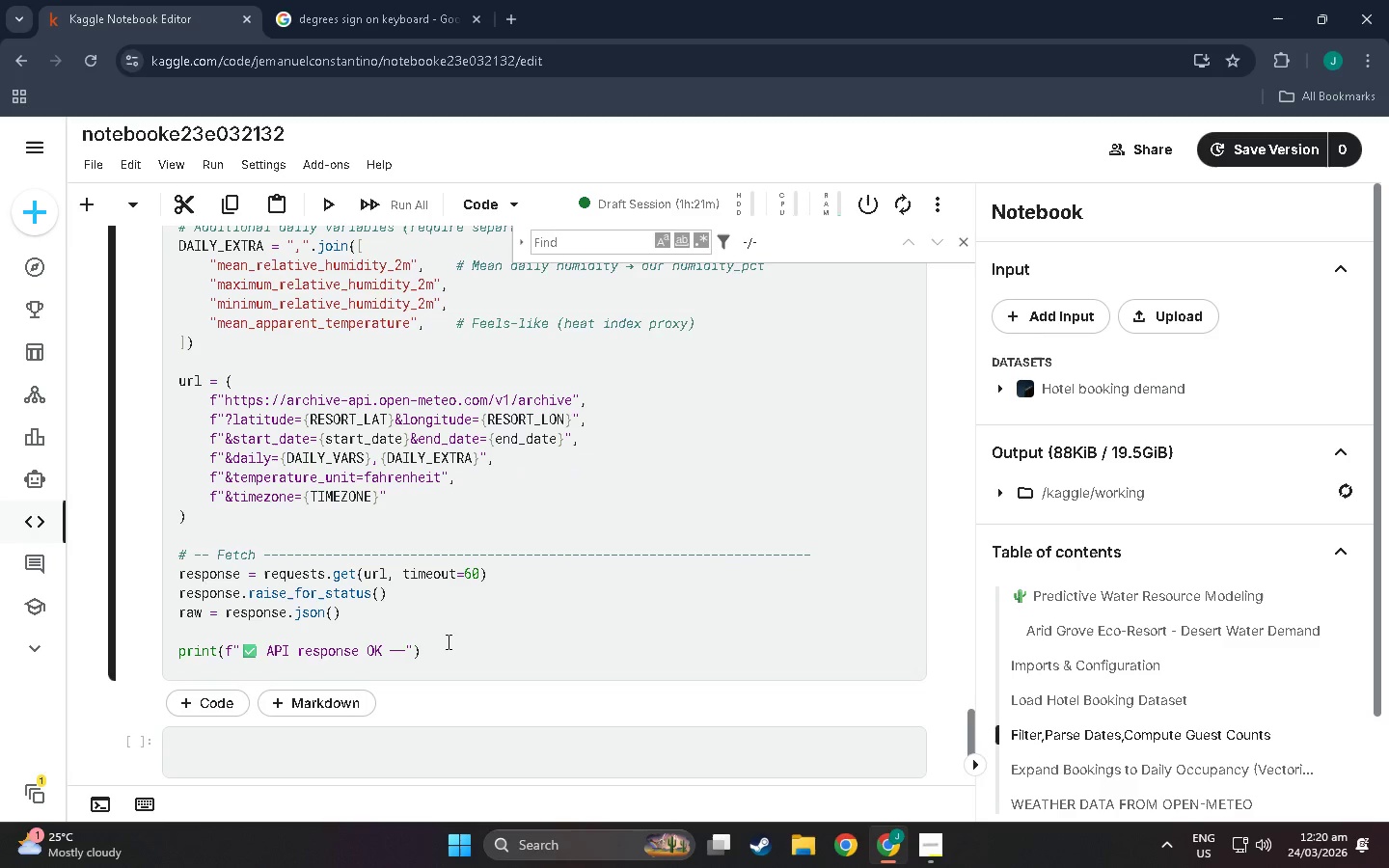 
key(Backspace)
 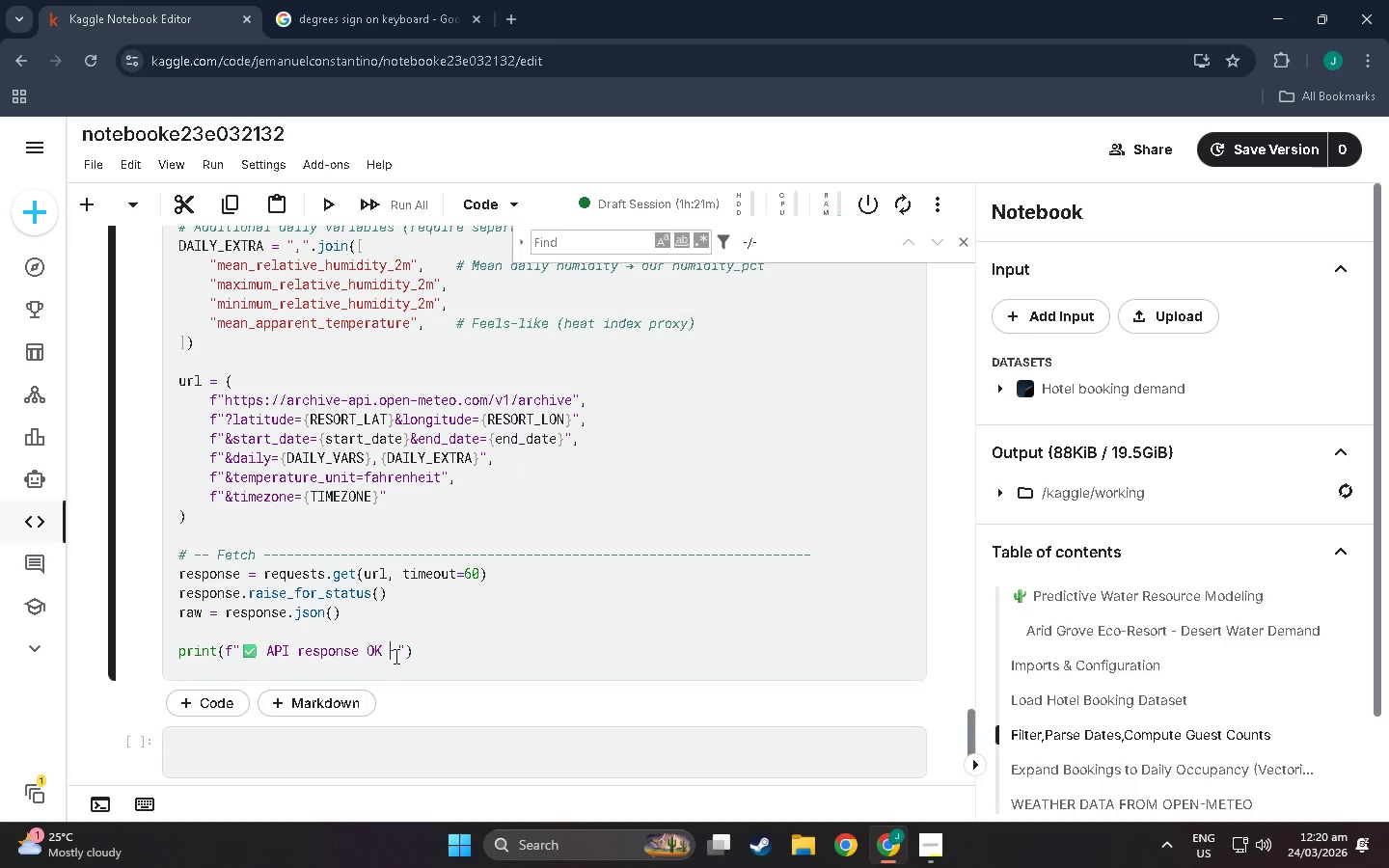 
left_click([400, 656])
 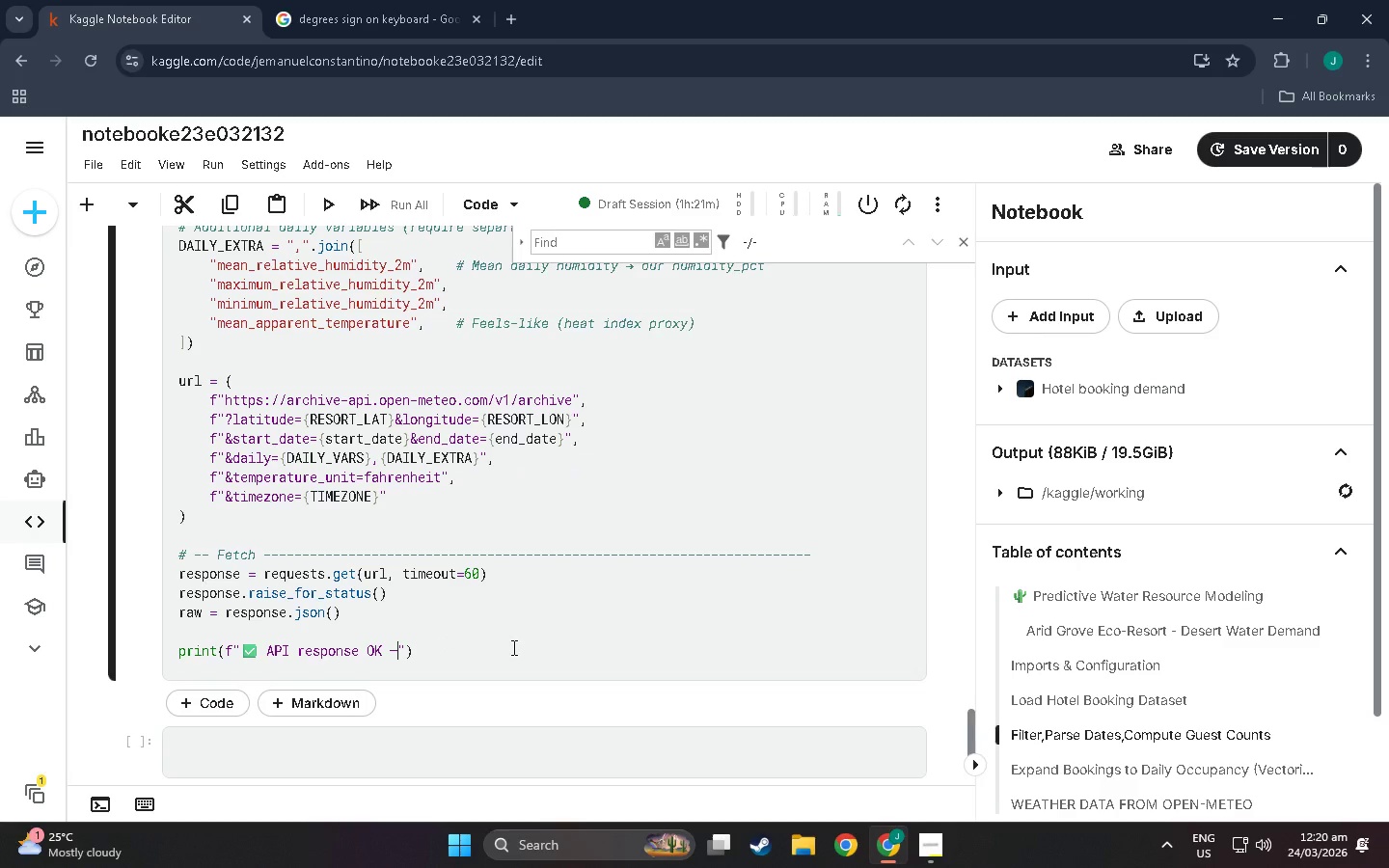 
type( {response.status)
 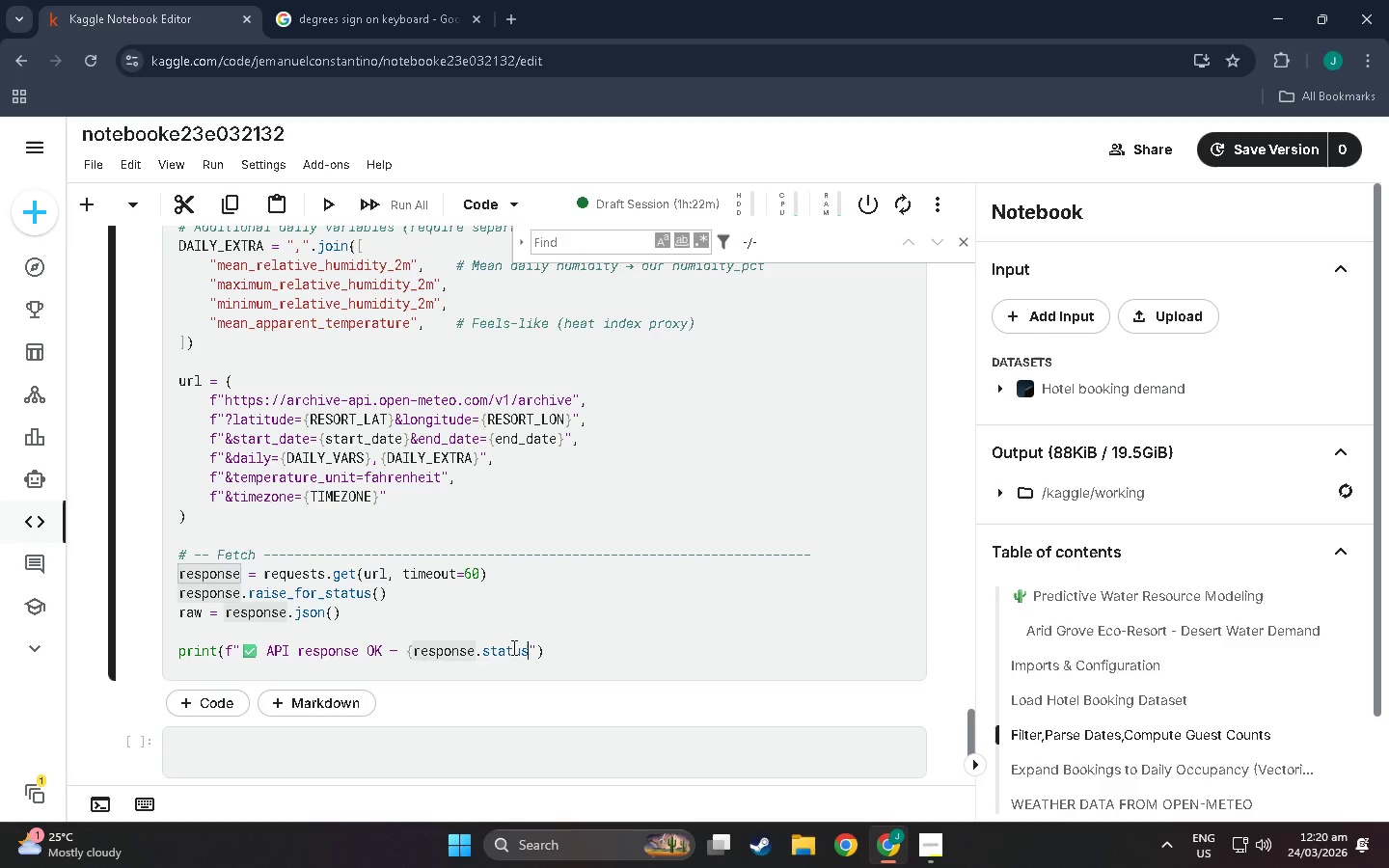 
type(_code})
 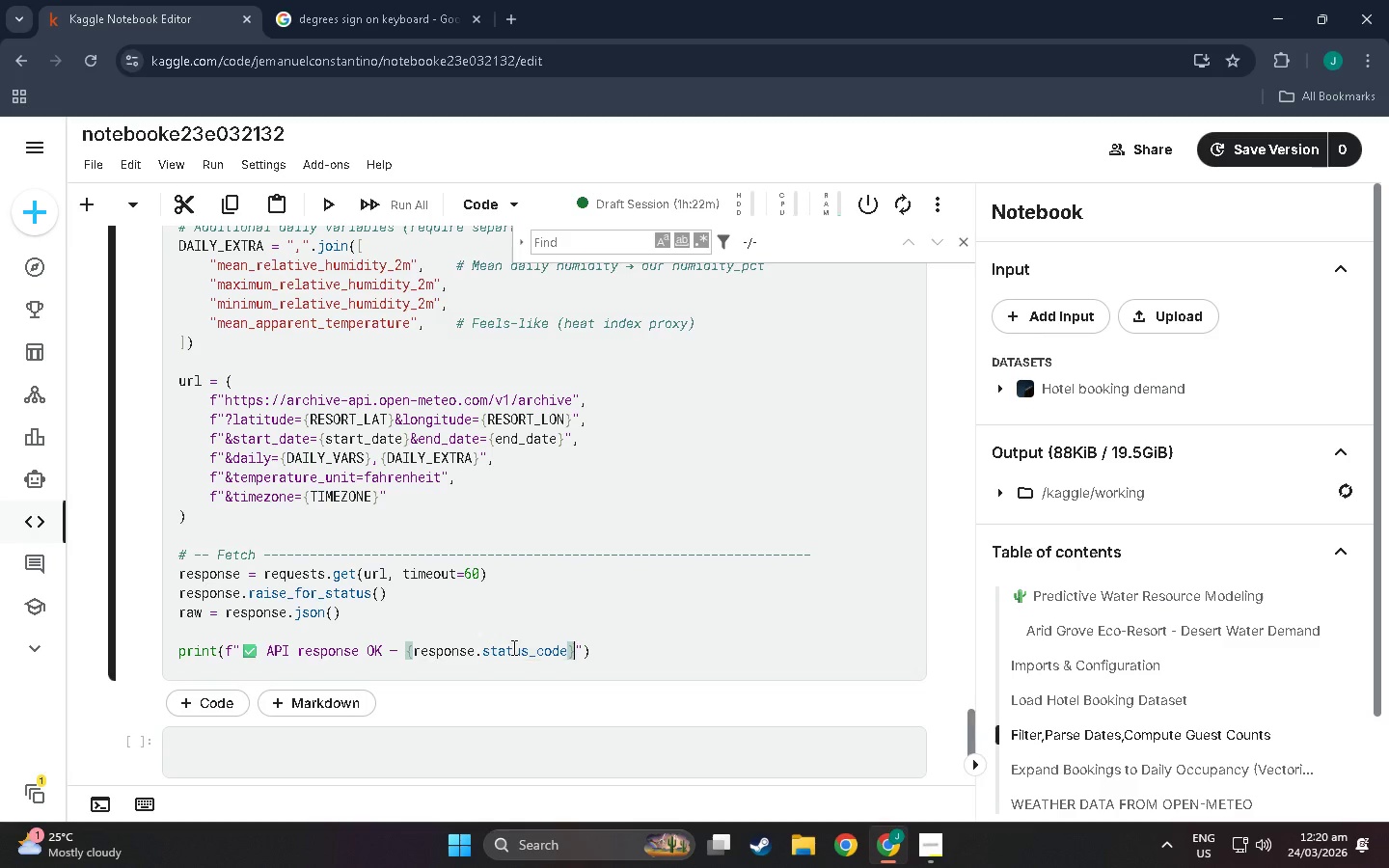 
key(ArrowRight)
 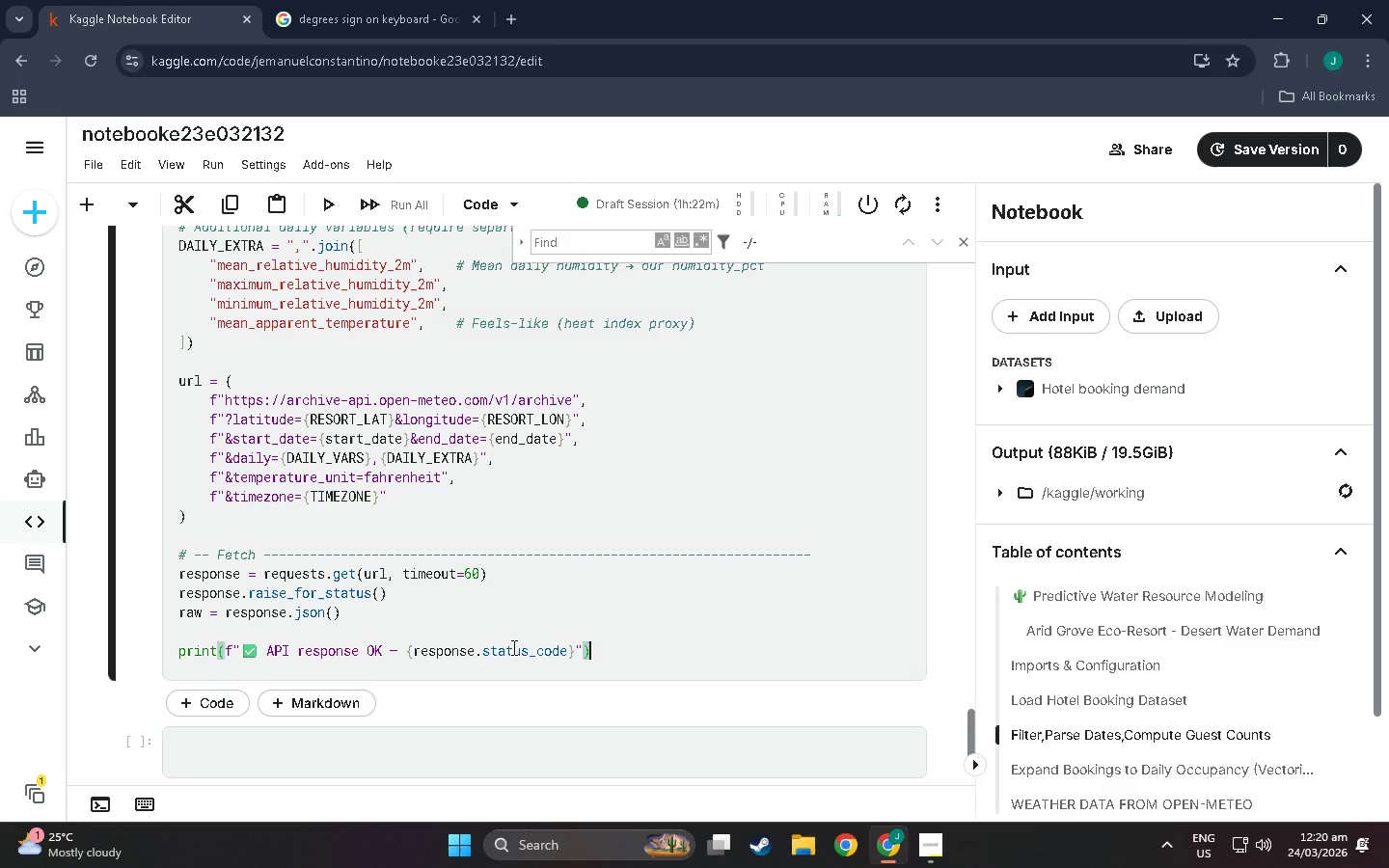 
key(ArrowRight)
 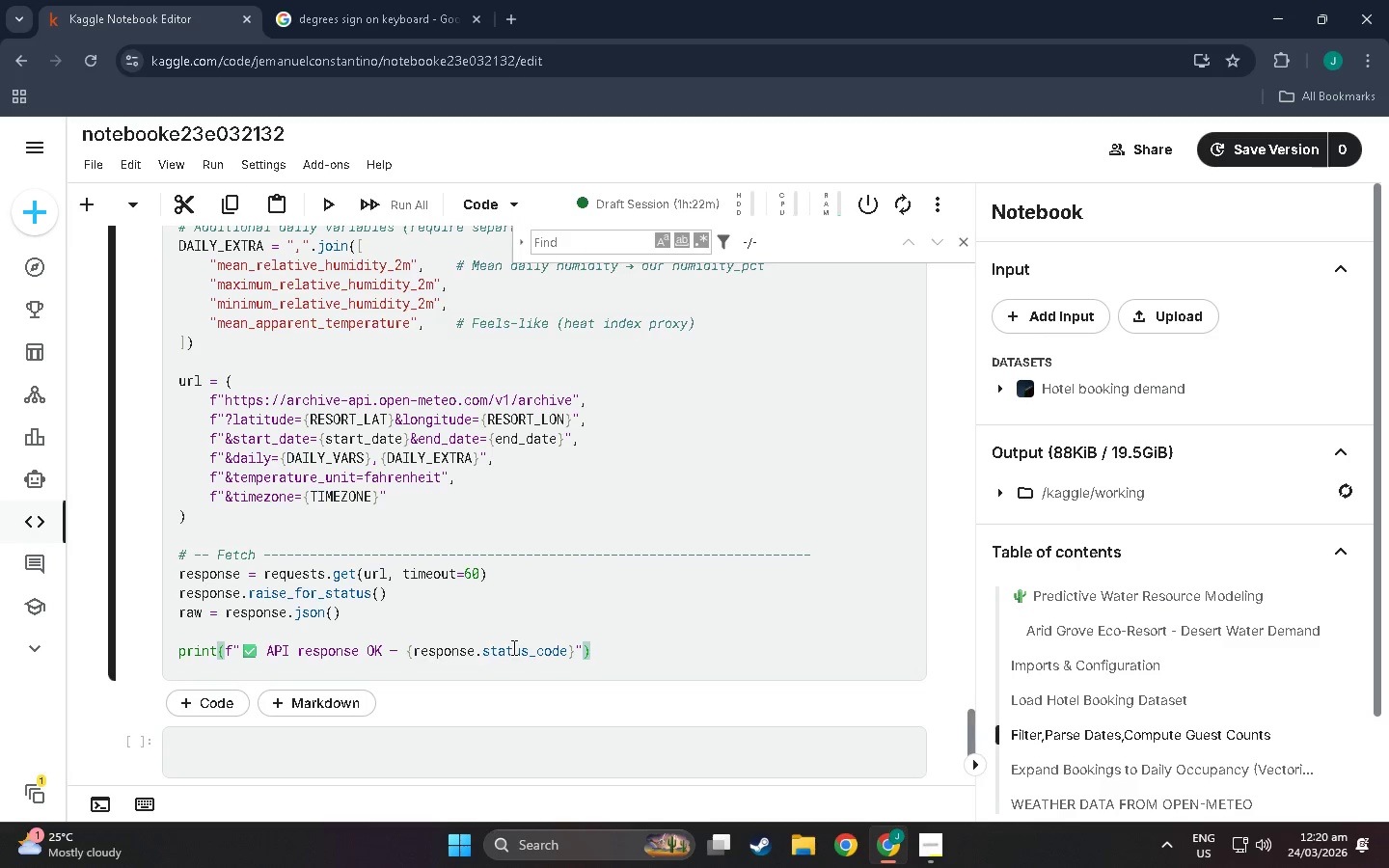 
key(Enter)
 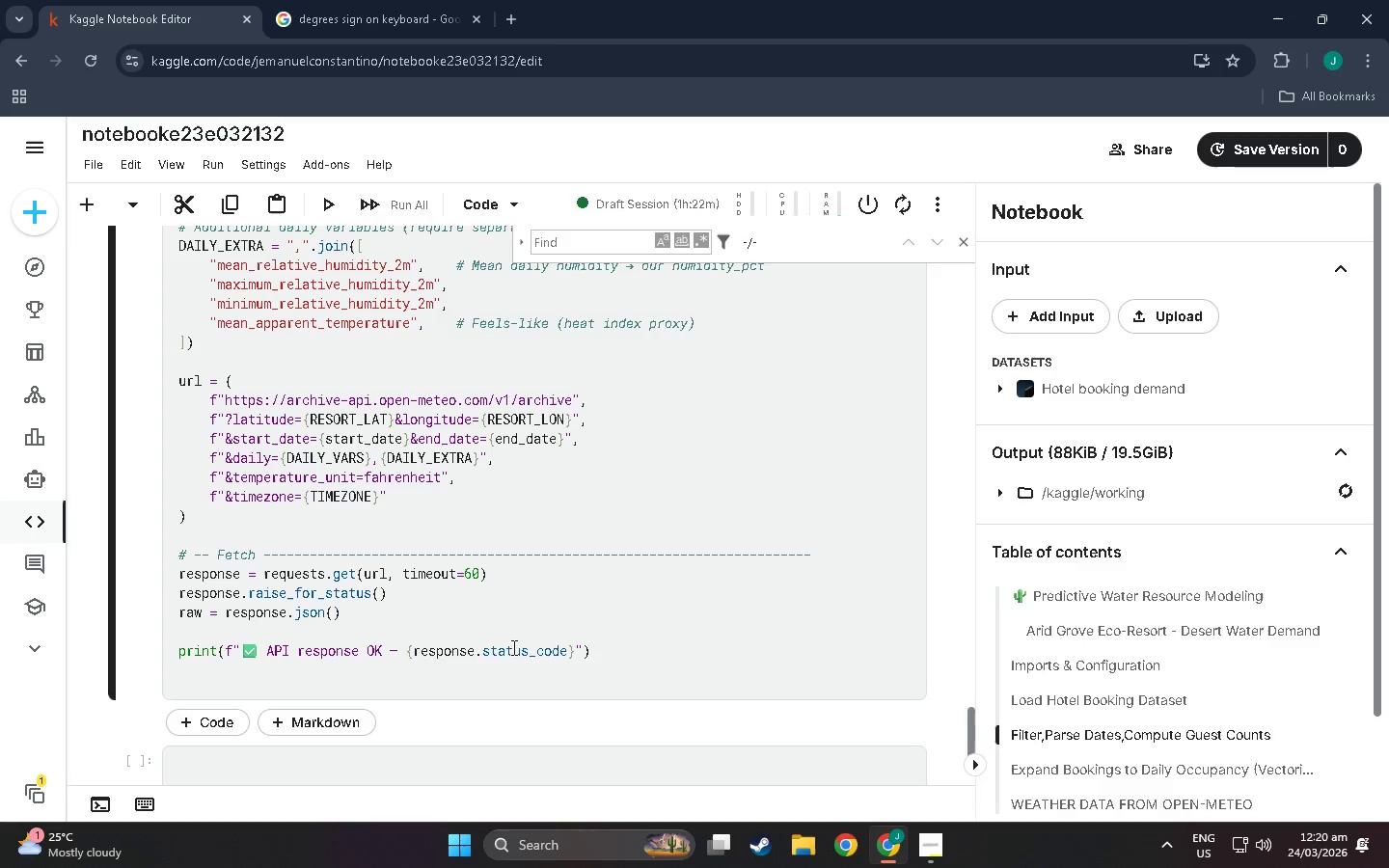 
type(print(f"    G)
key(Backspace)
key(Backspace)
type(Grid cell resolved : )
key(Backspace)
type( {raw['latitude)
 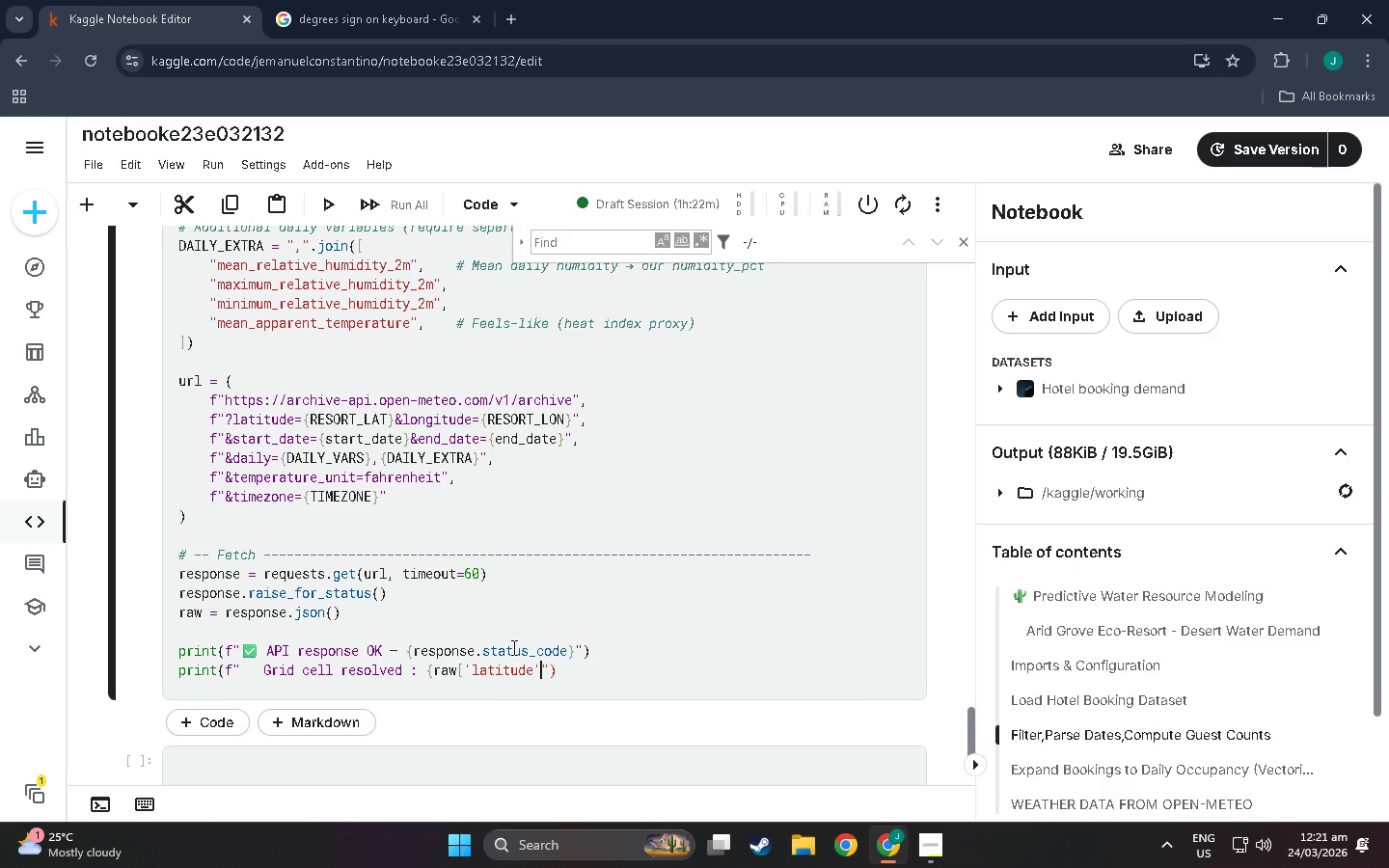 
 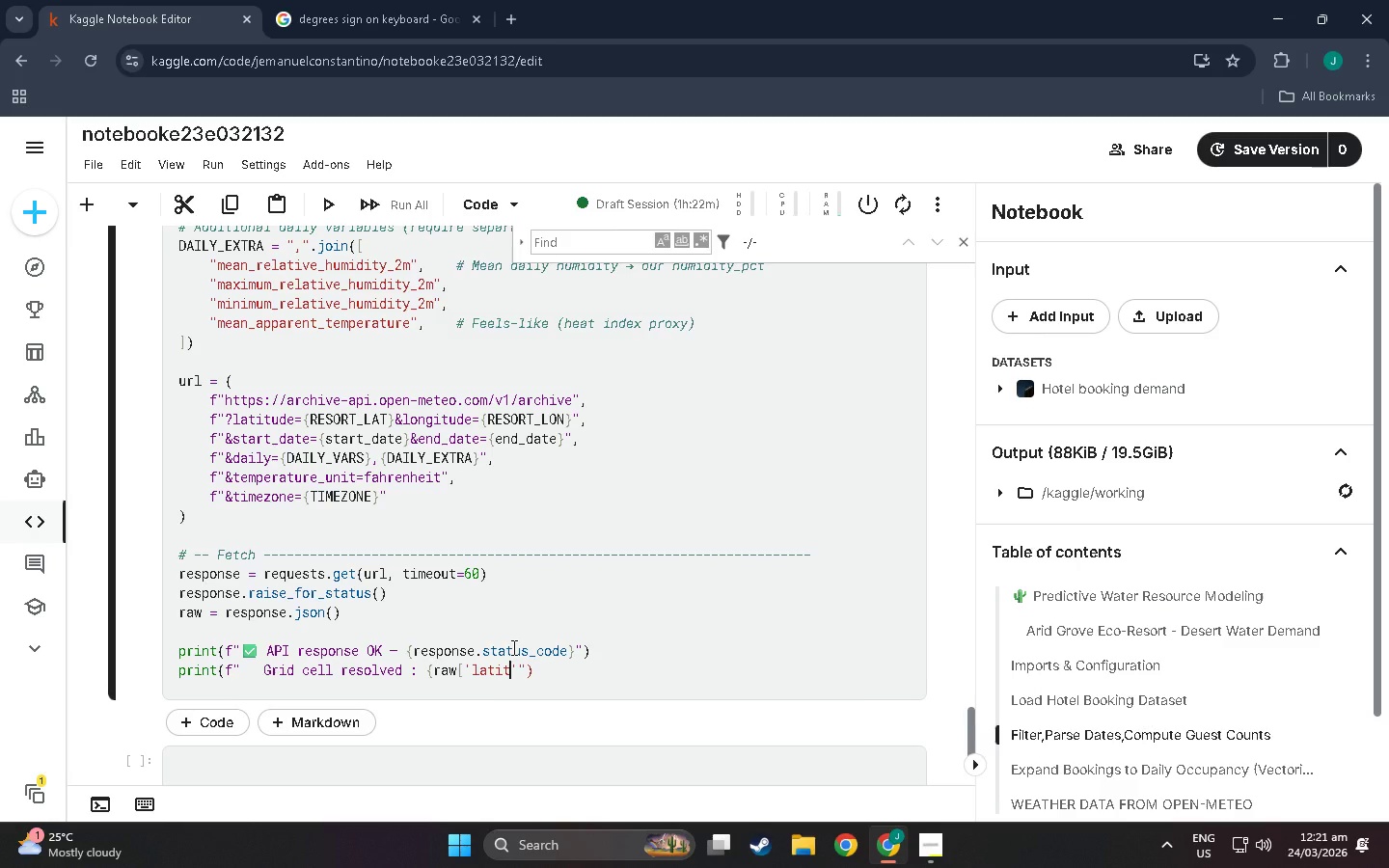 
key(ArrowRight)
 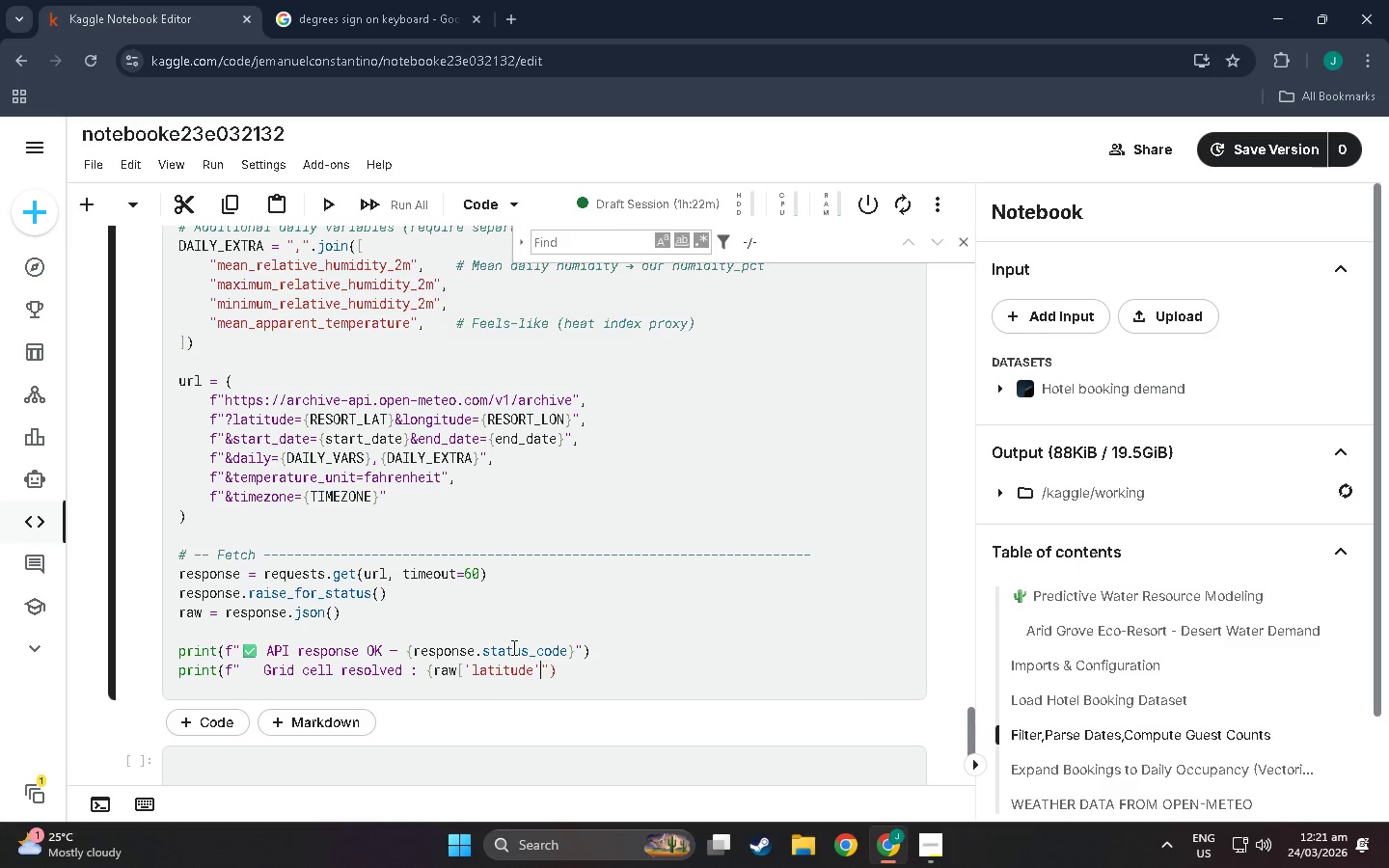 
key(BracketRight)
 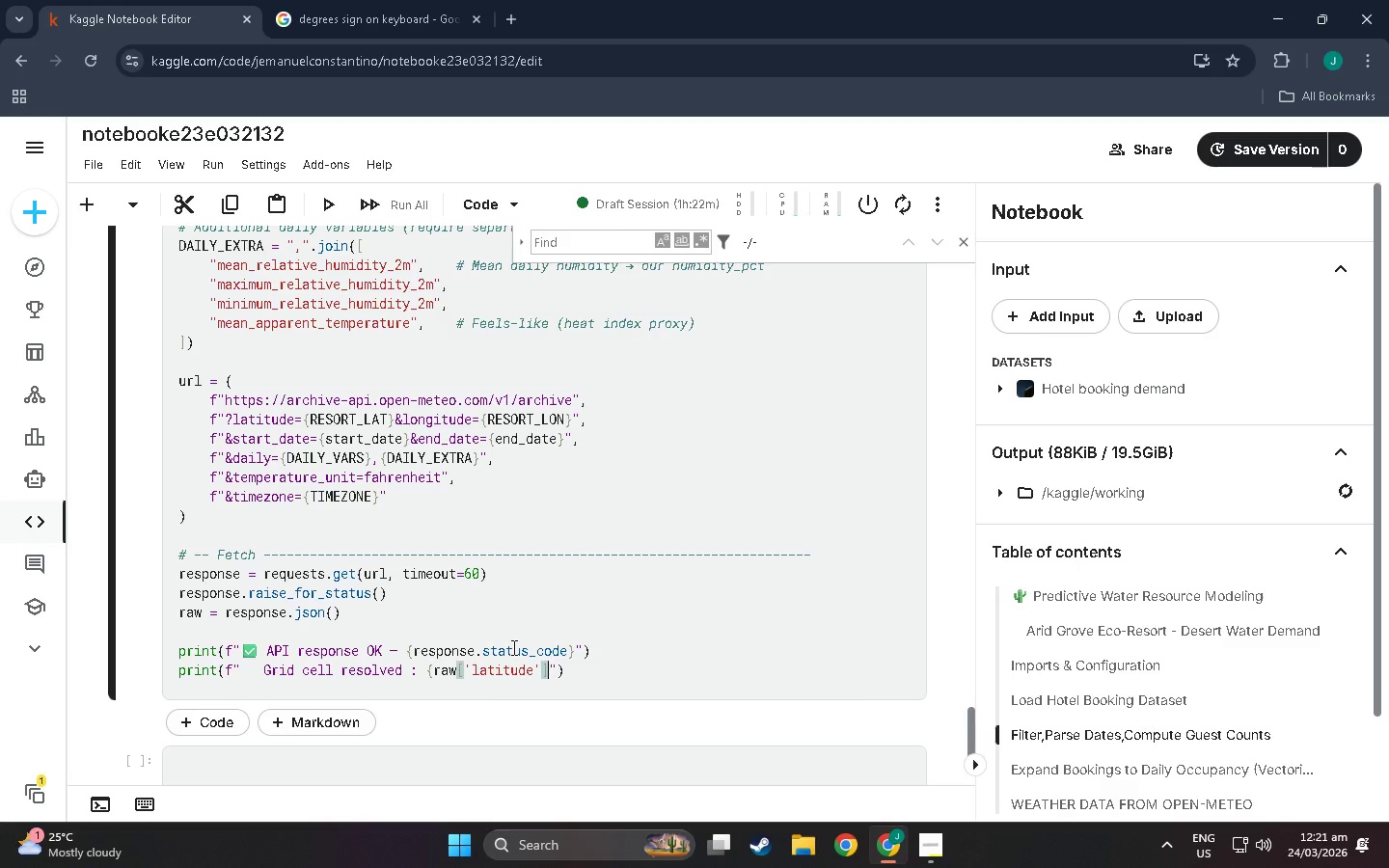 
key(Shift+BracketRight)
 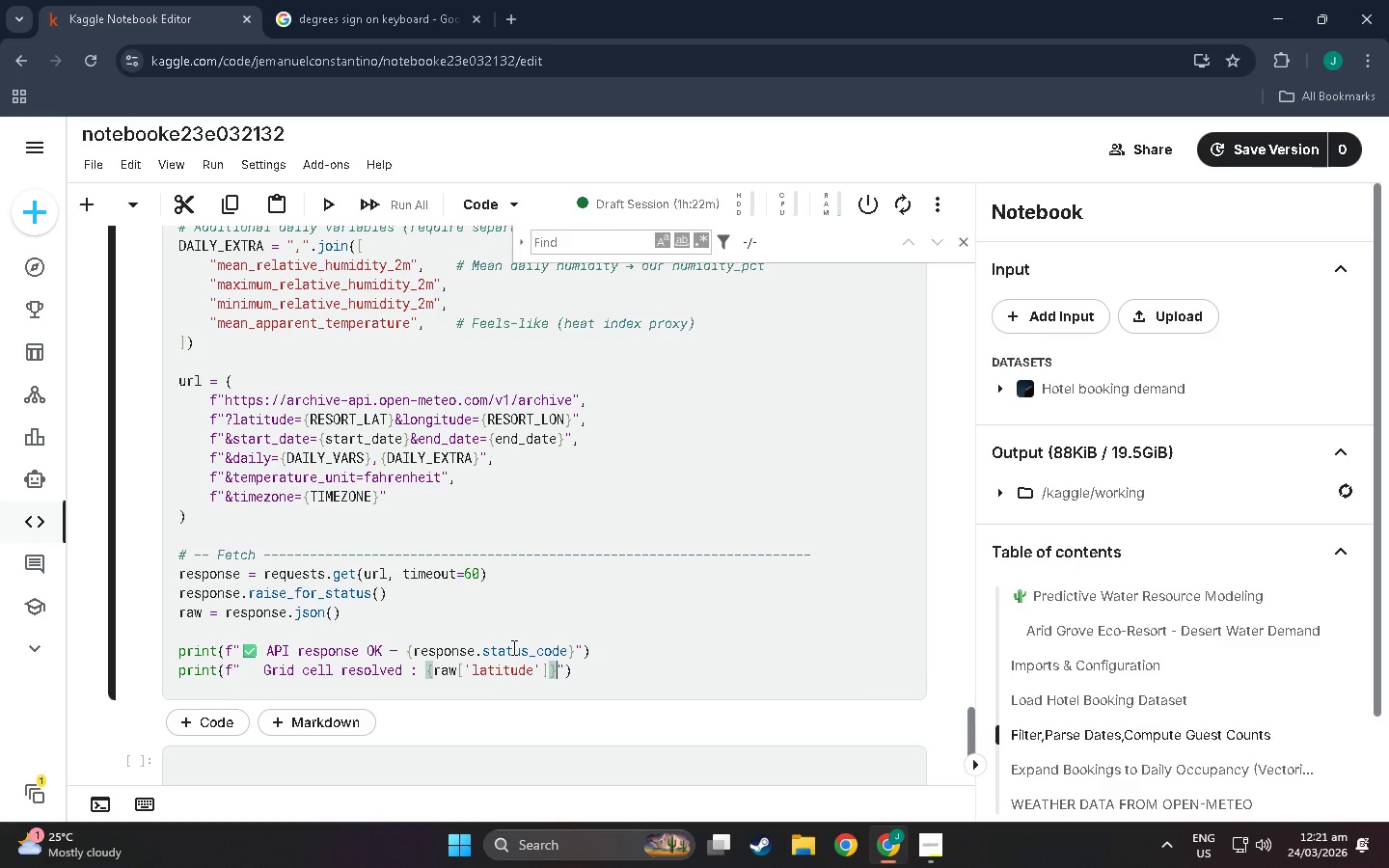 
key(Meta+Period)
 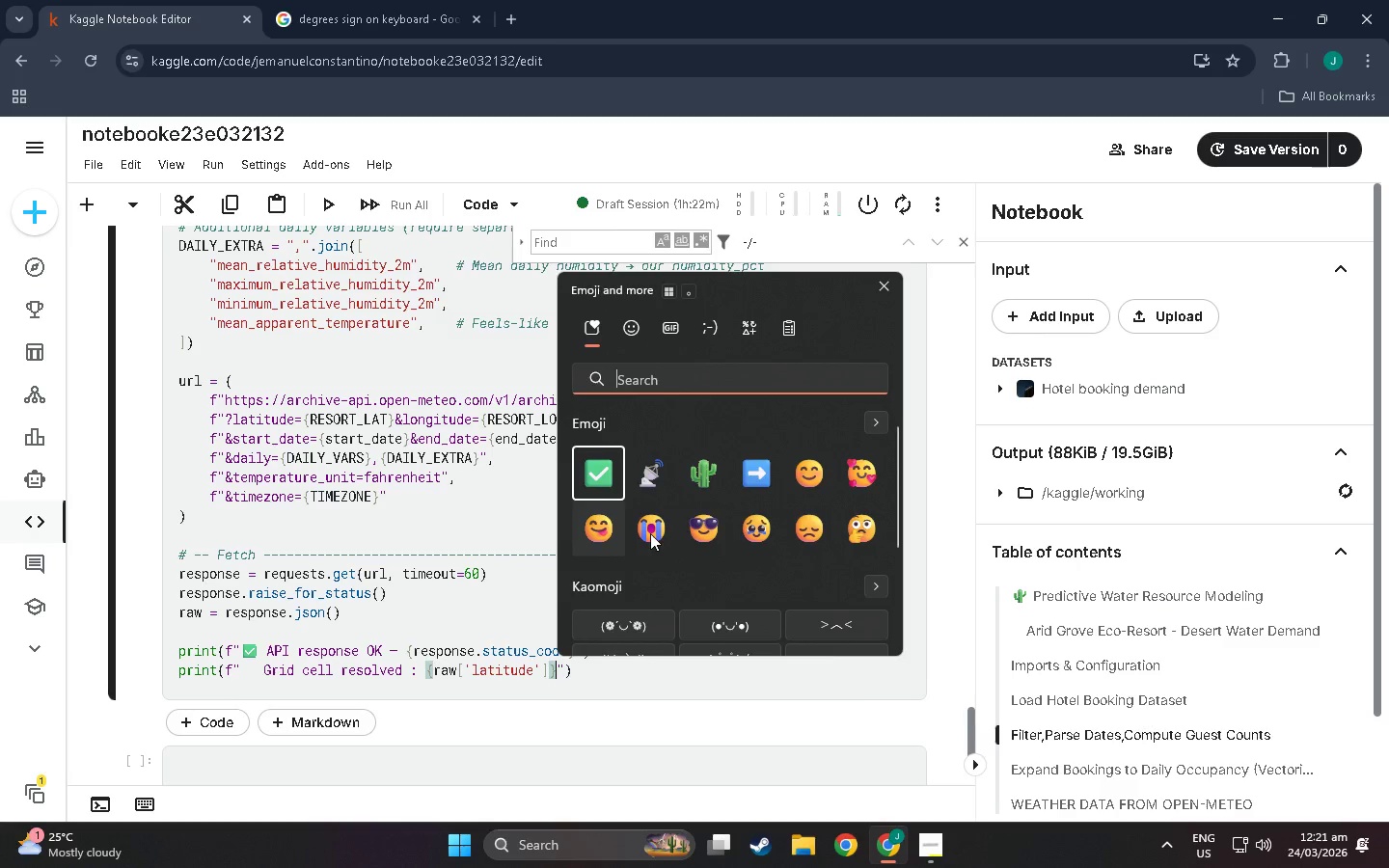 
scroll: coordinate [773, 573], scroll_direction: down, amount: 20.0
 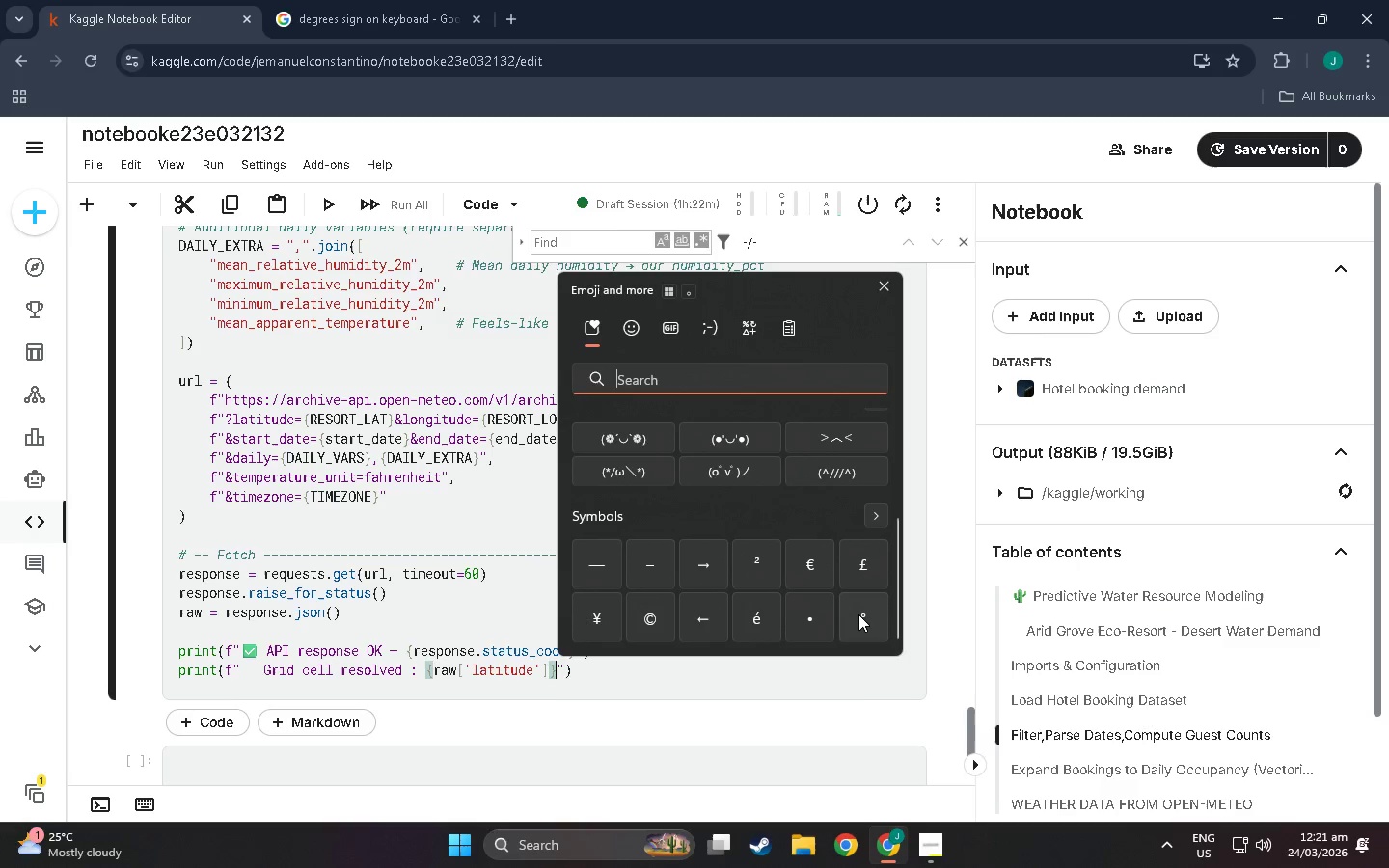 
left_click([858, 614])
 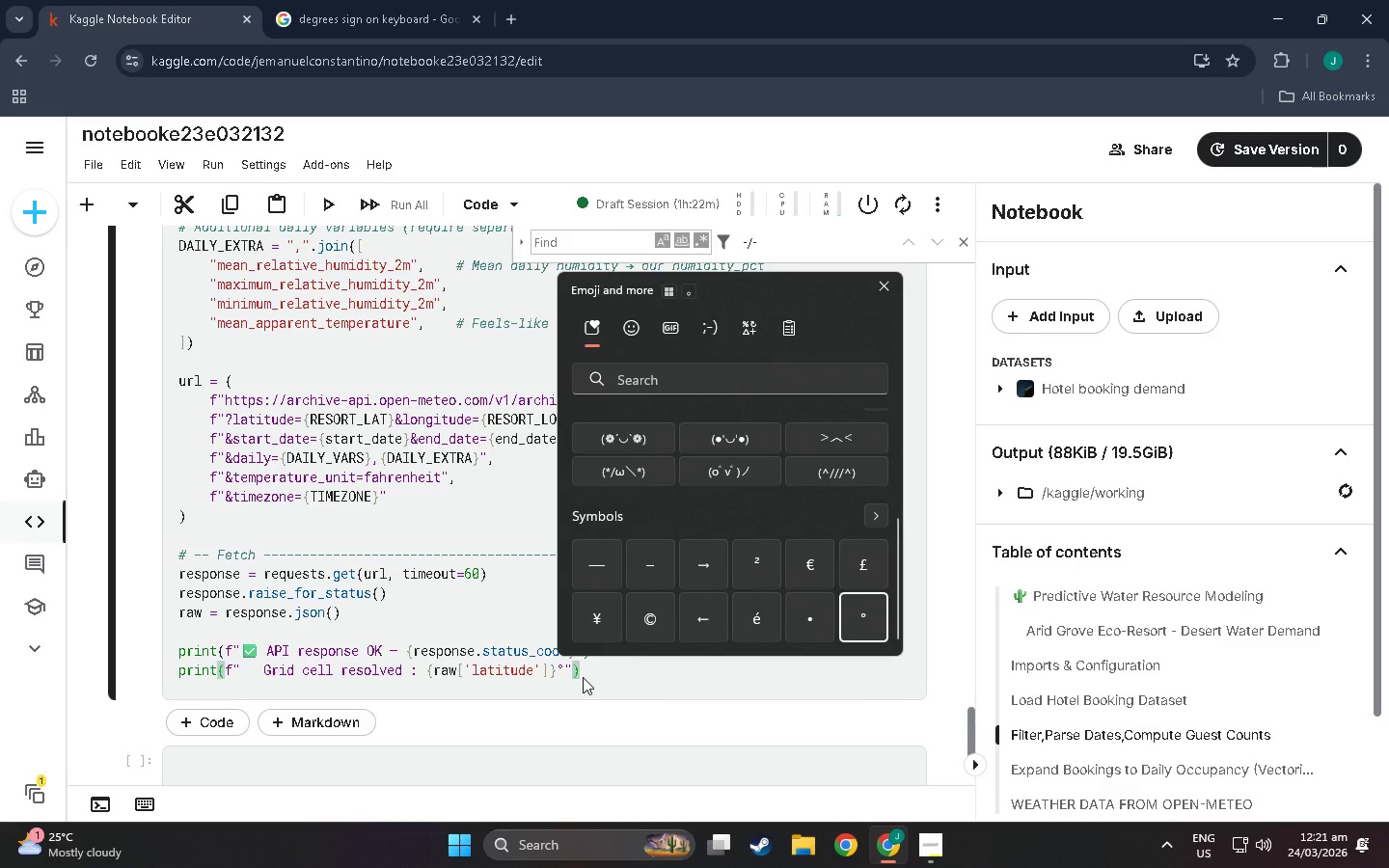 
left_click([567, 674])
 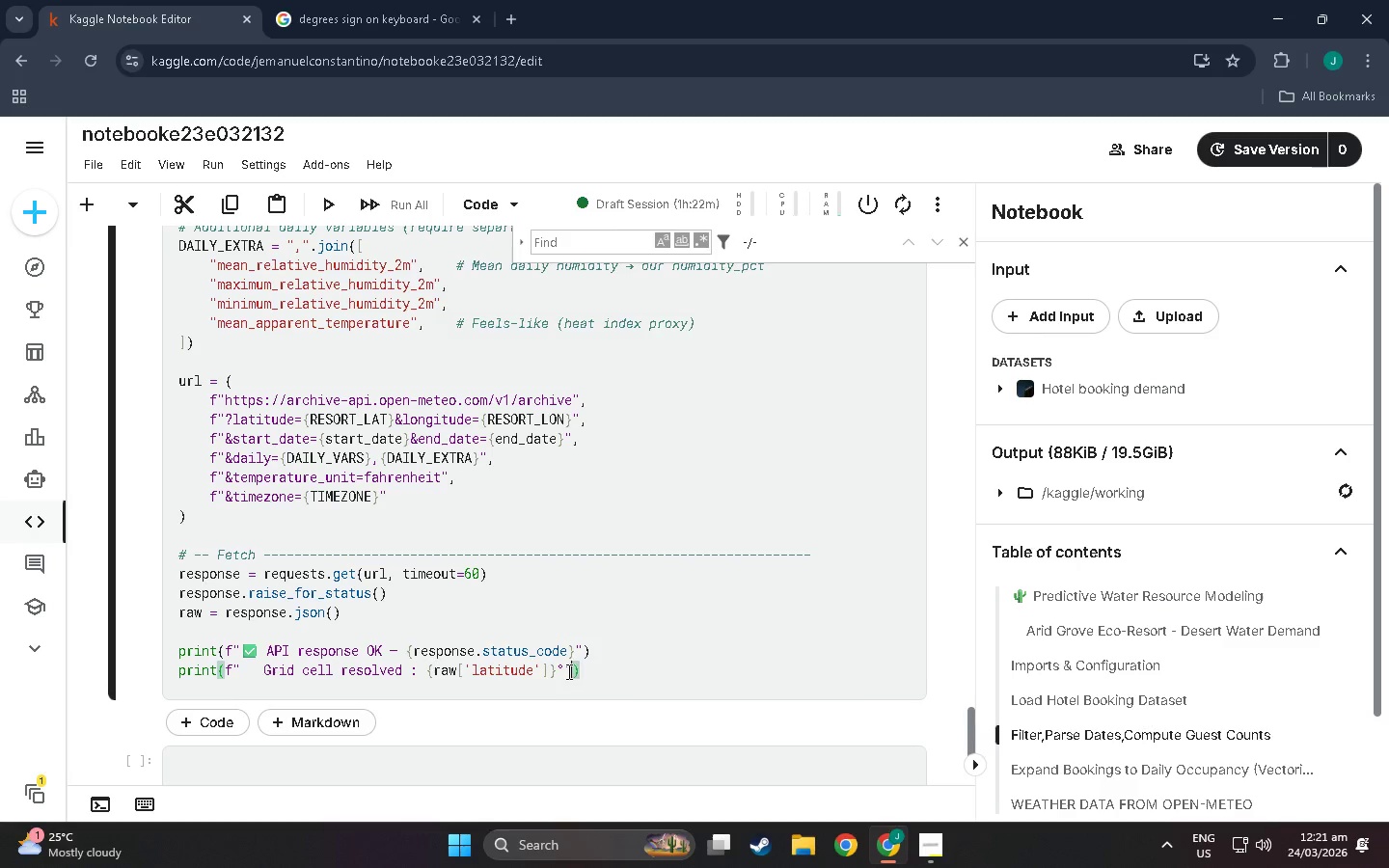 
left_click([567, 670])
 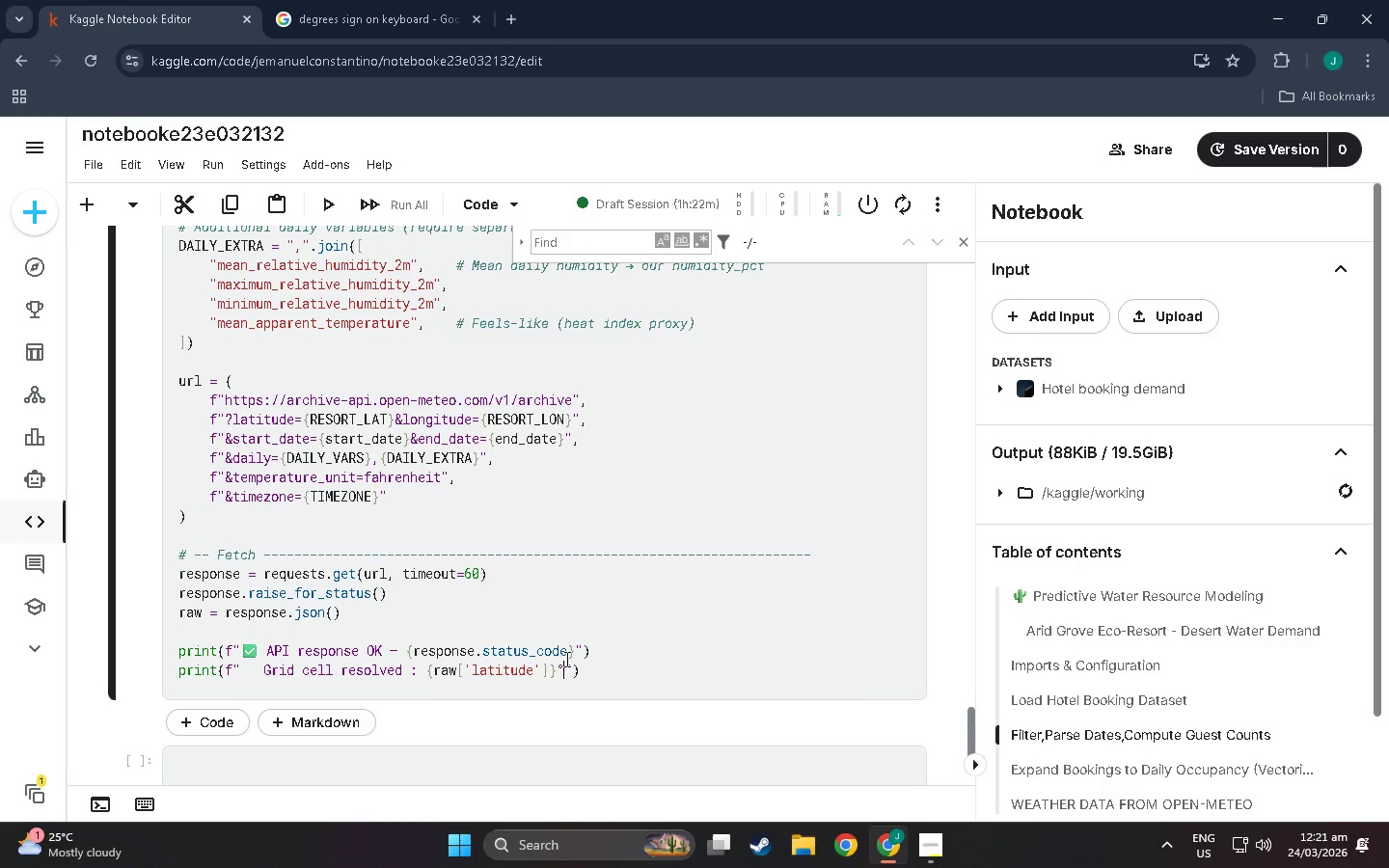 
type(N, {raw['longitude)
 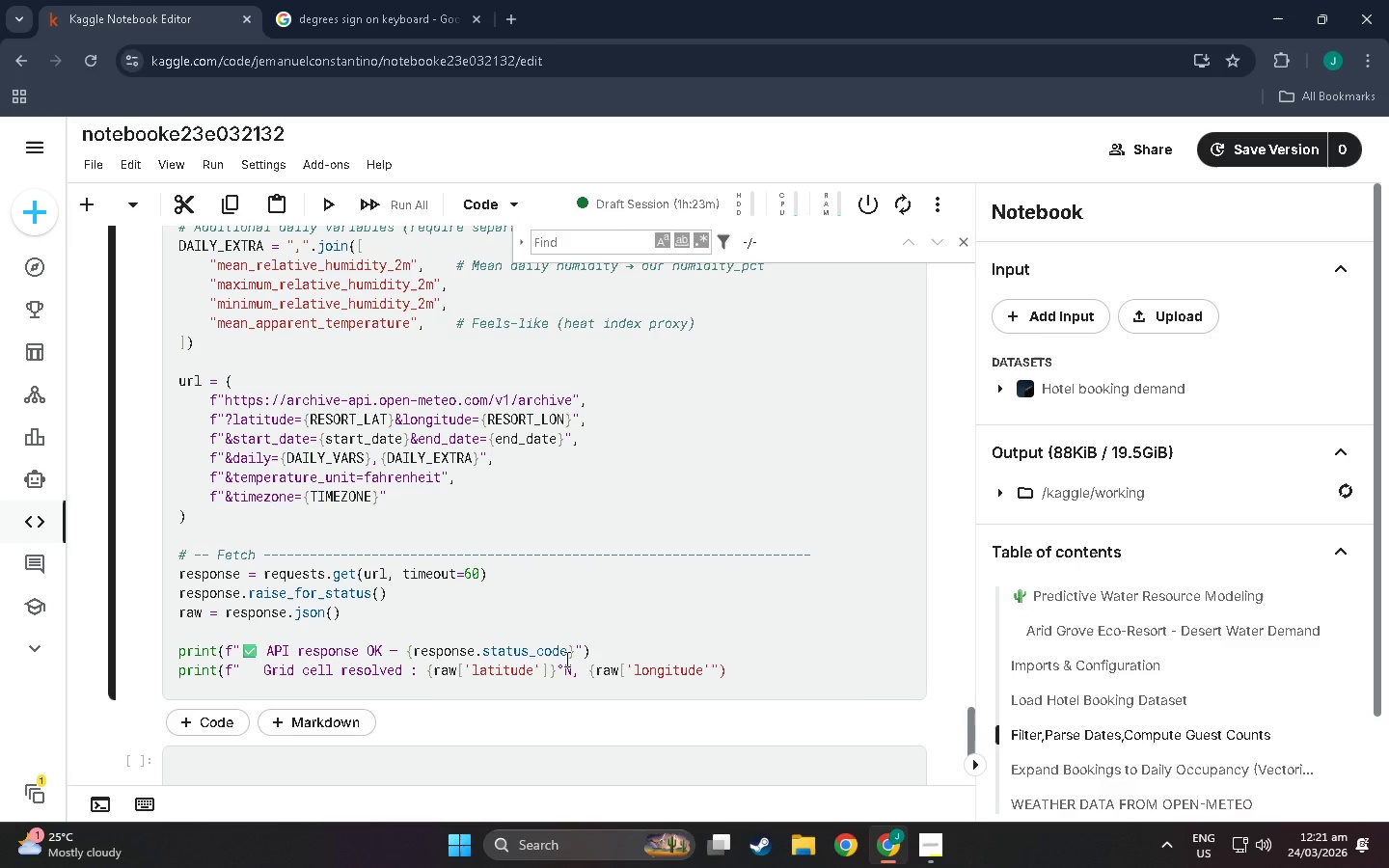 
key(ArrowRight)
 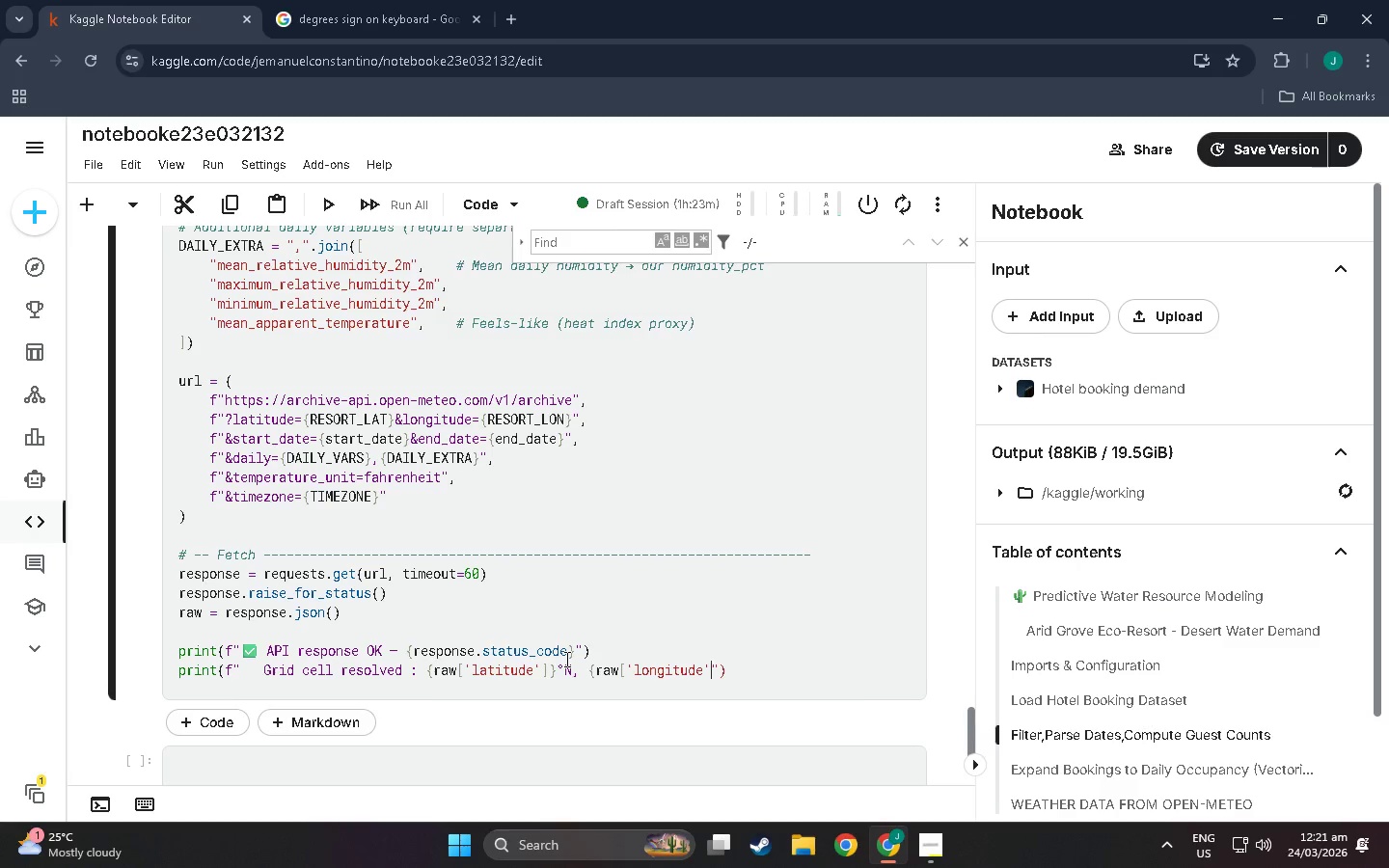 
key(BracketRight)
 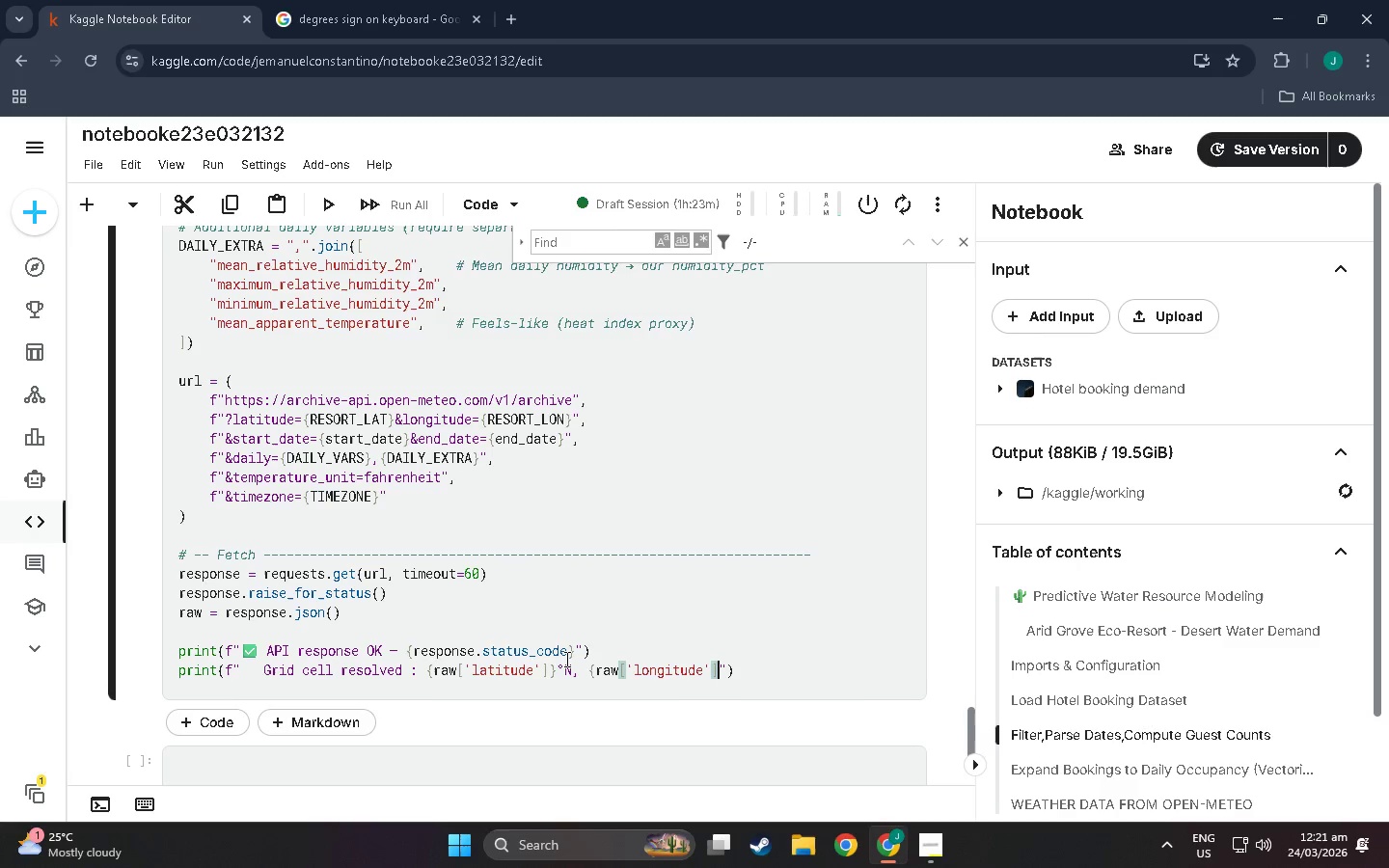 
key(Shift+BracketRight)
 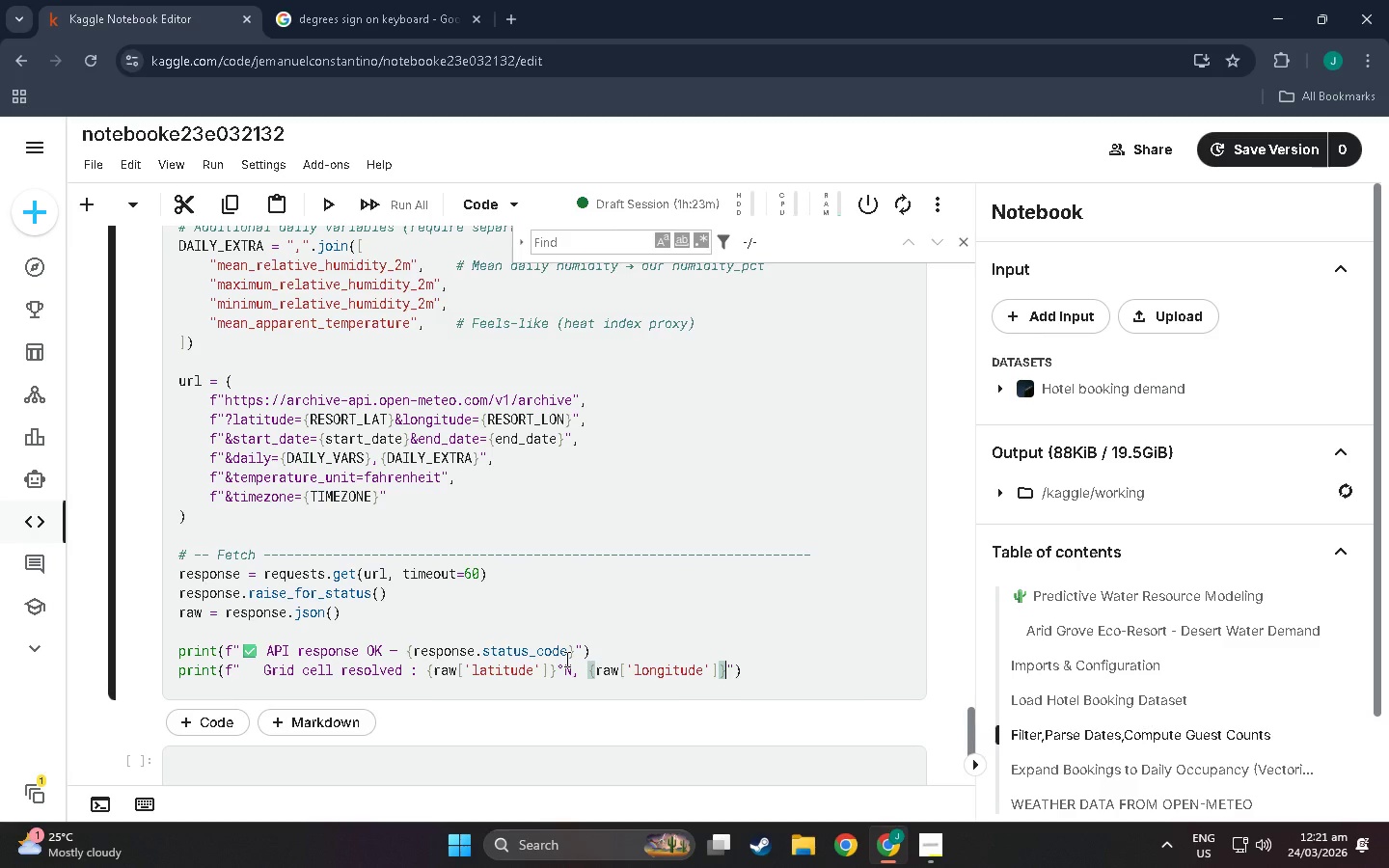 
key(Meta+Period)
 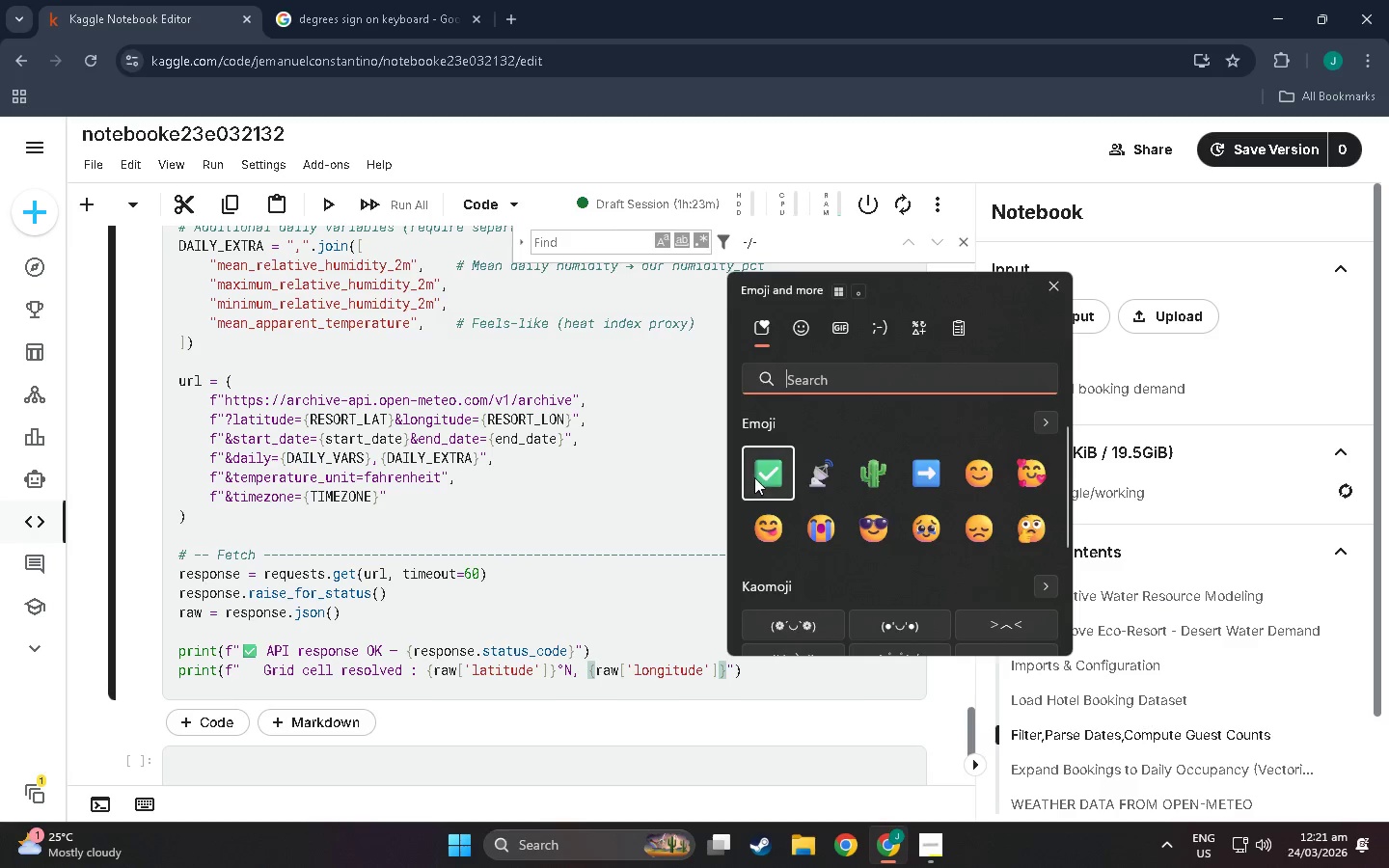 
scroll: coordinate [861, 529], scroll_direction: down, amount: 18.0
 